 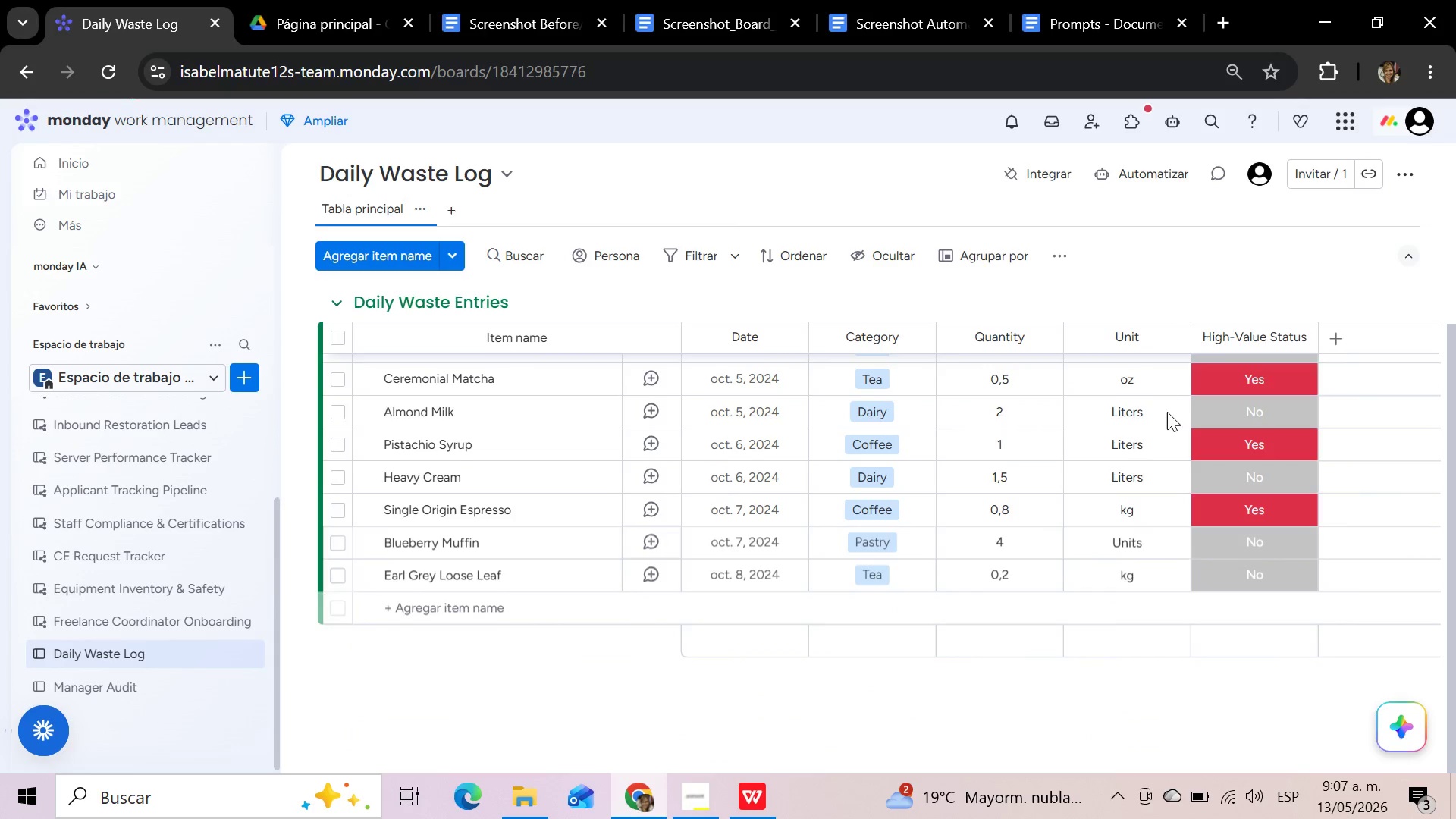 
scroll: coordinate [1167, 412], scroll_direction: down, amount: 3.0
 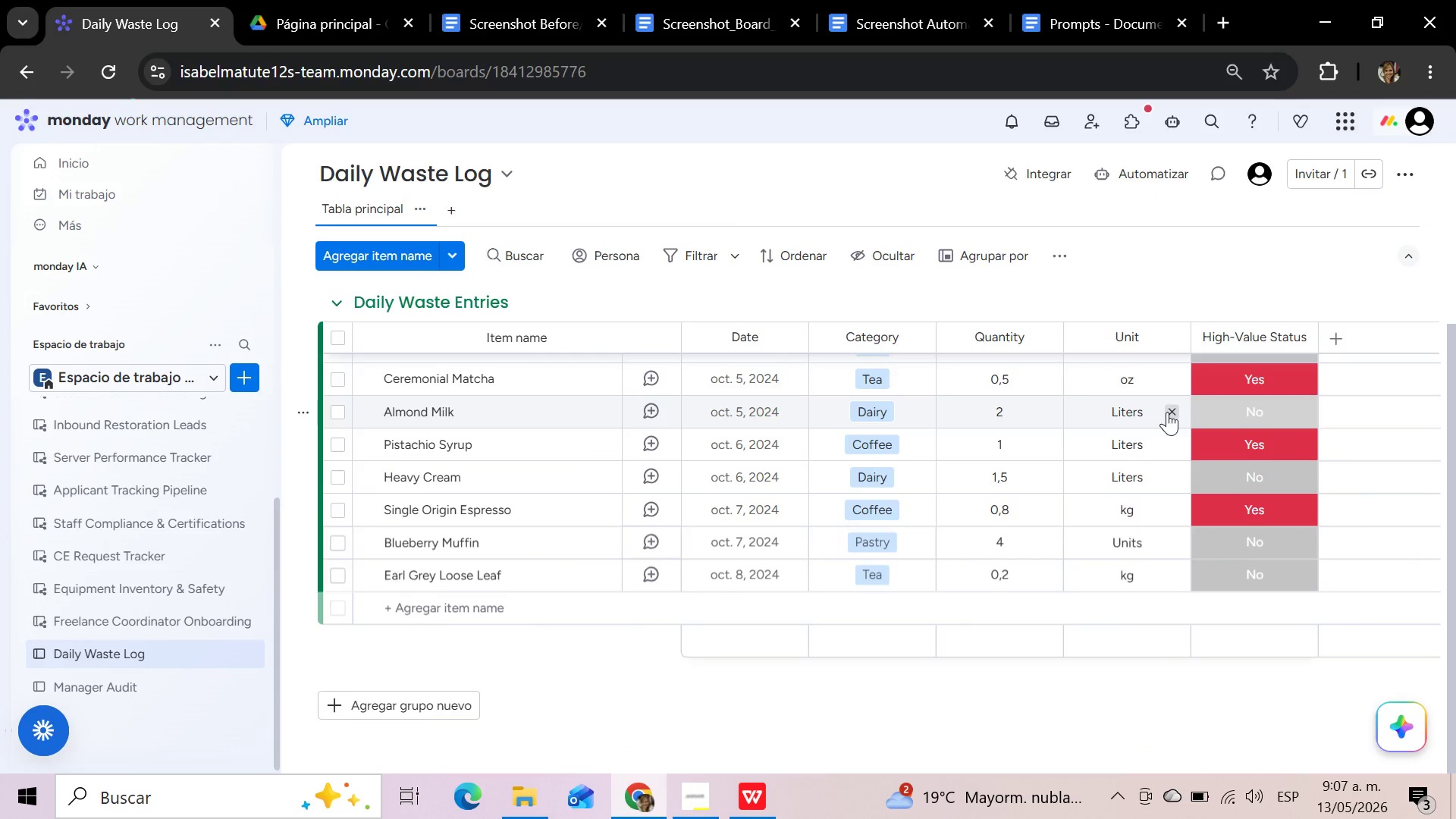 
scroll: coordinate [1167, 412], scroll_direction: up, amount: 10.0
 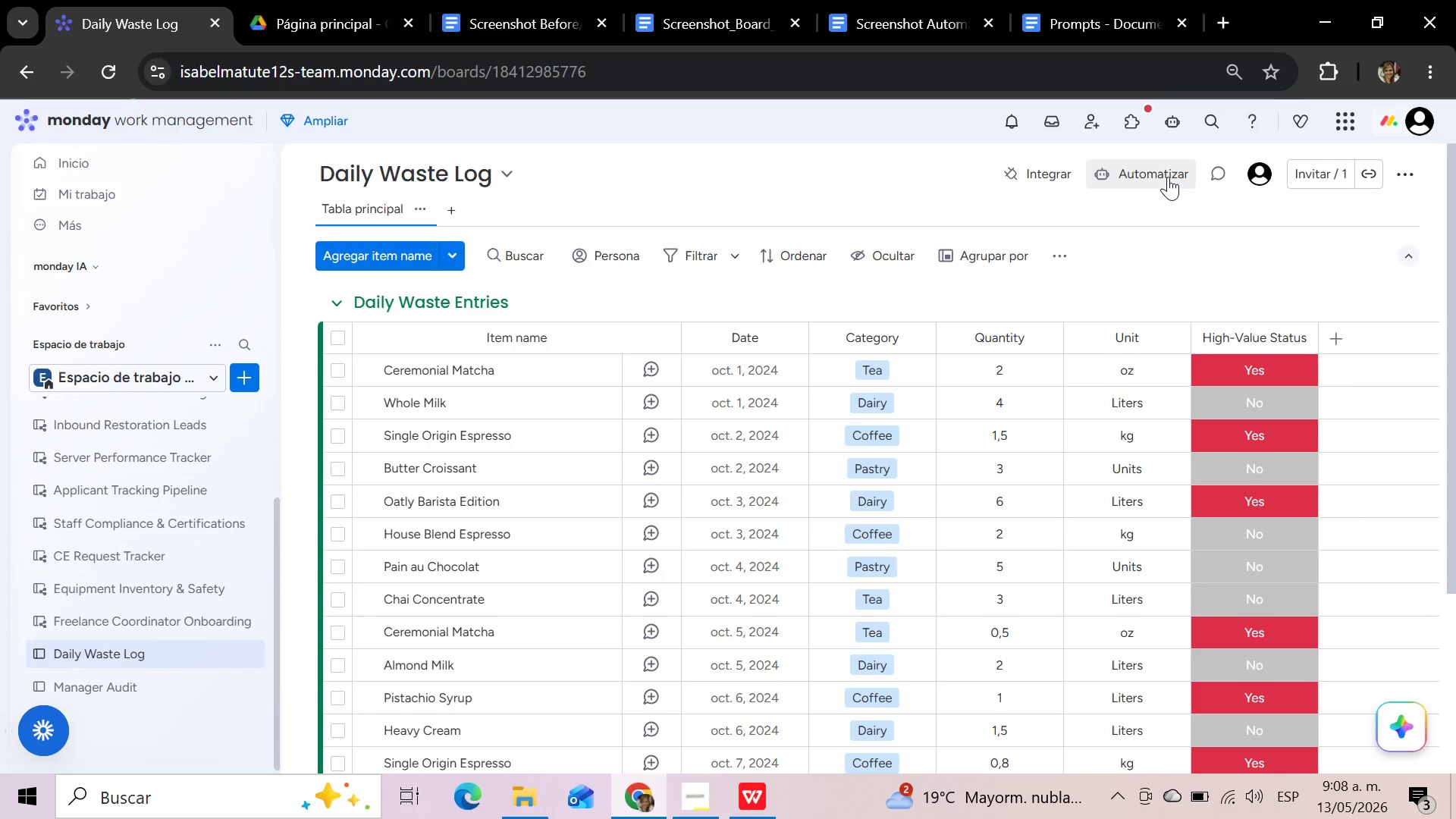 
wait(44.7)
 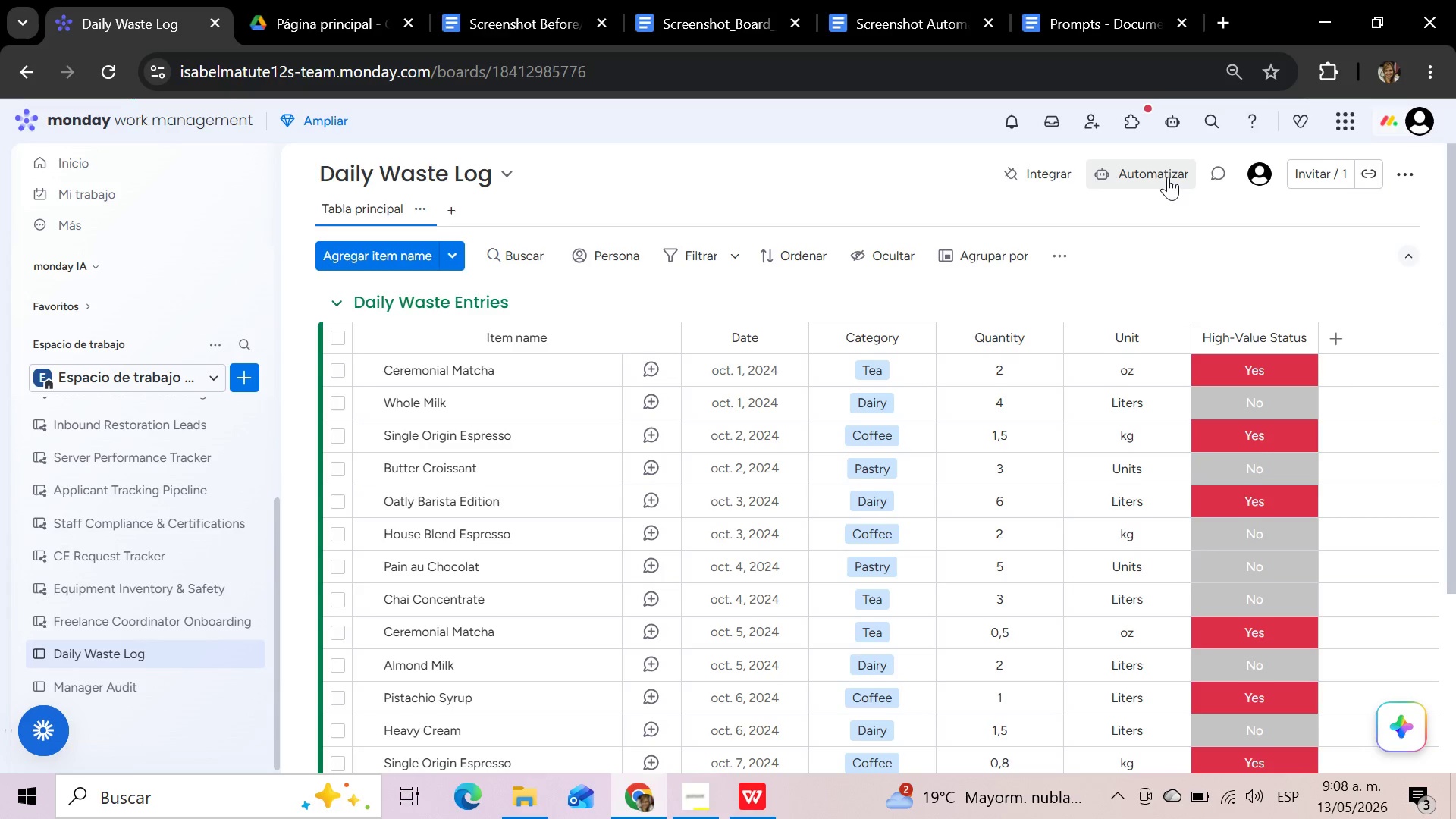 
left_click([1168, 177])
 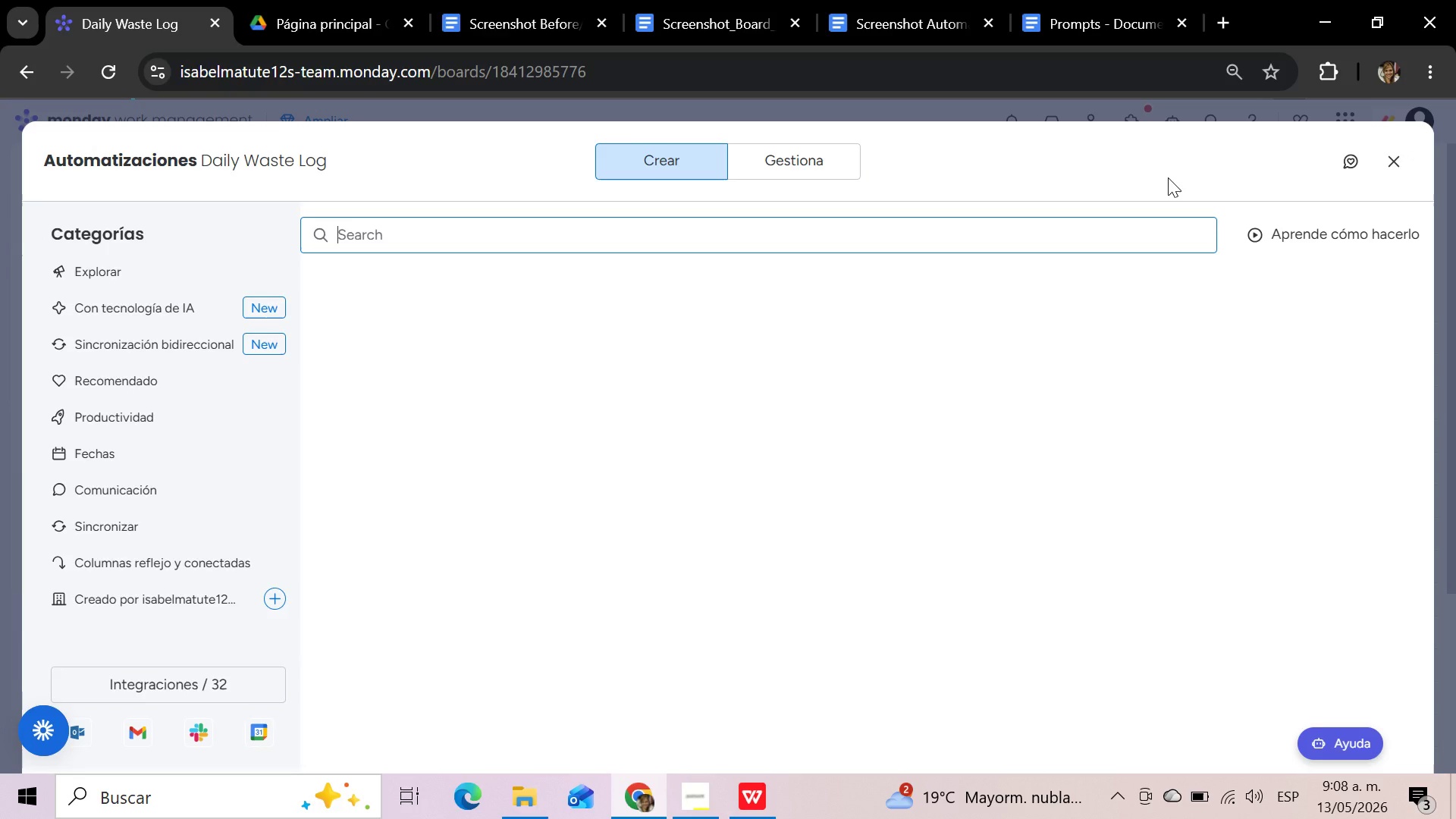 
wait(10.59)
 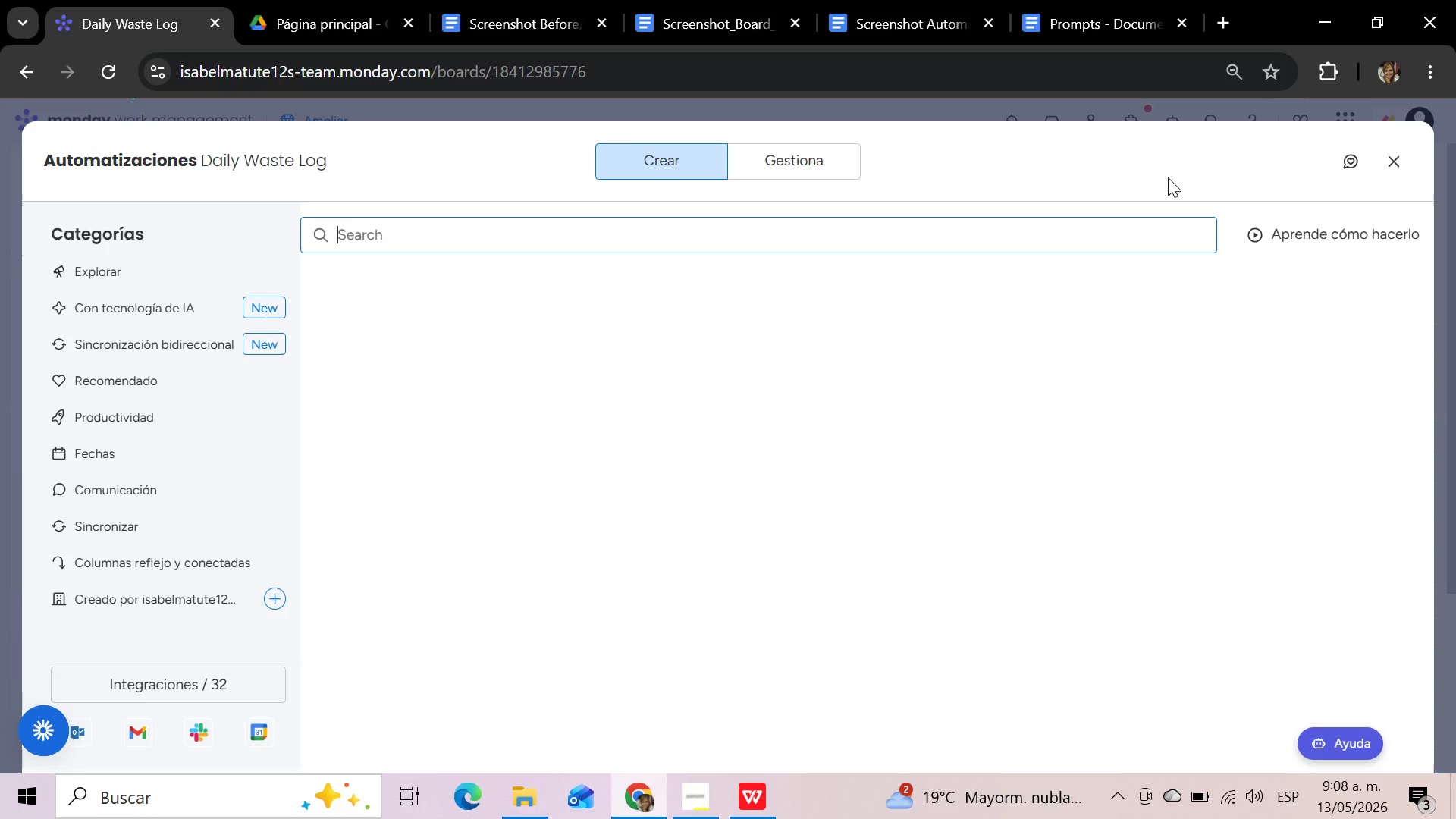 
left_click([483, 422])
 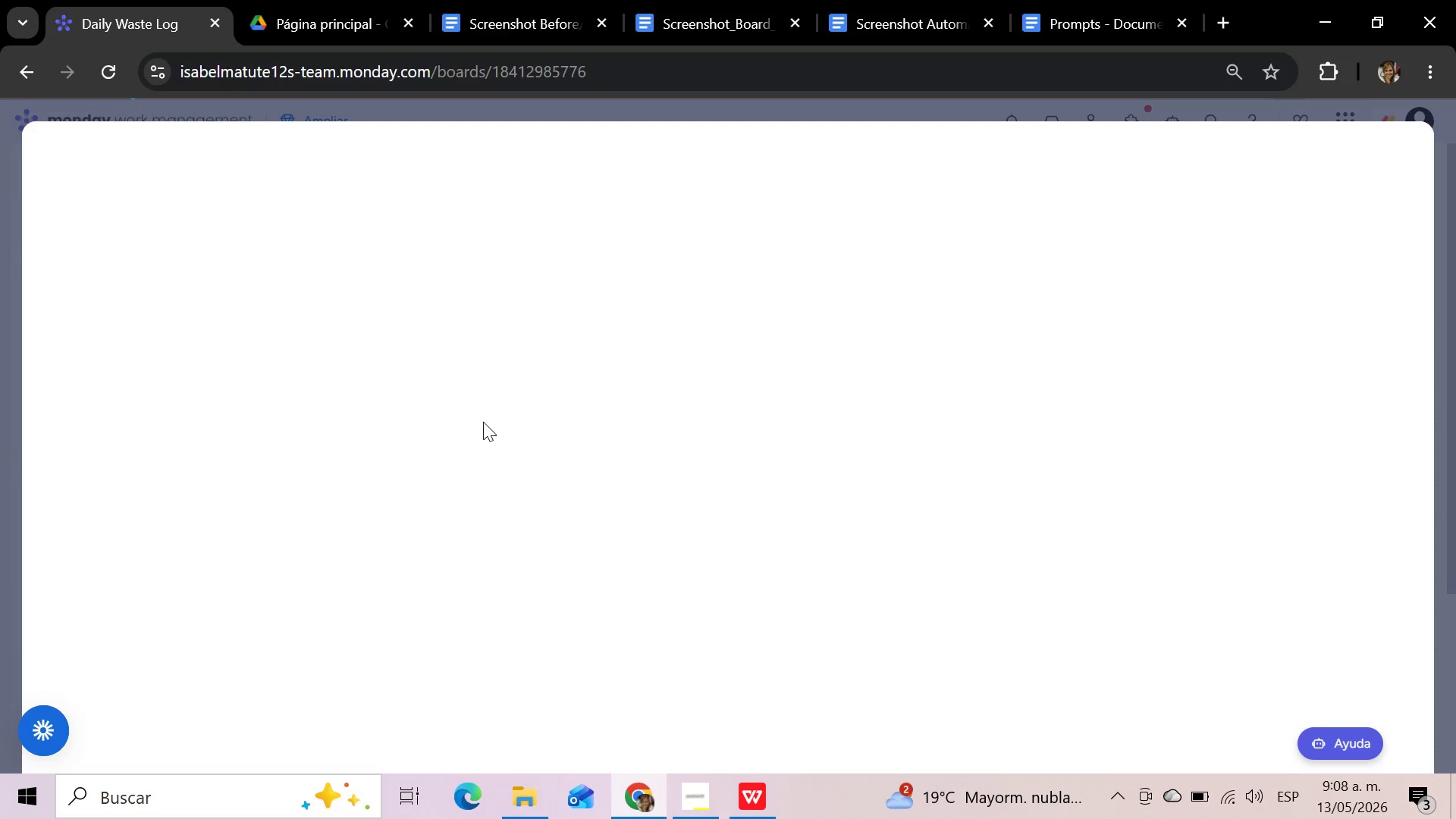 
wait(13.03)
 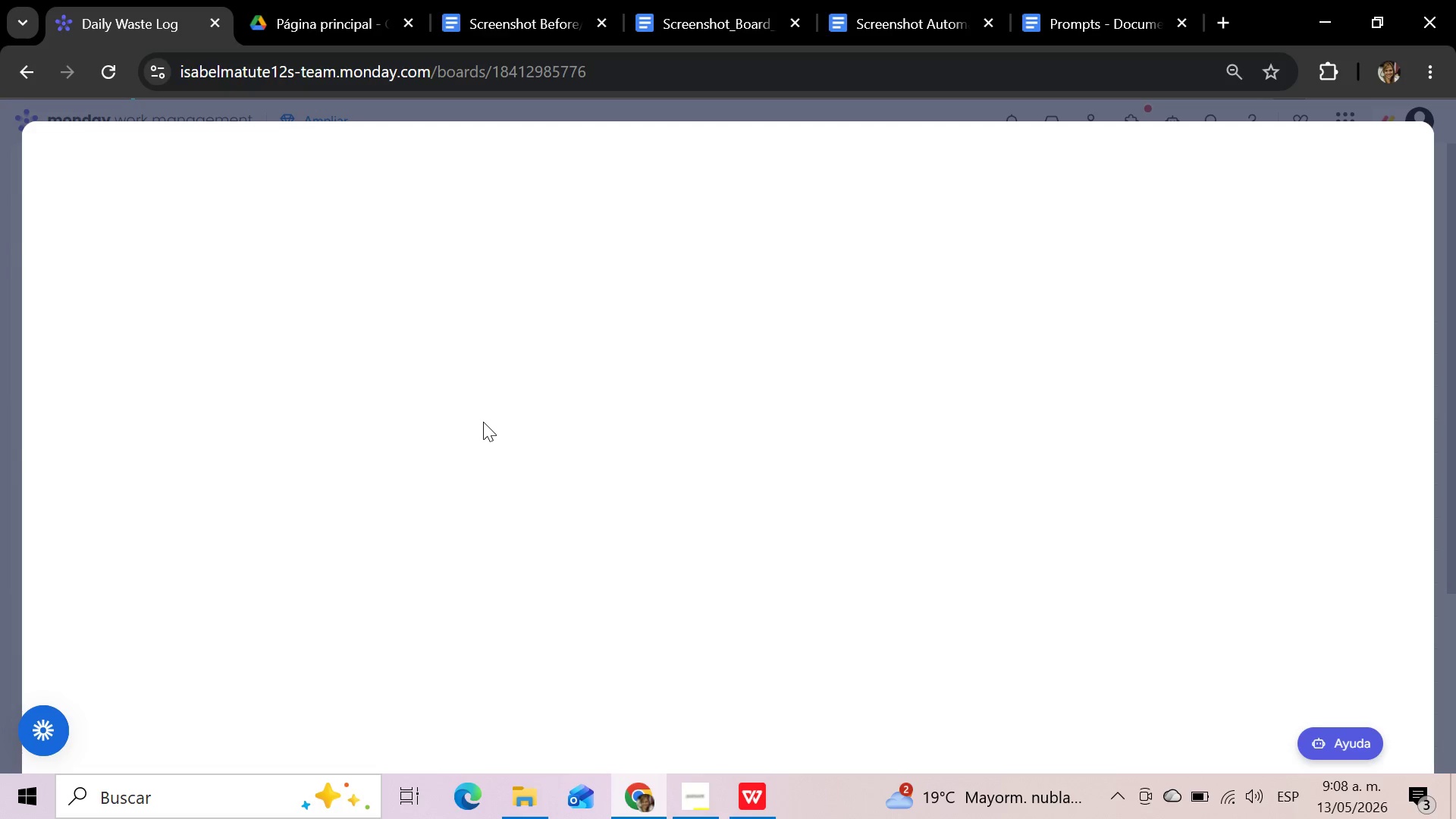 
left_click([348, 316])
 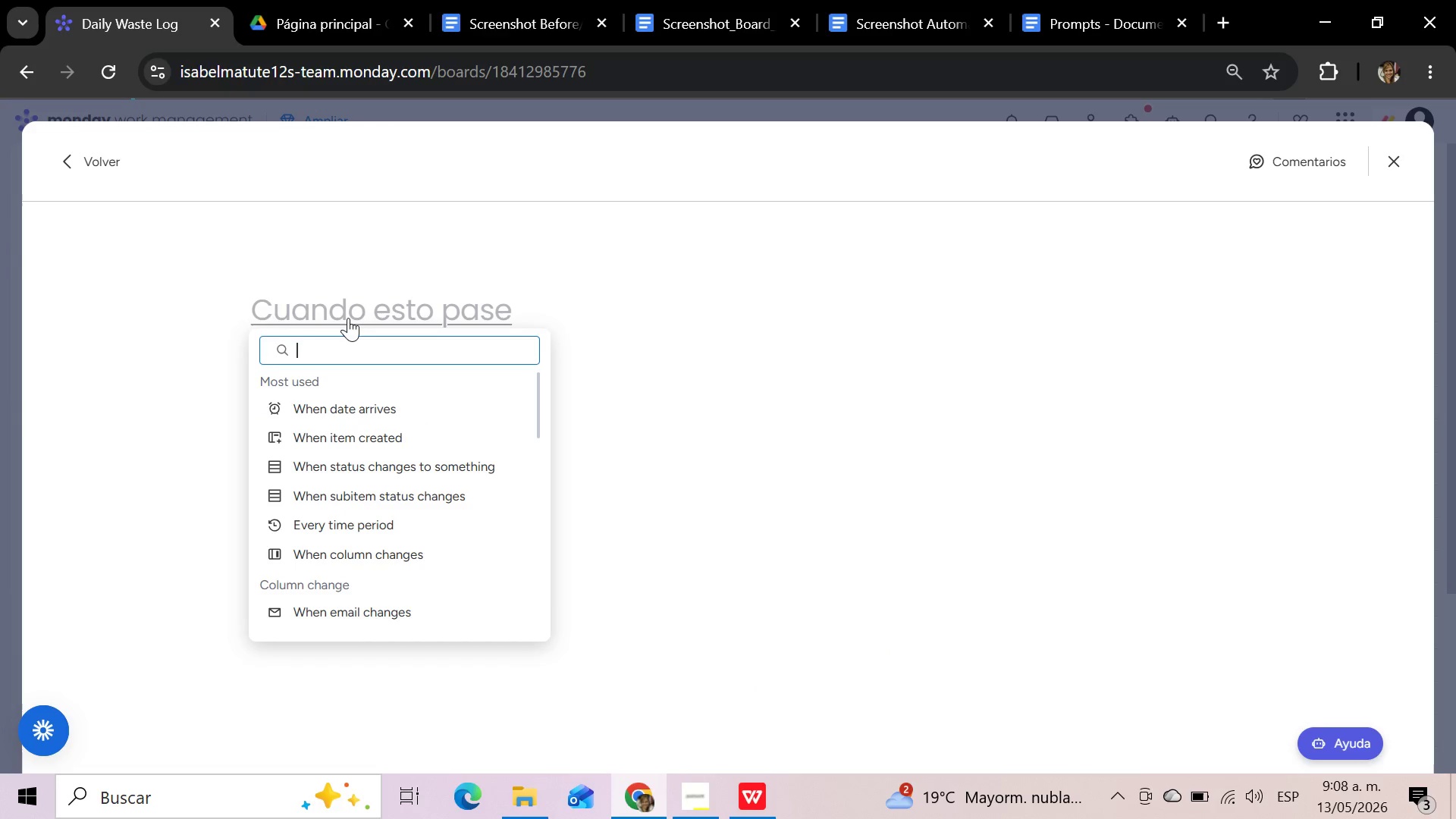 
wait(9.75)
 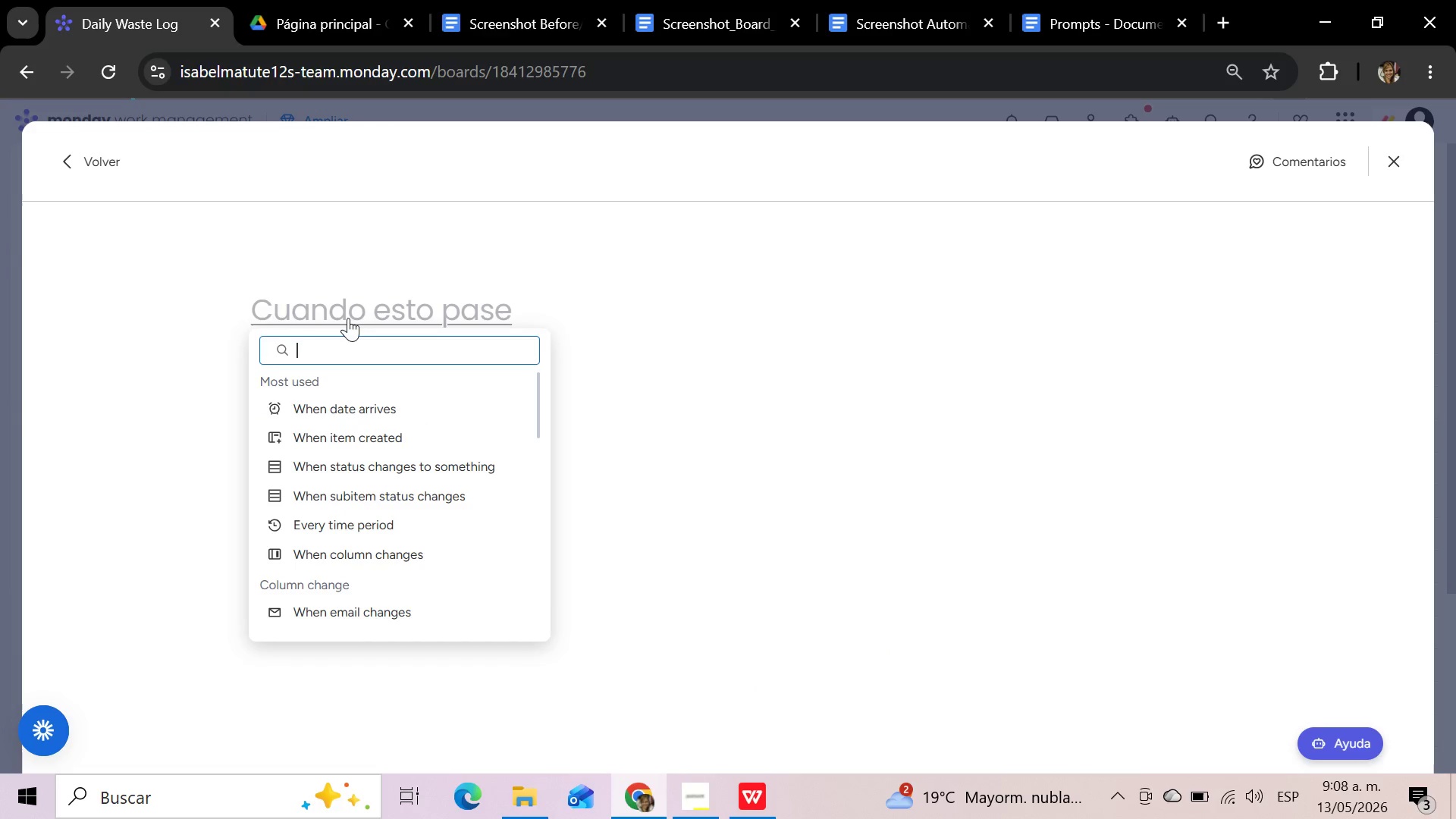 
left_click([360, 313])
 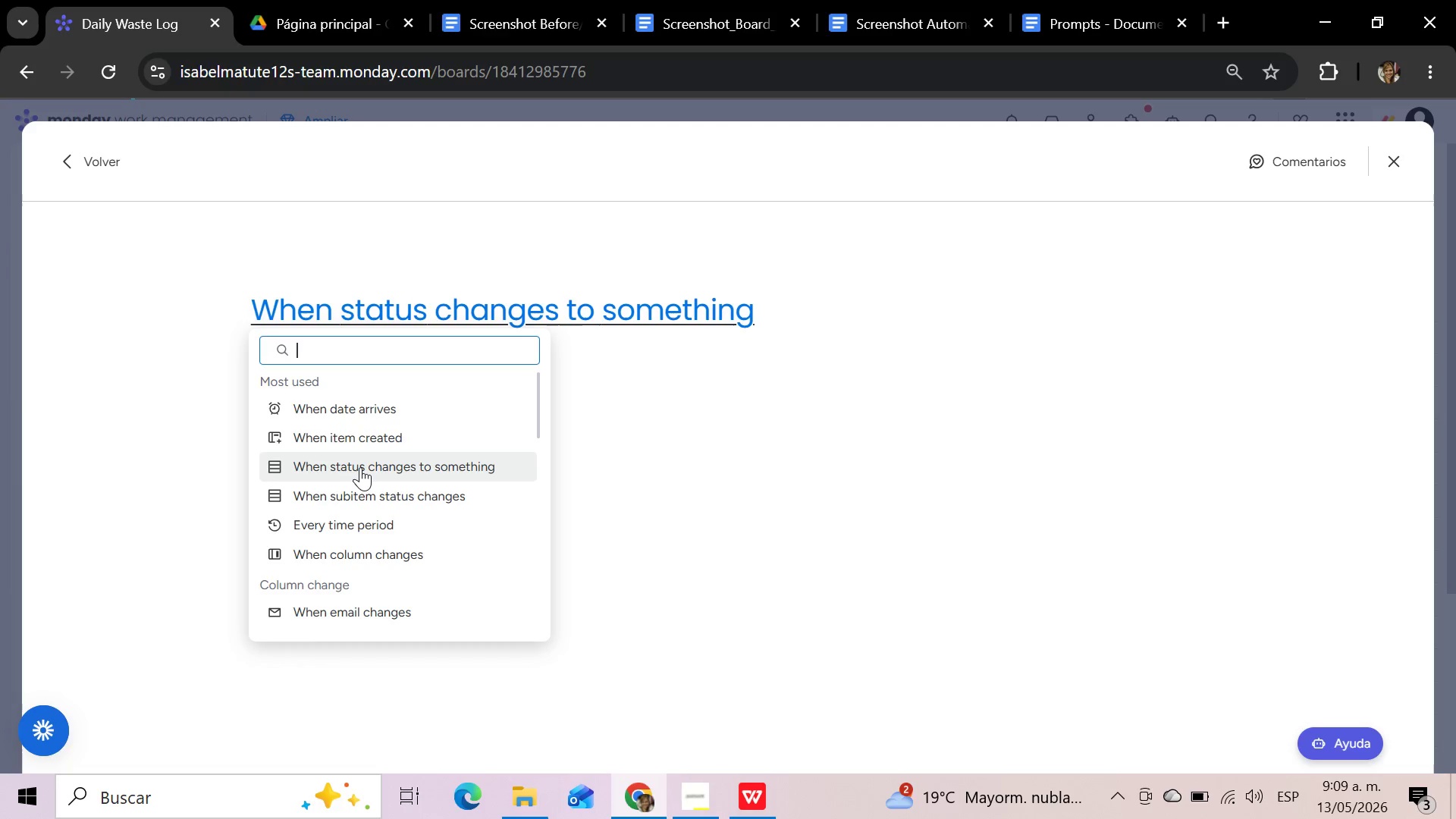 
left_click([360, 467])
 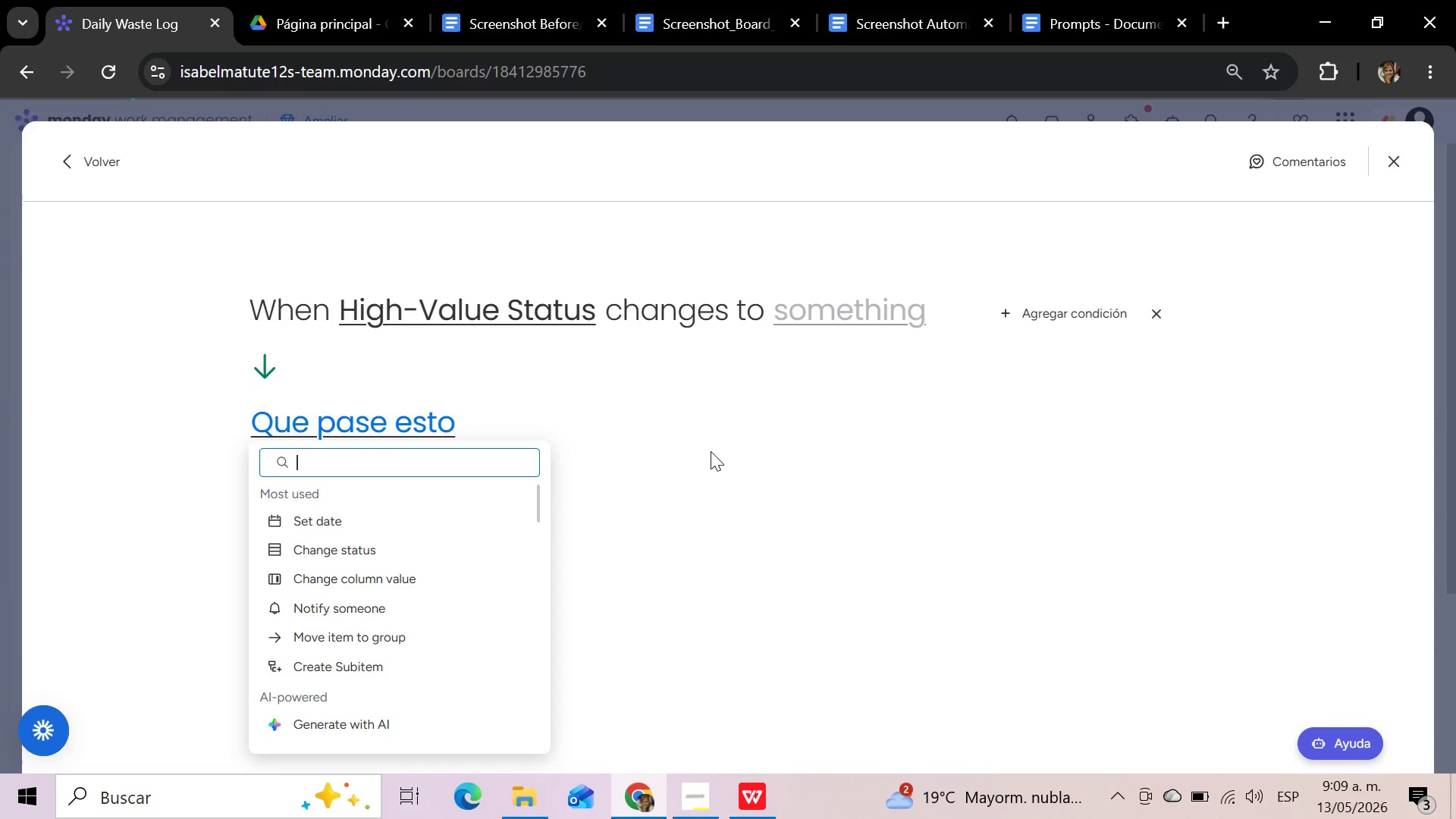 
wait(5.28)
 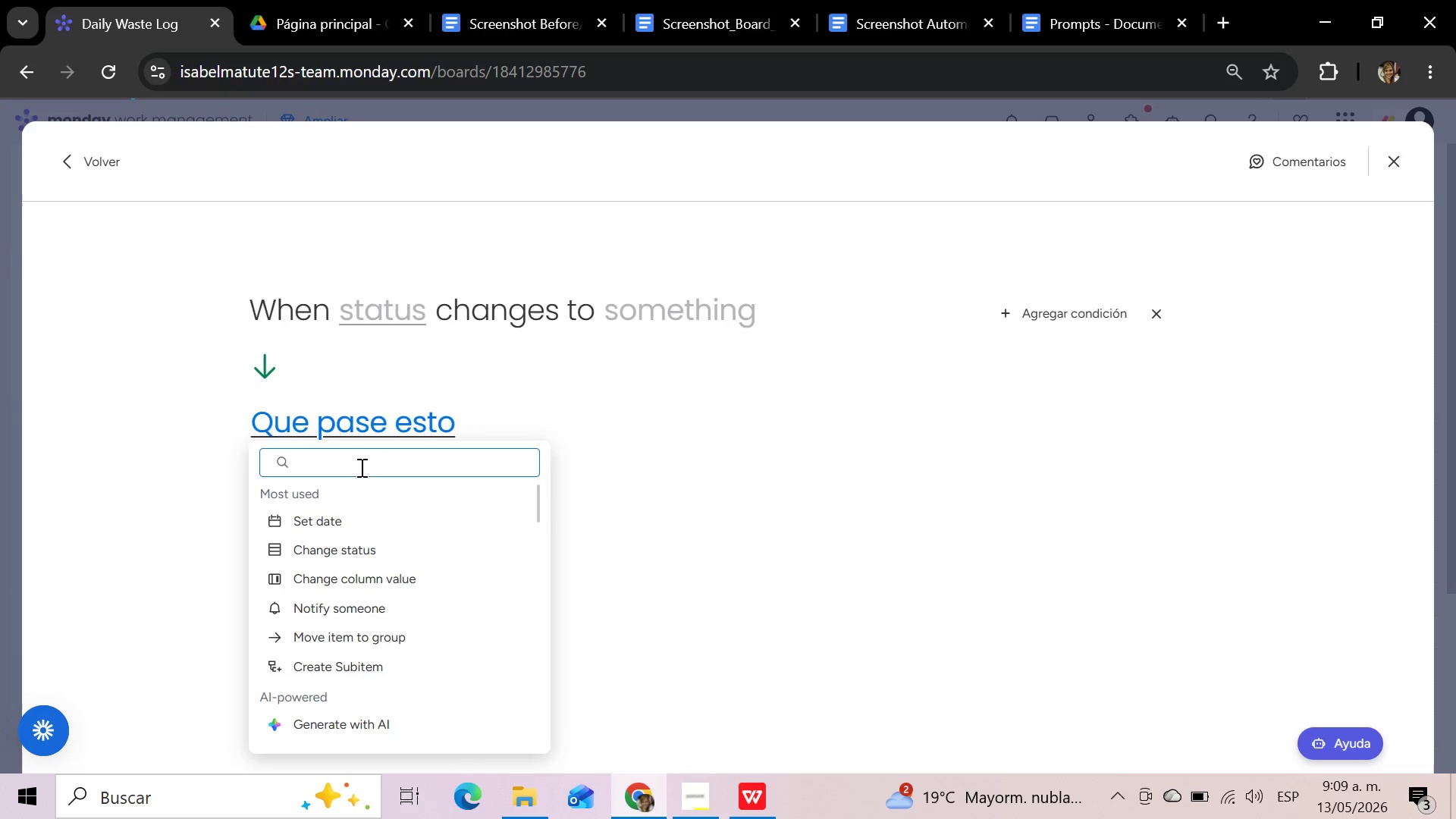 
left_click([707, 433])
 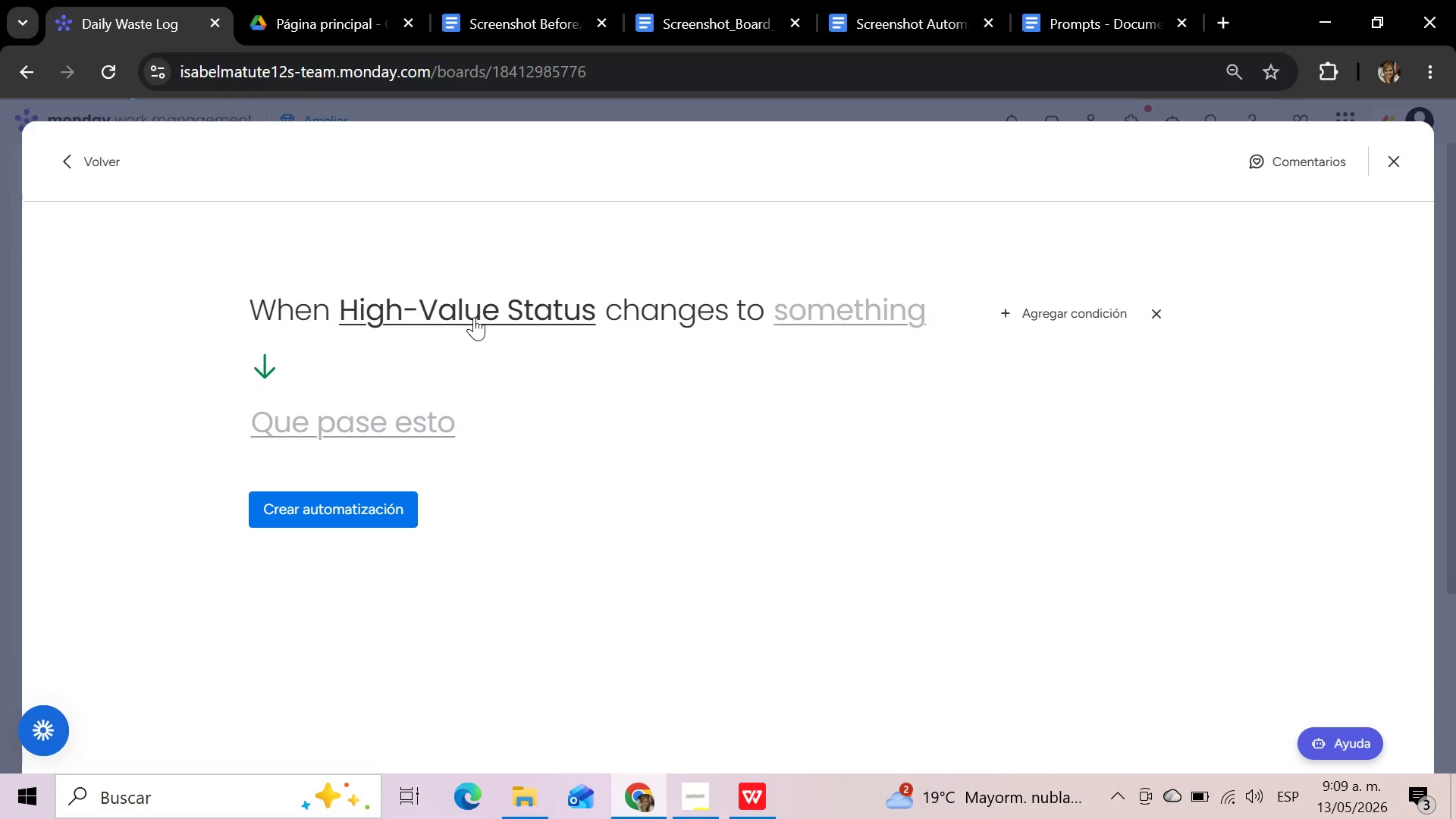 
left_click([472, 315])
 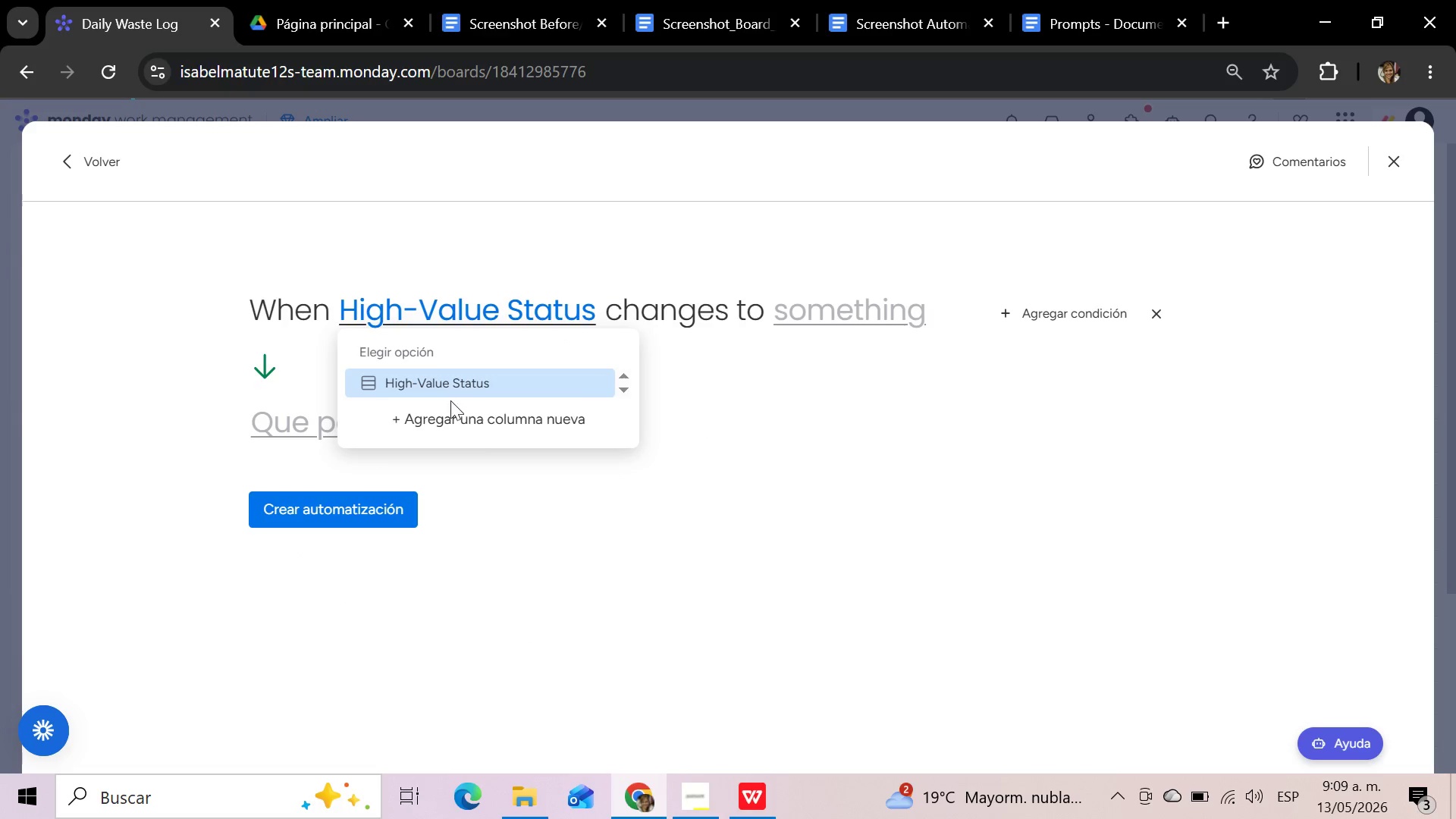 
left_click([454, 381])
 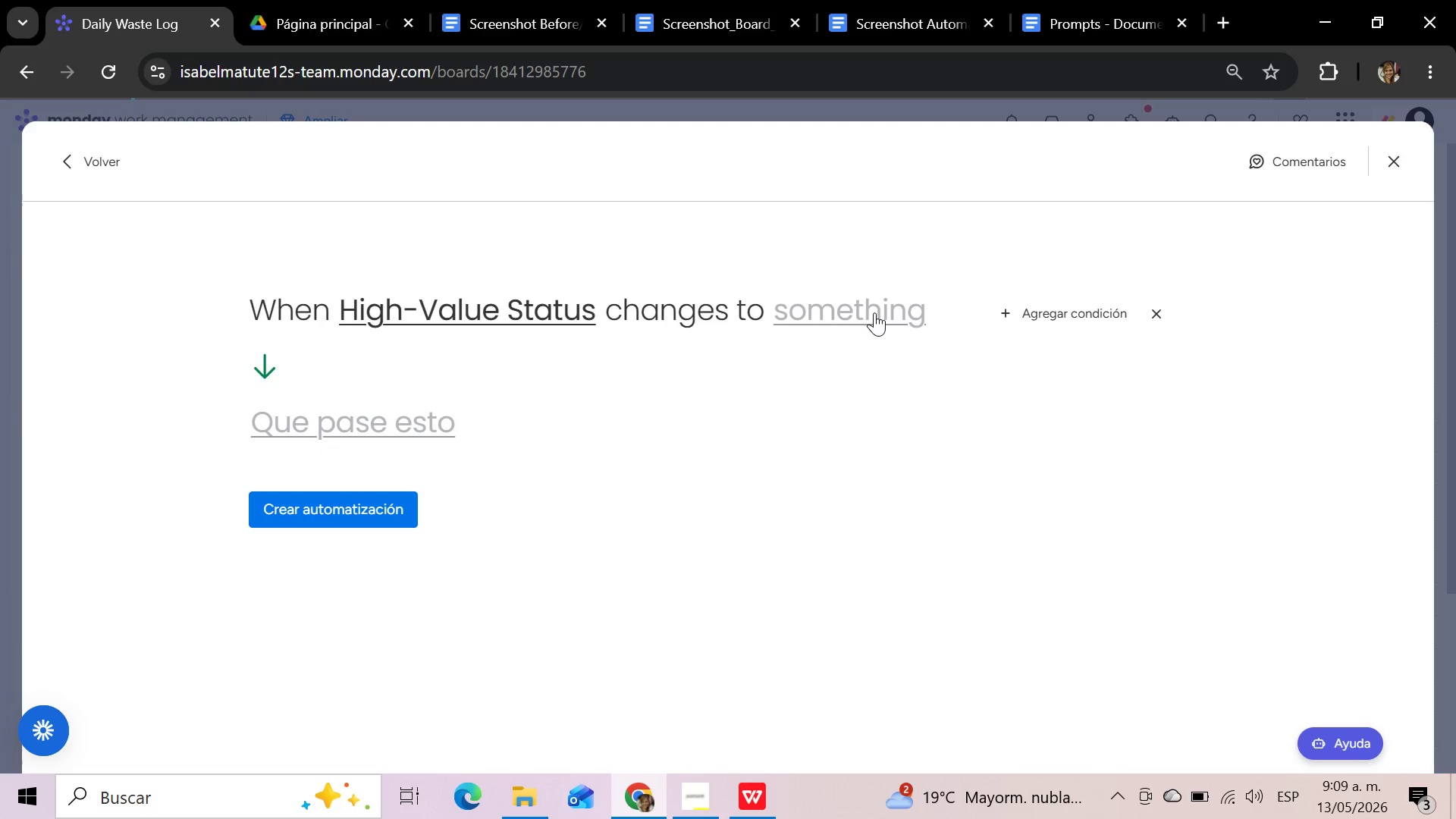 
left_click([874, 312])
 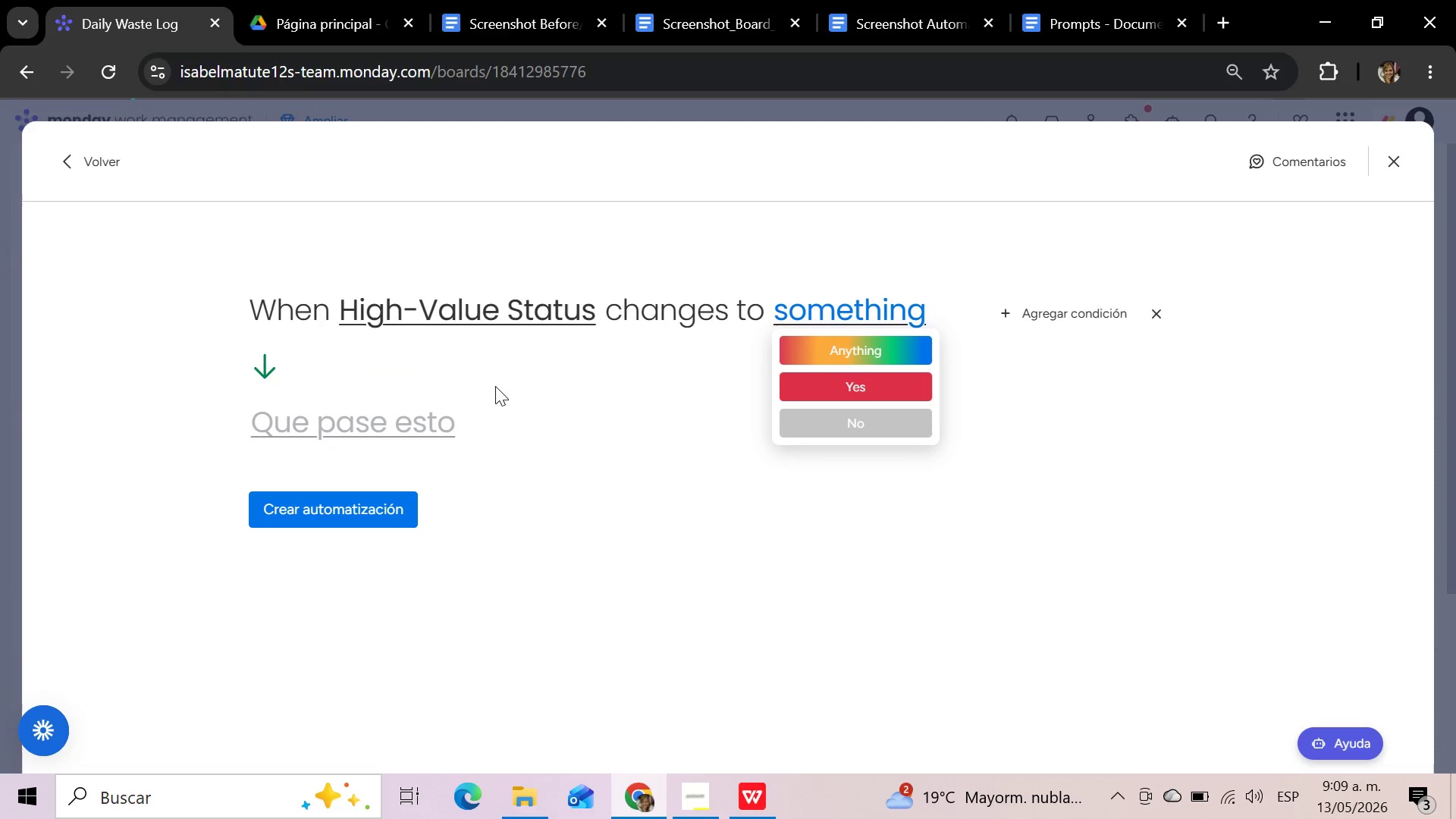 
left_click([495, 386])
 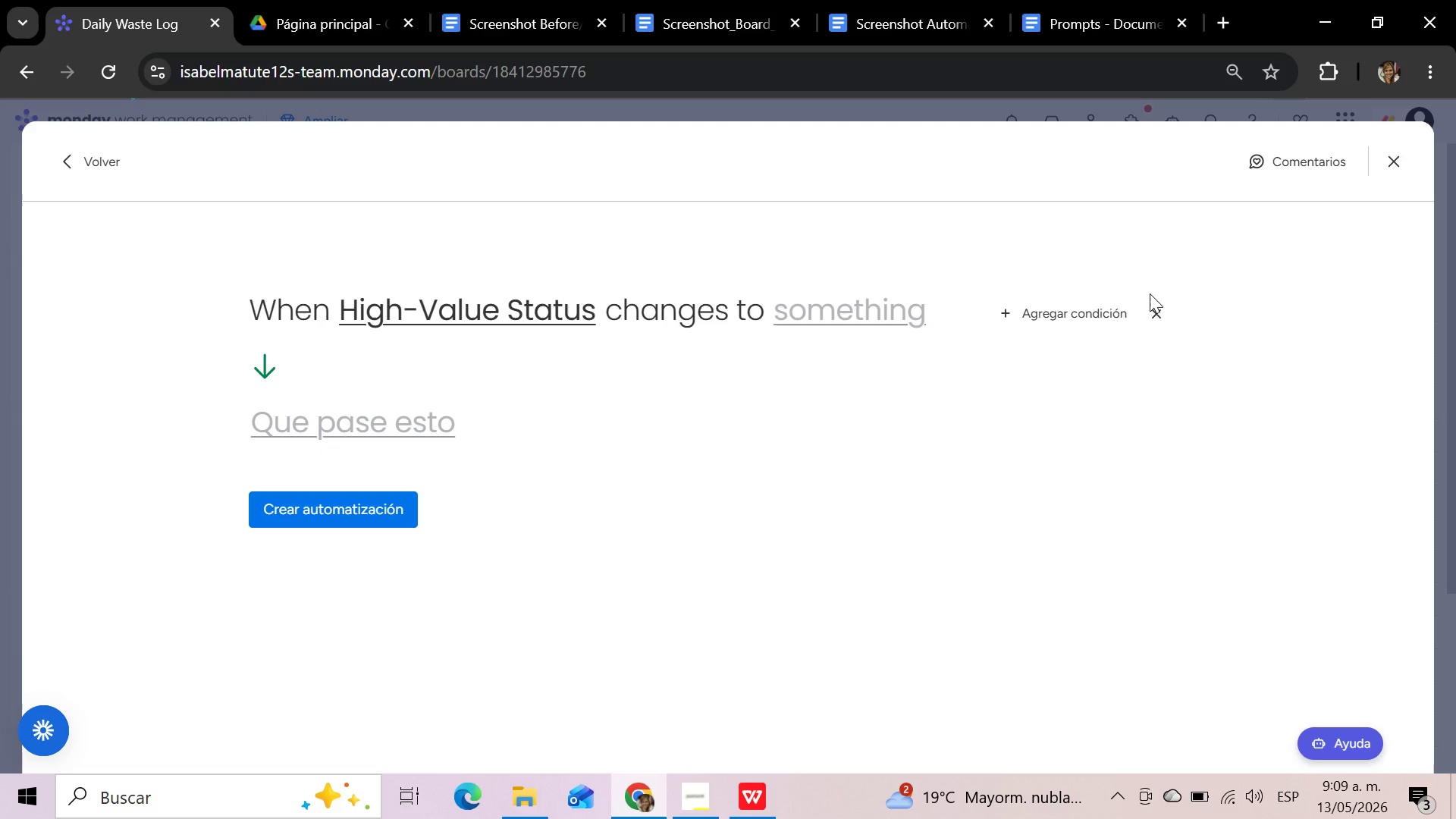 
left_click([1163, 308])
 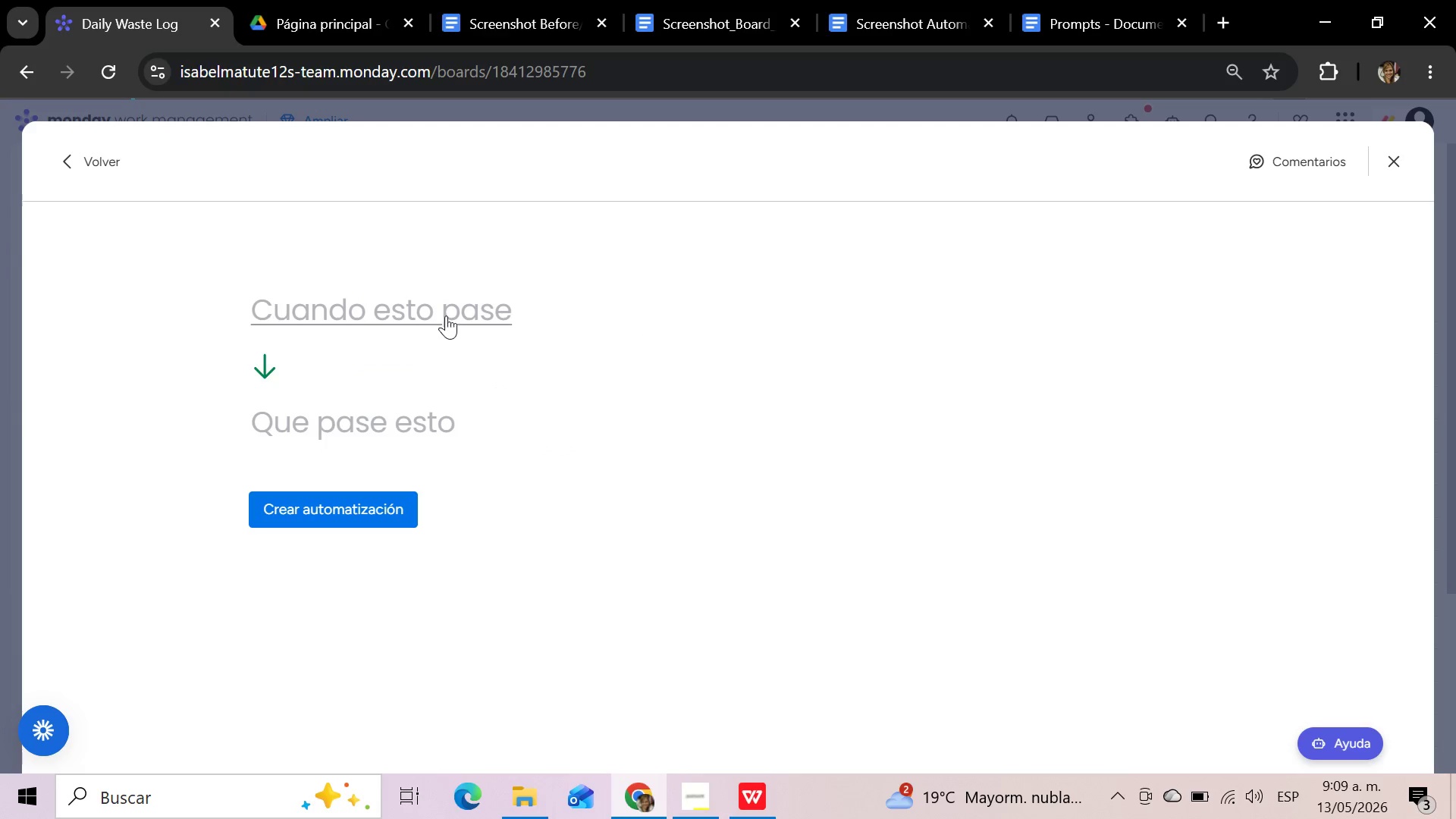 
left_click([444, 315])
 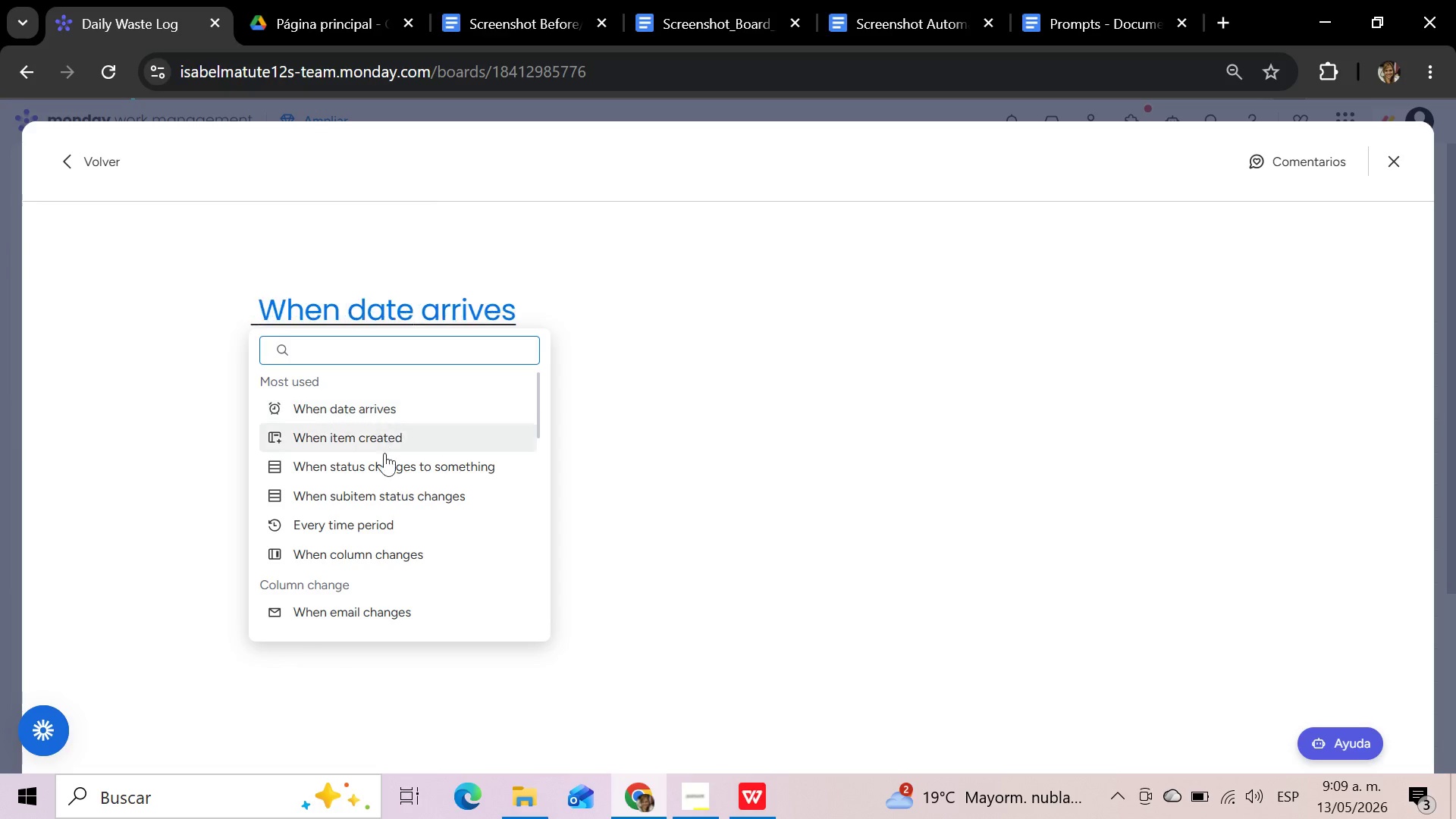 
left_click([383, 464])
 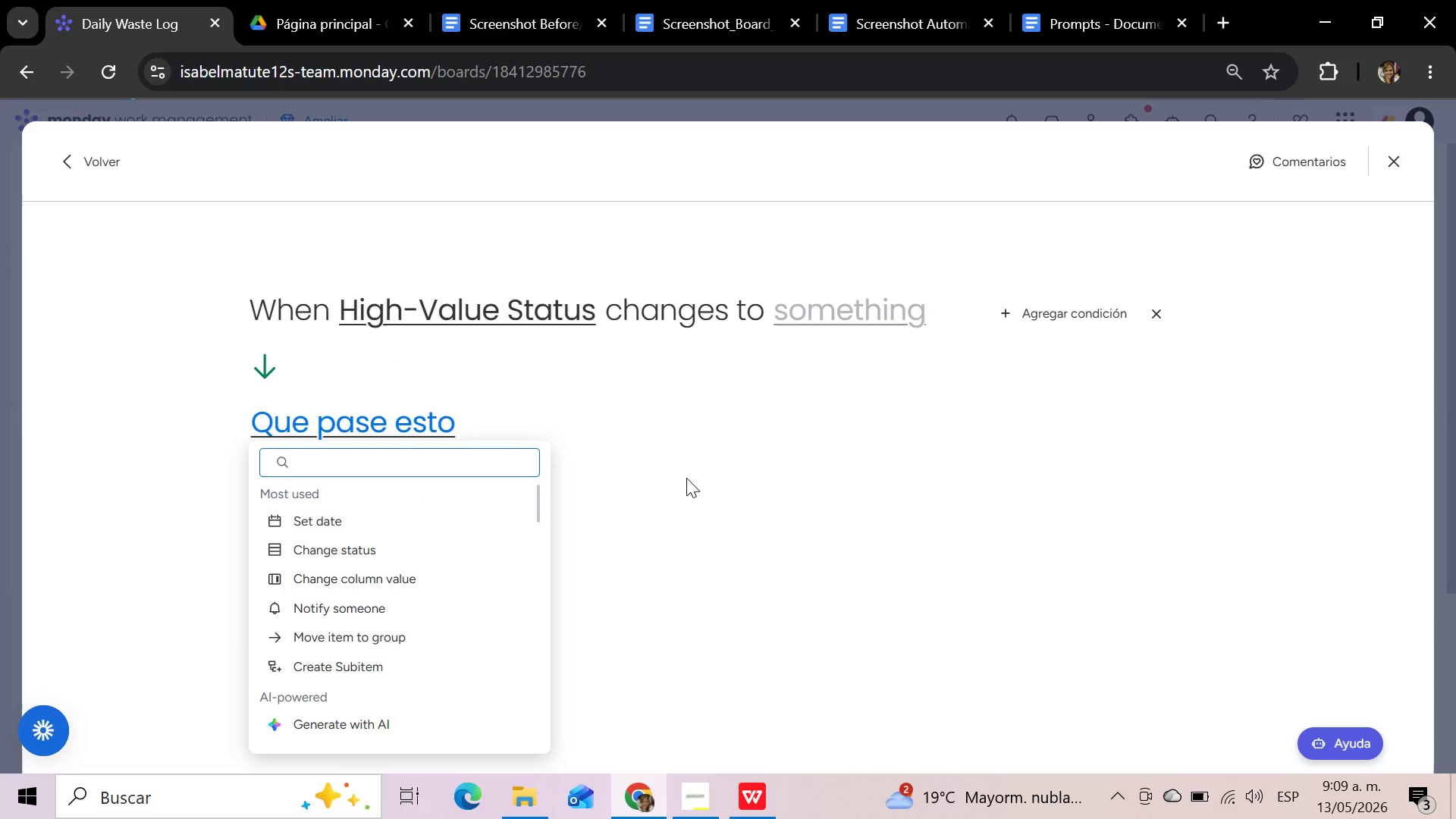 
left_click([844, 300])
 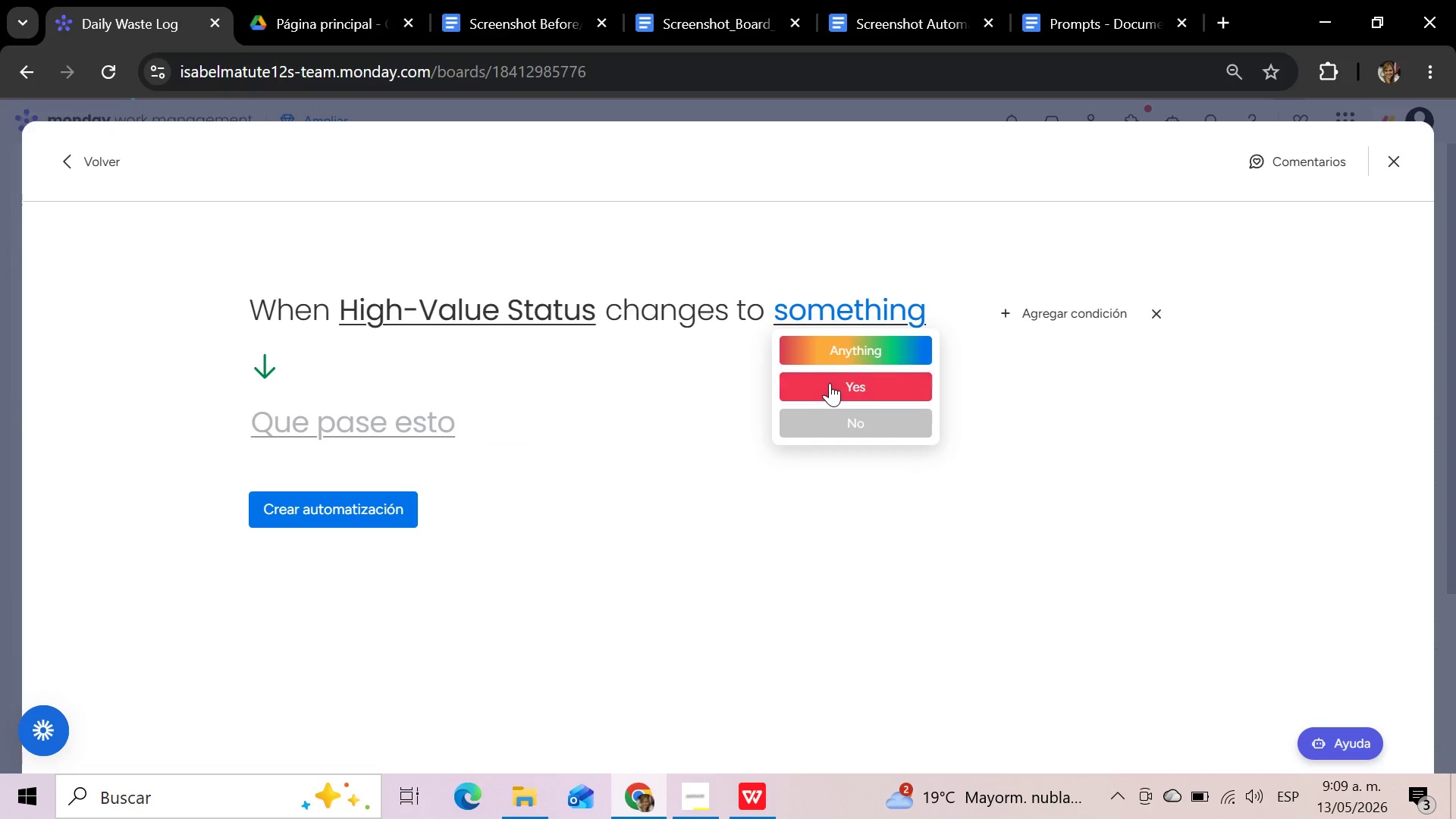 
left_click([830, 383])
 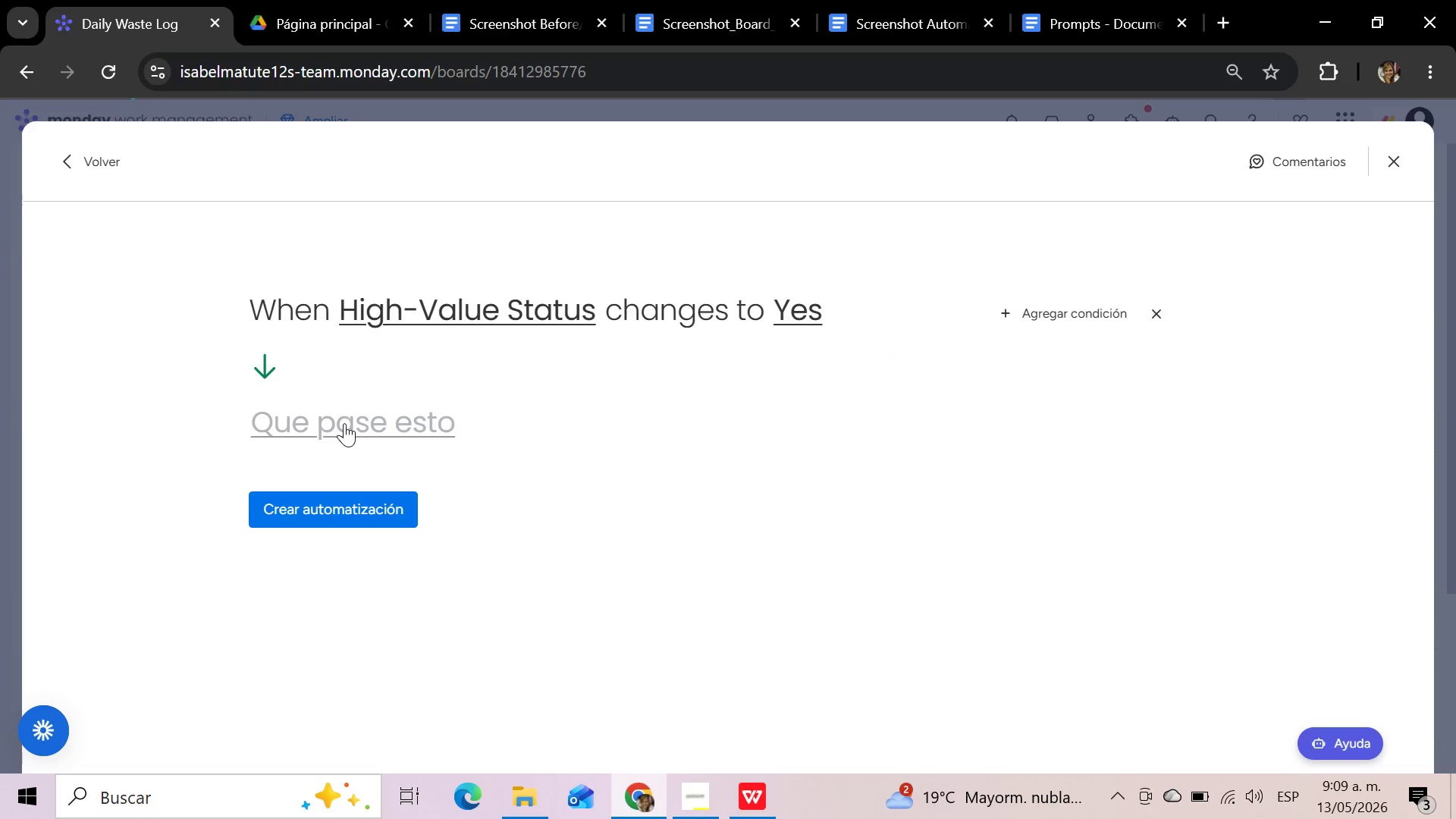 
left_click([344, 423])
 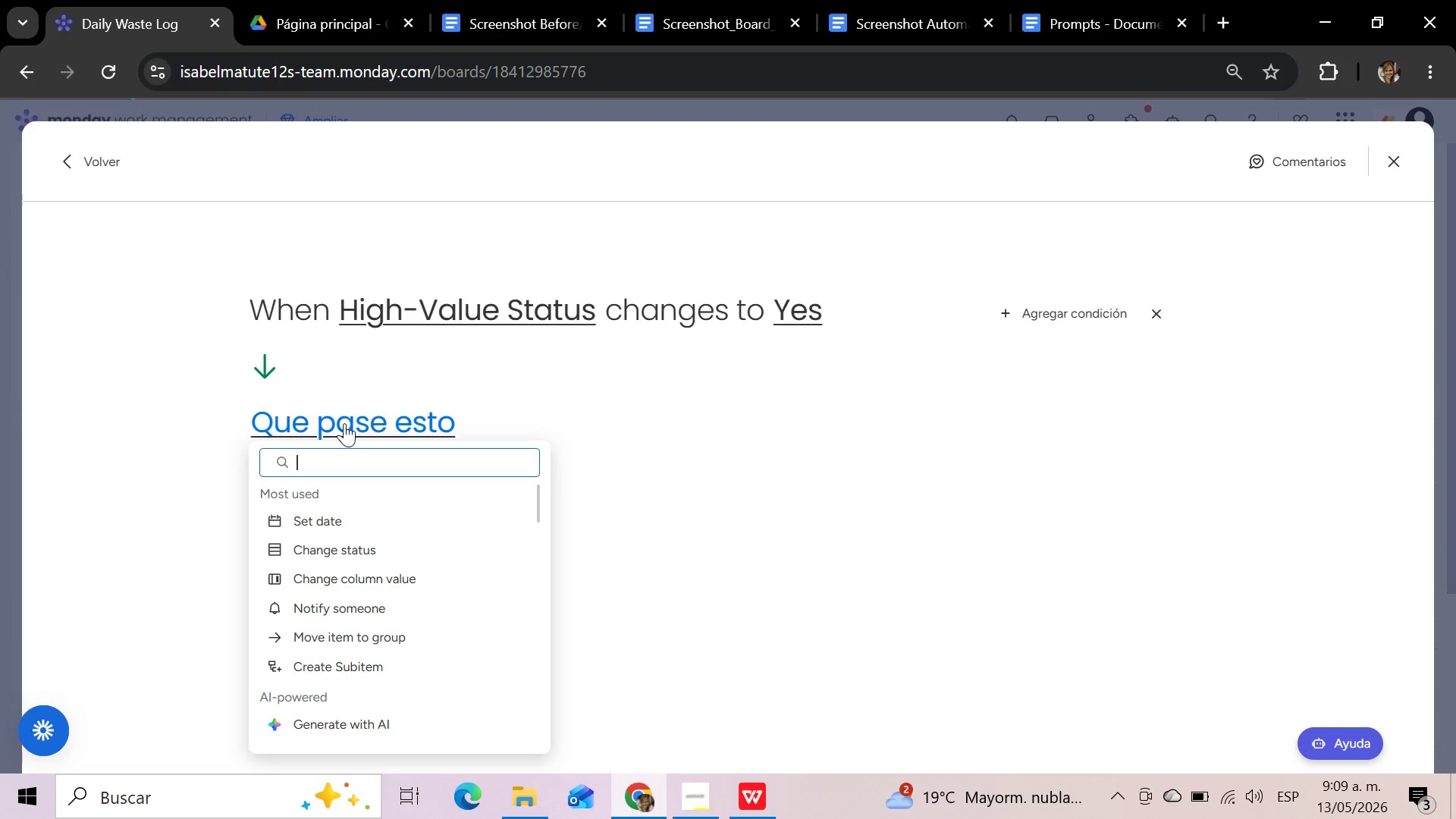 
scroll: coordinate [417, 546], scroll_direction: down, amount: 4.0
 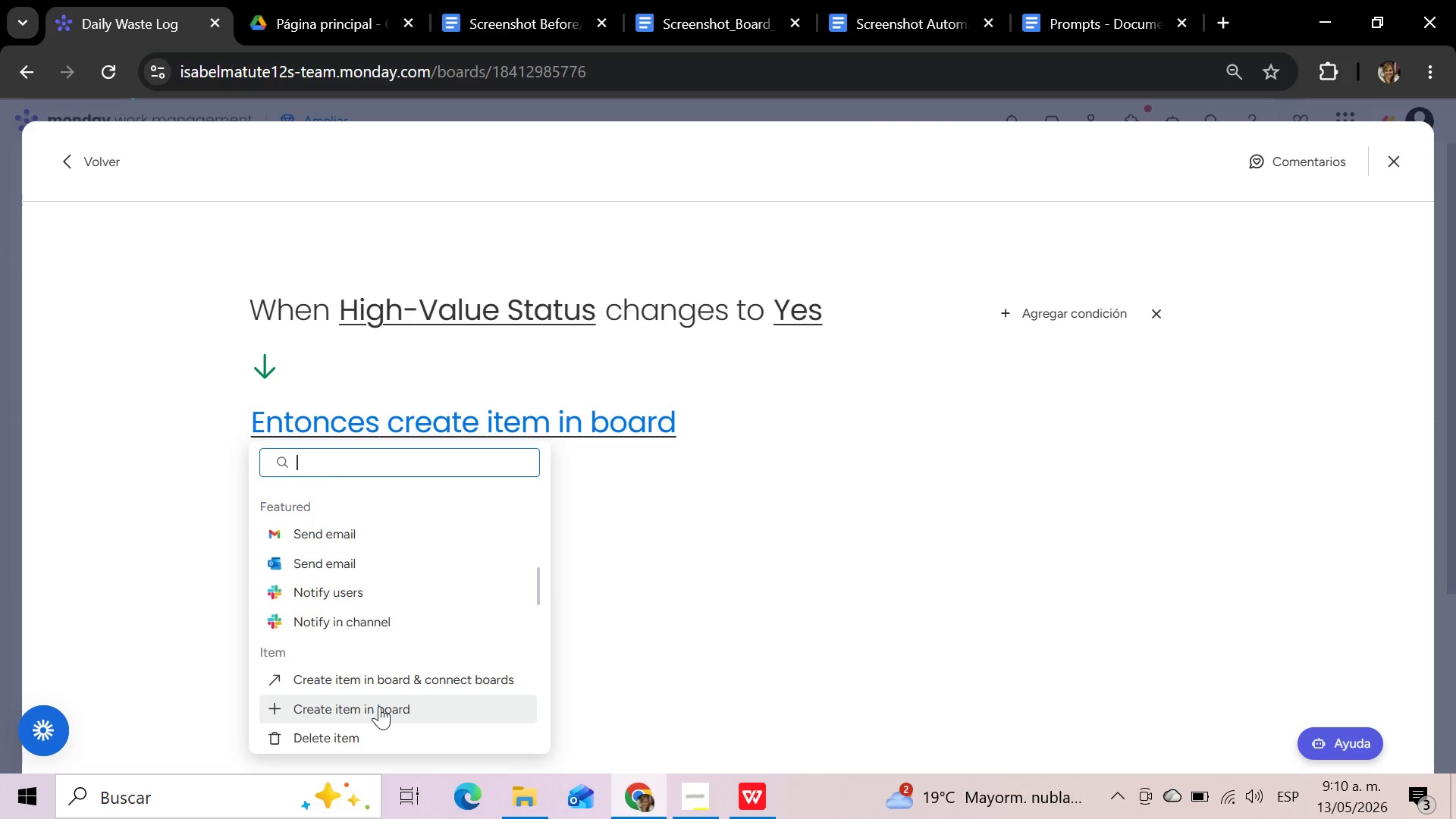 
wait(24.06)
 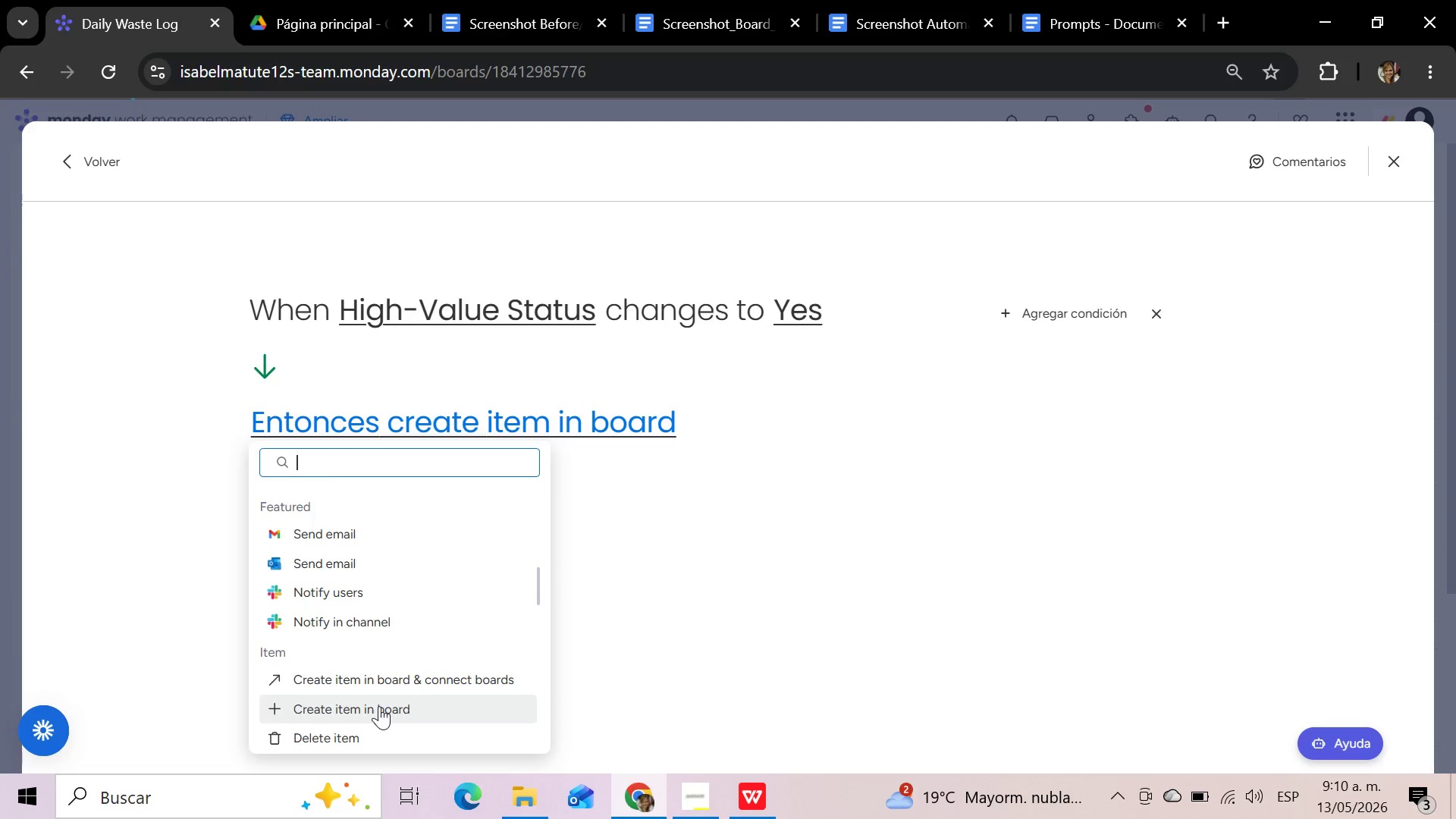 
left_click([379, 706])
 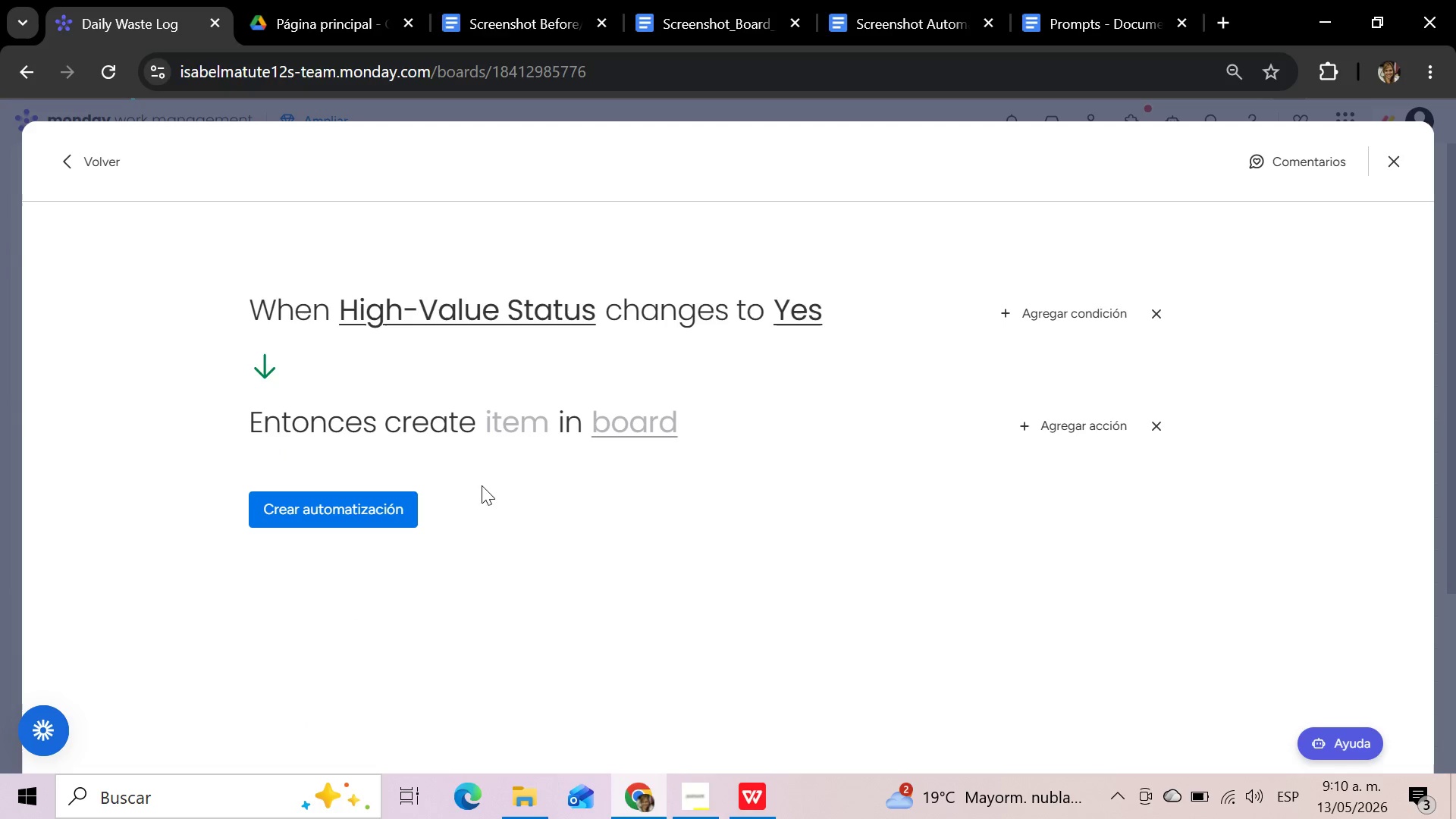 
mouse_move([529, 425])
 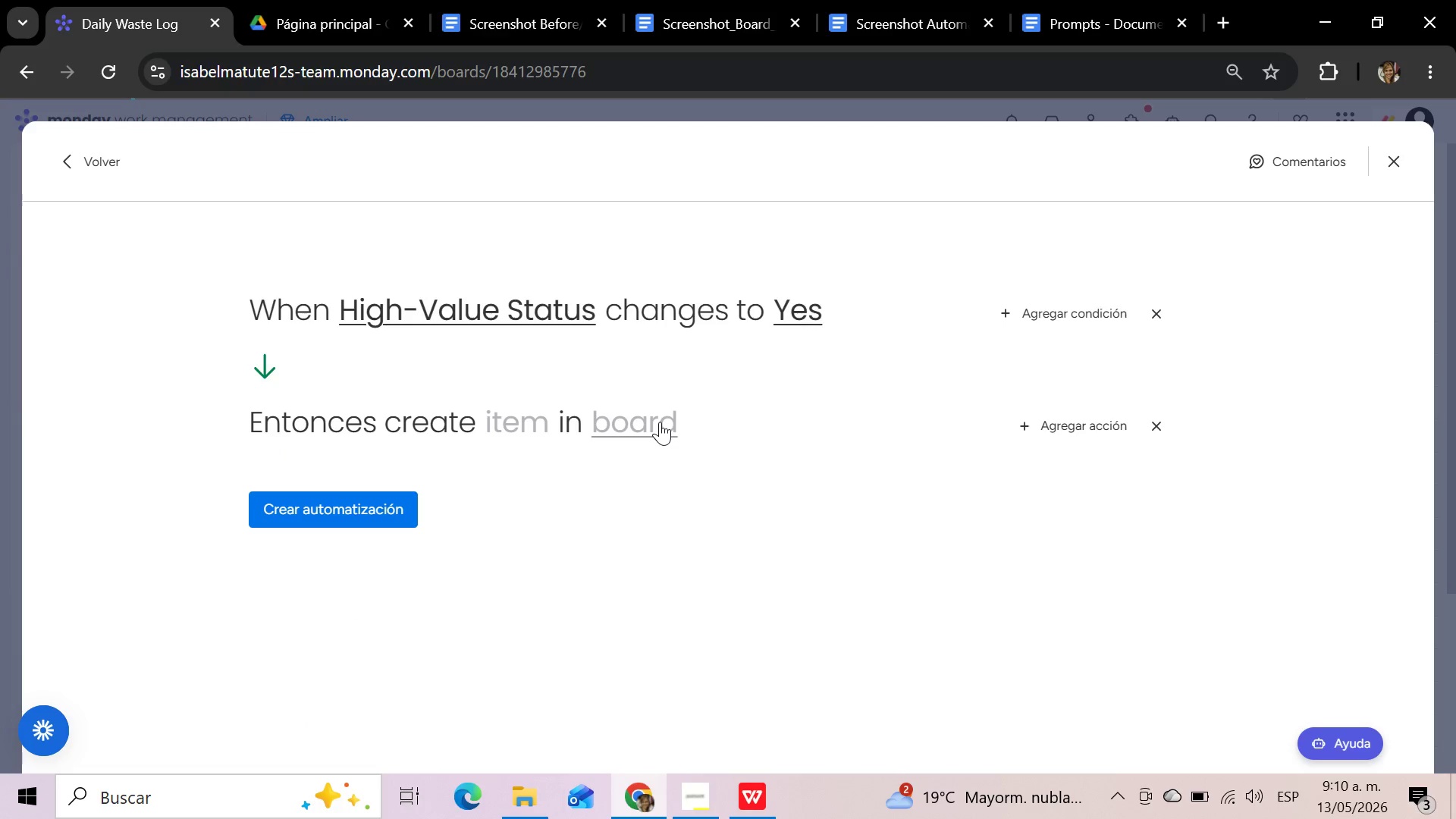 
left_click([660, 422])
 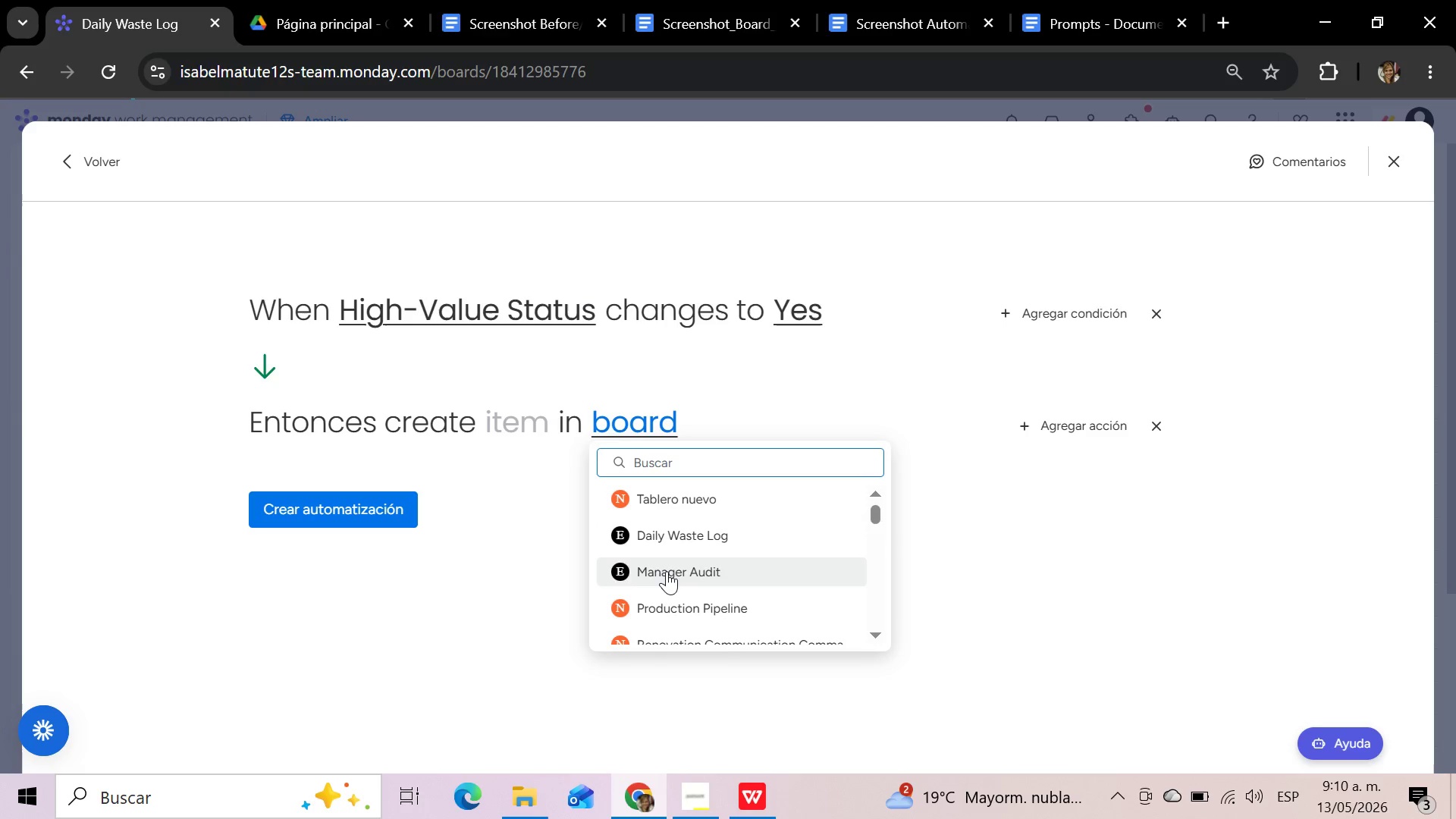 
wait(11.7)
 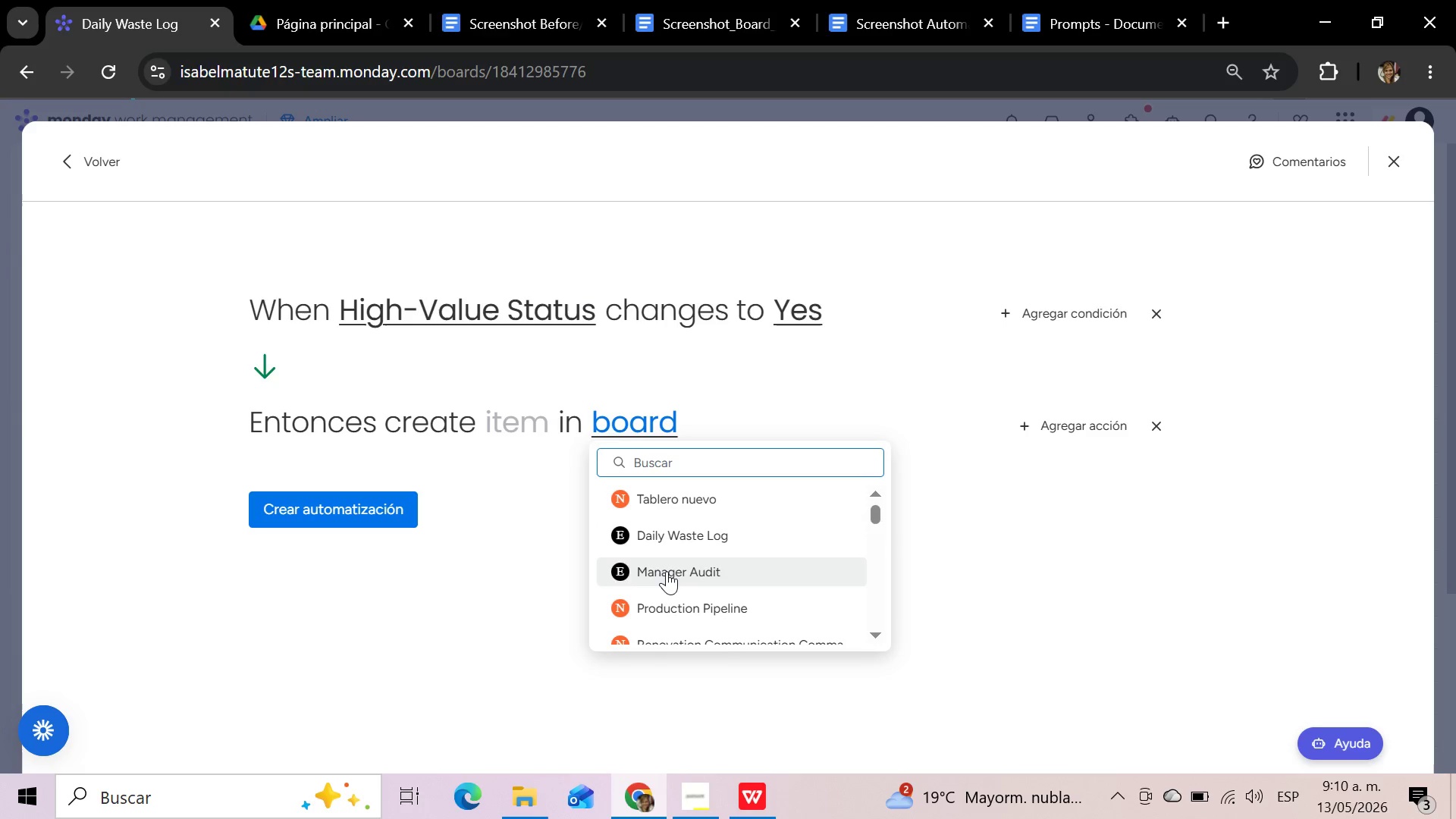 
left_click([667, 571])
 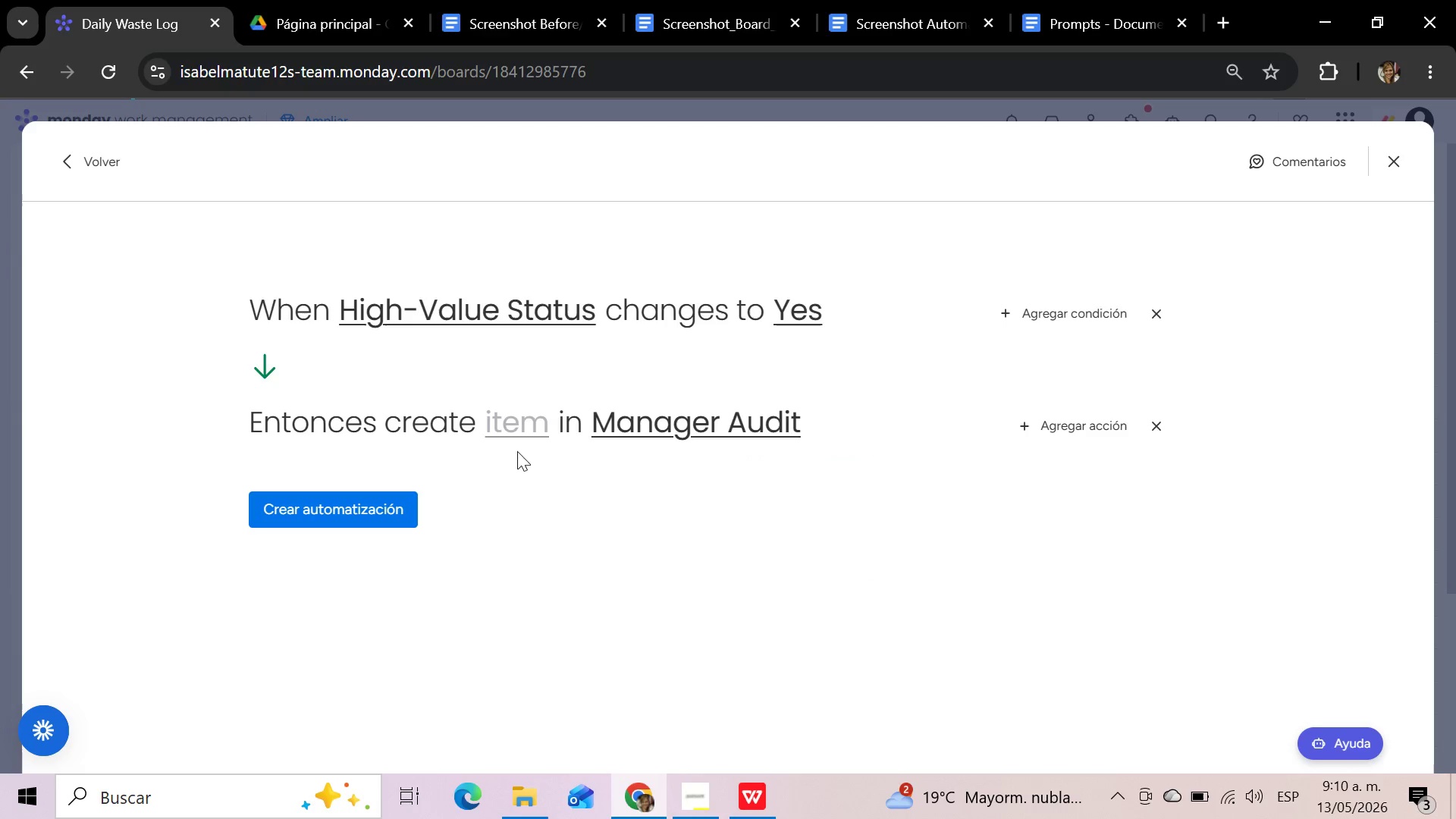 
left_click([507, 422])
 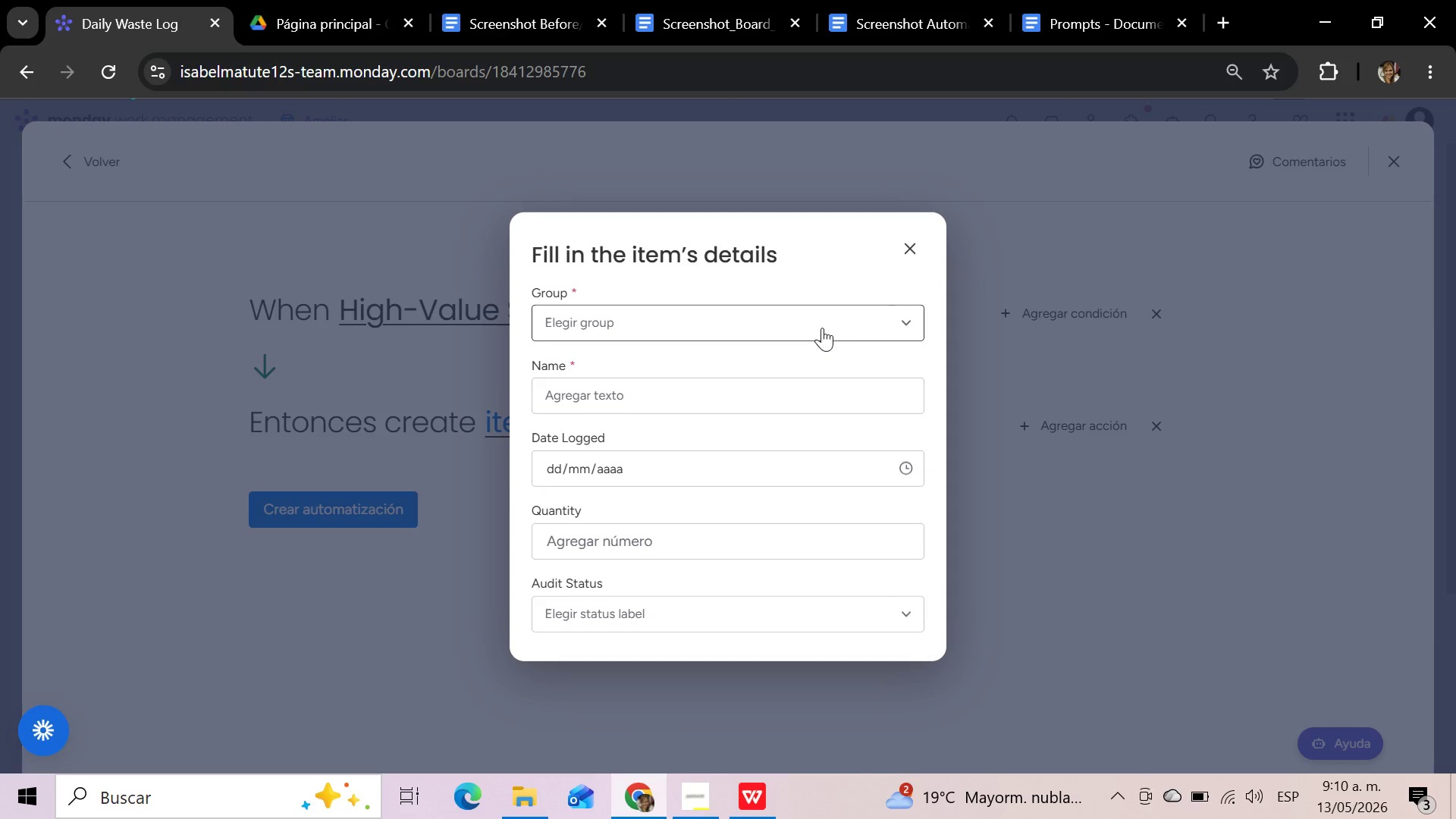 
wait(7.55)
 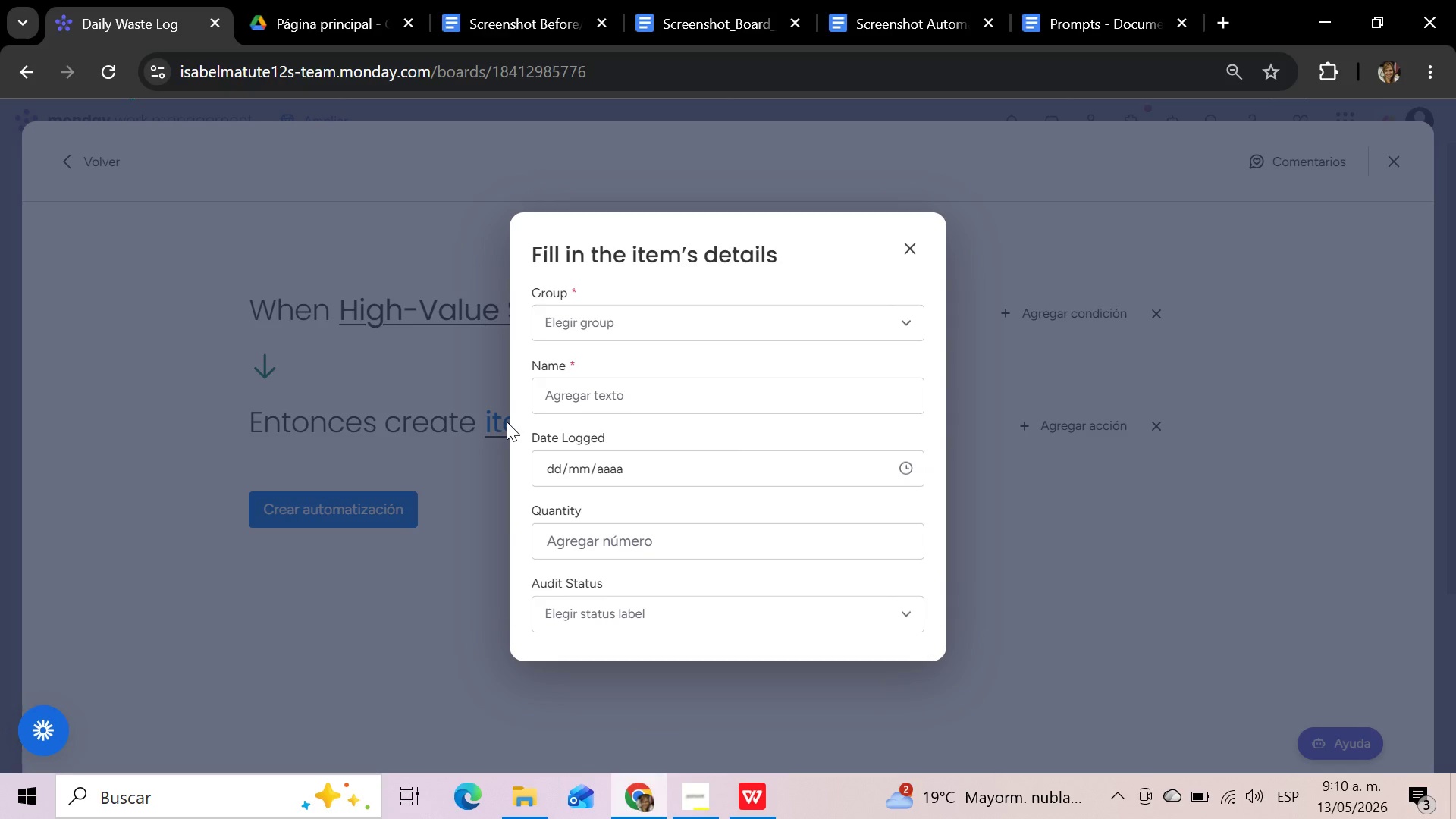 
left_click([843, 323])
 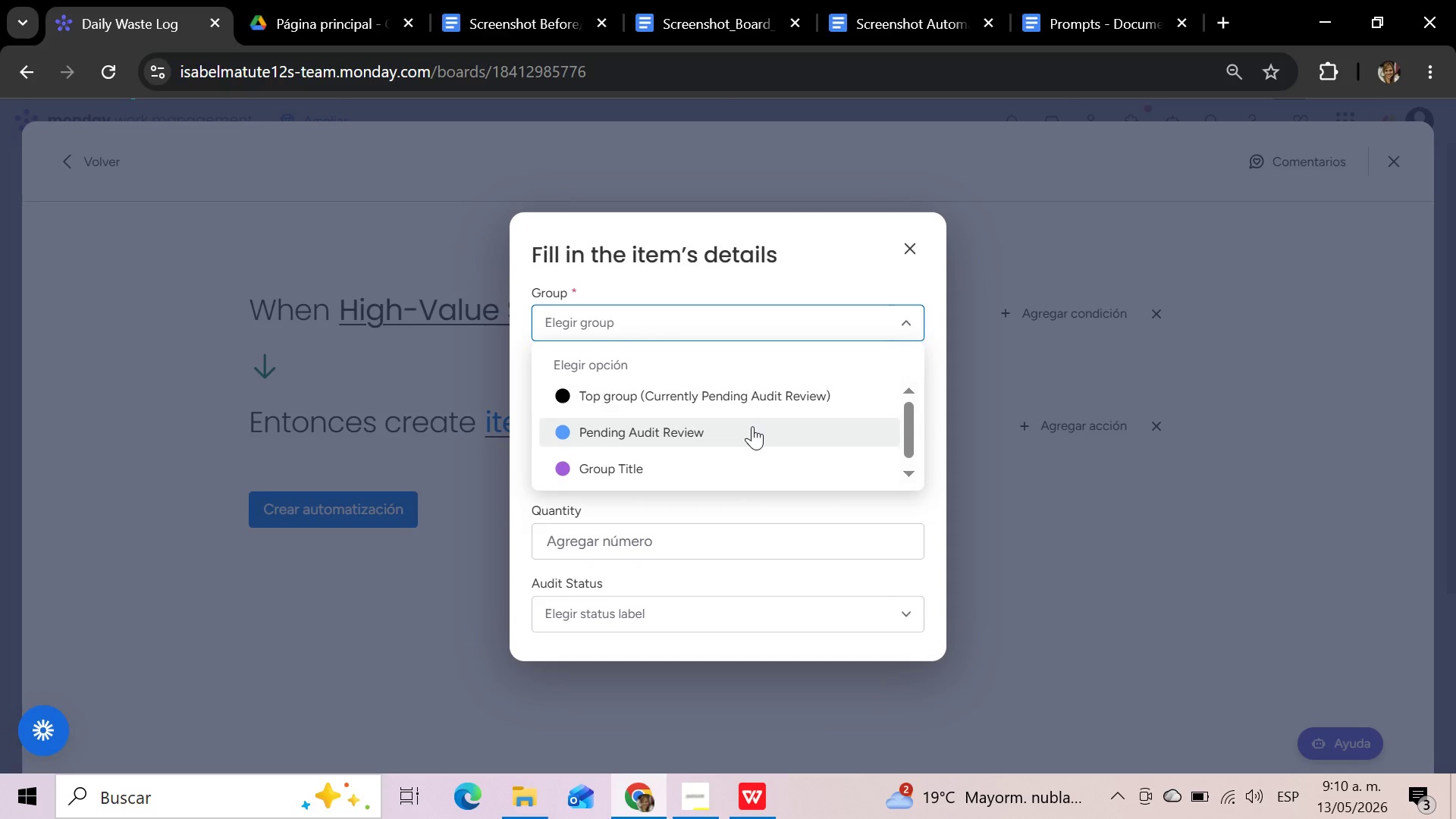 
left_click([745, 436])
 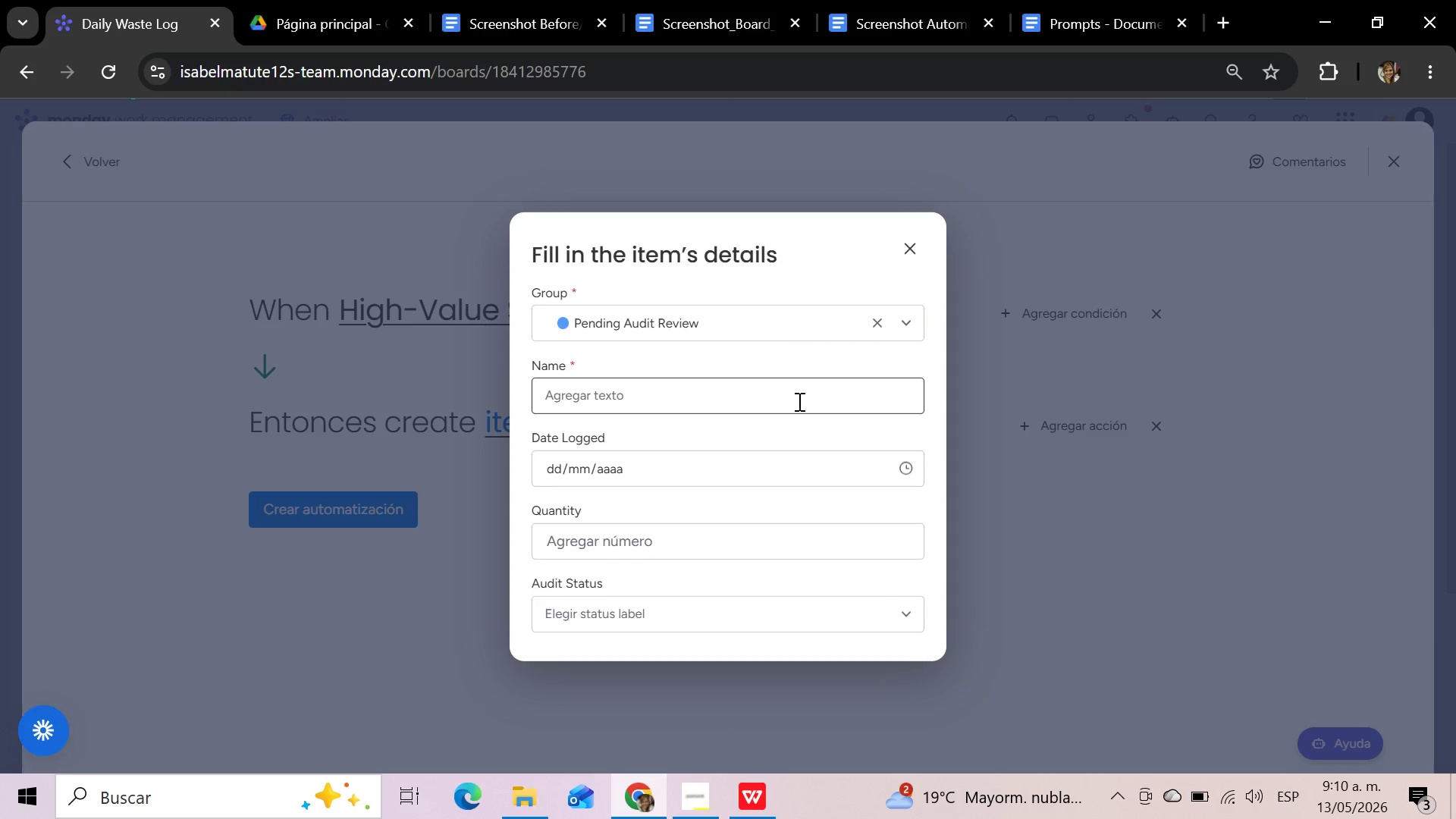 
left_click([798, 401])
 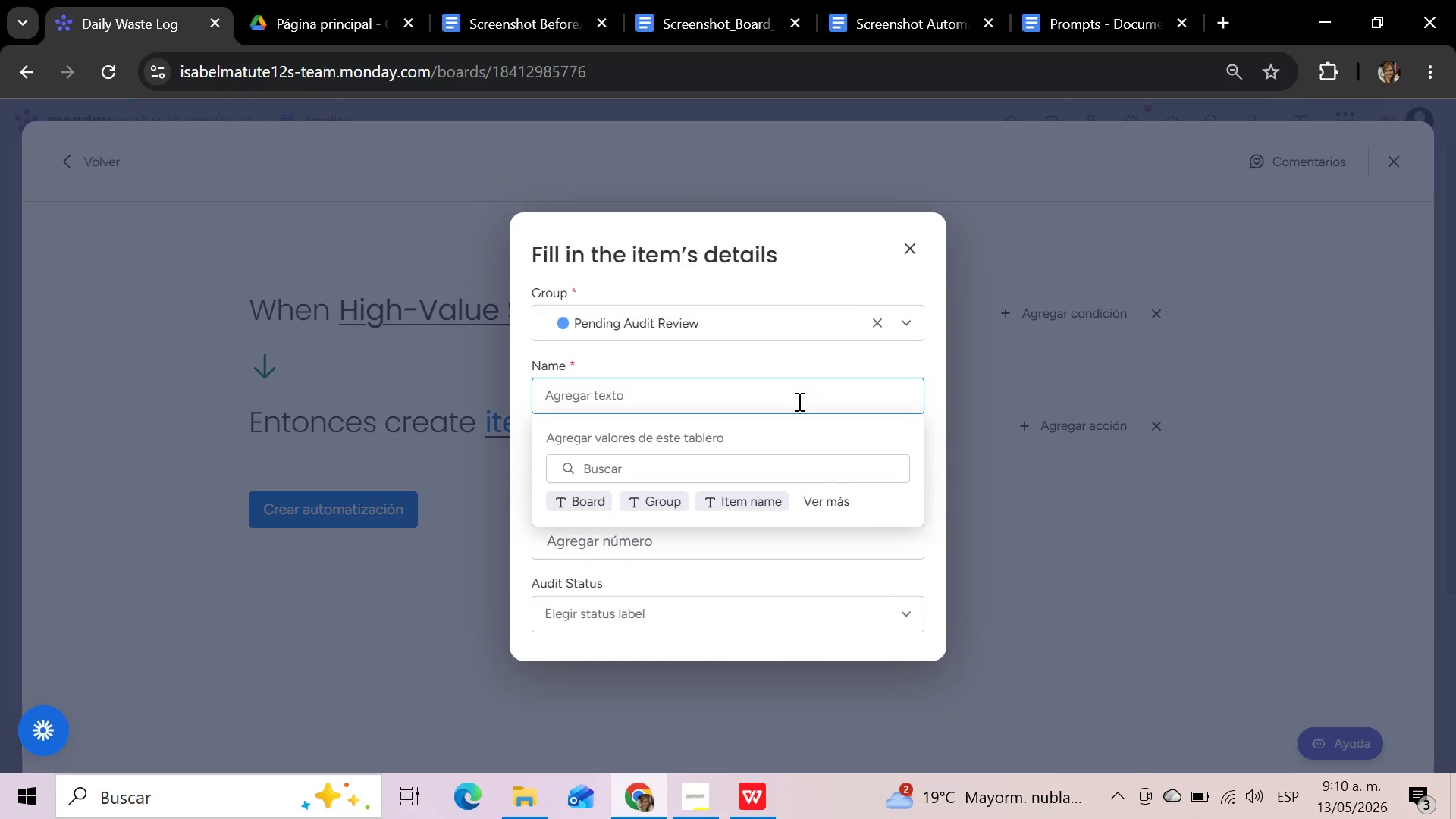 
left_click([831, 505])
 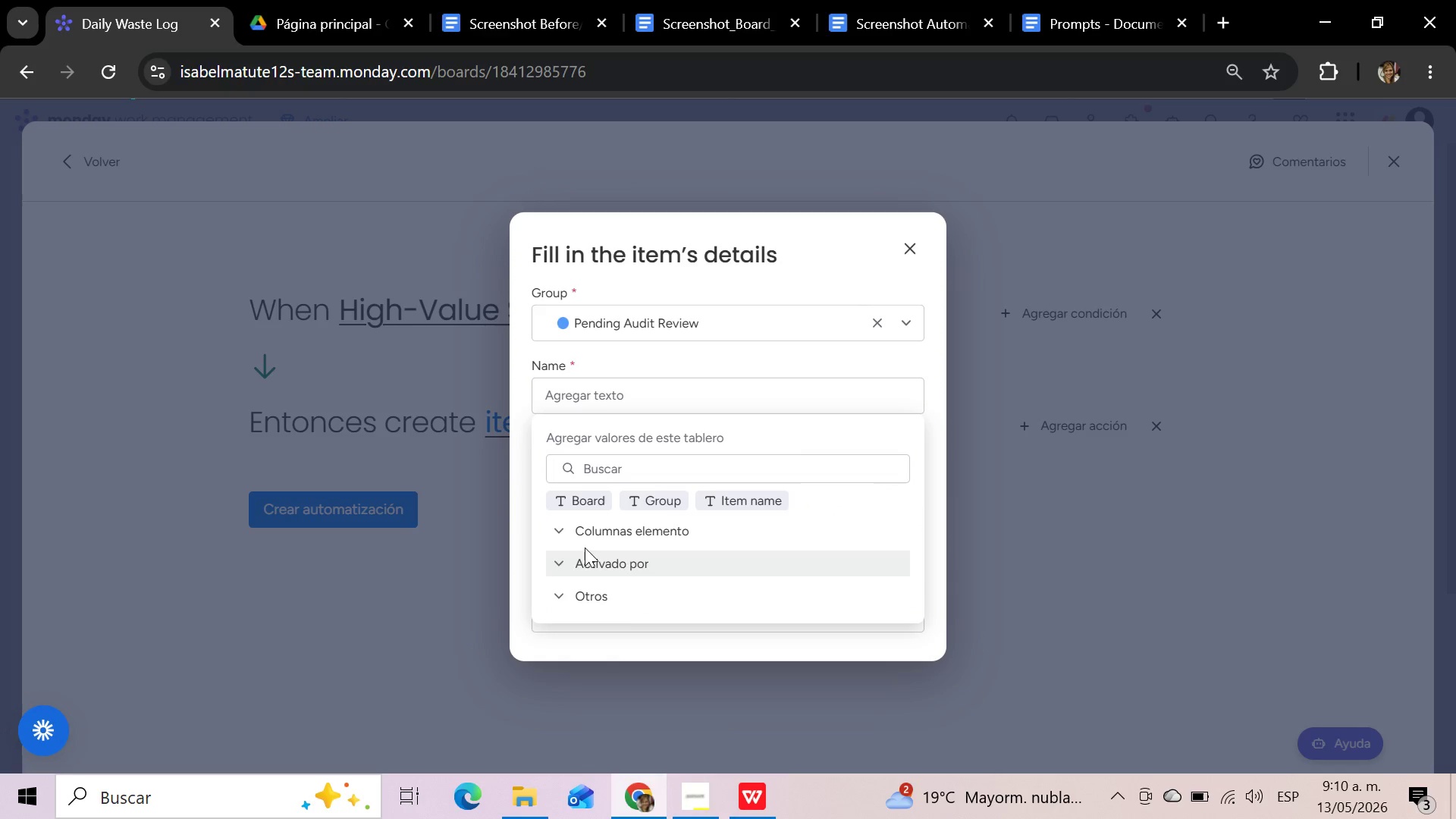 
left_click([559, 532])
 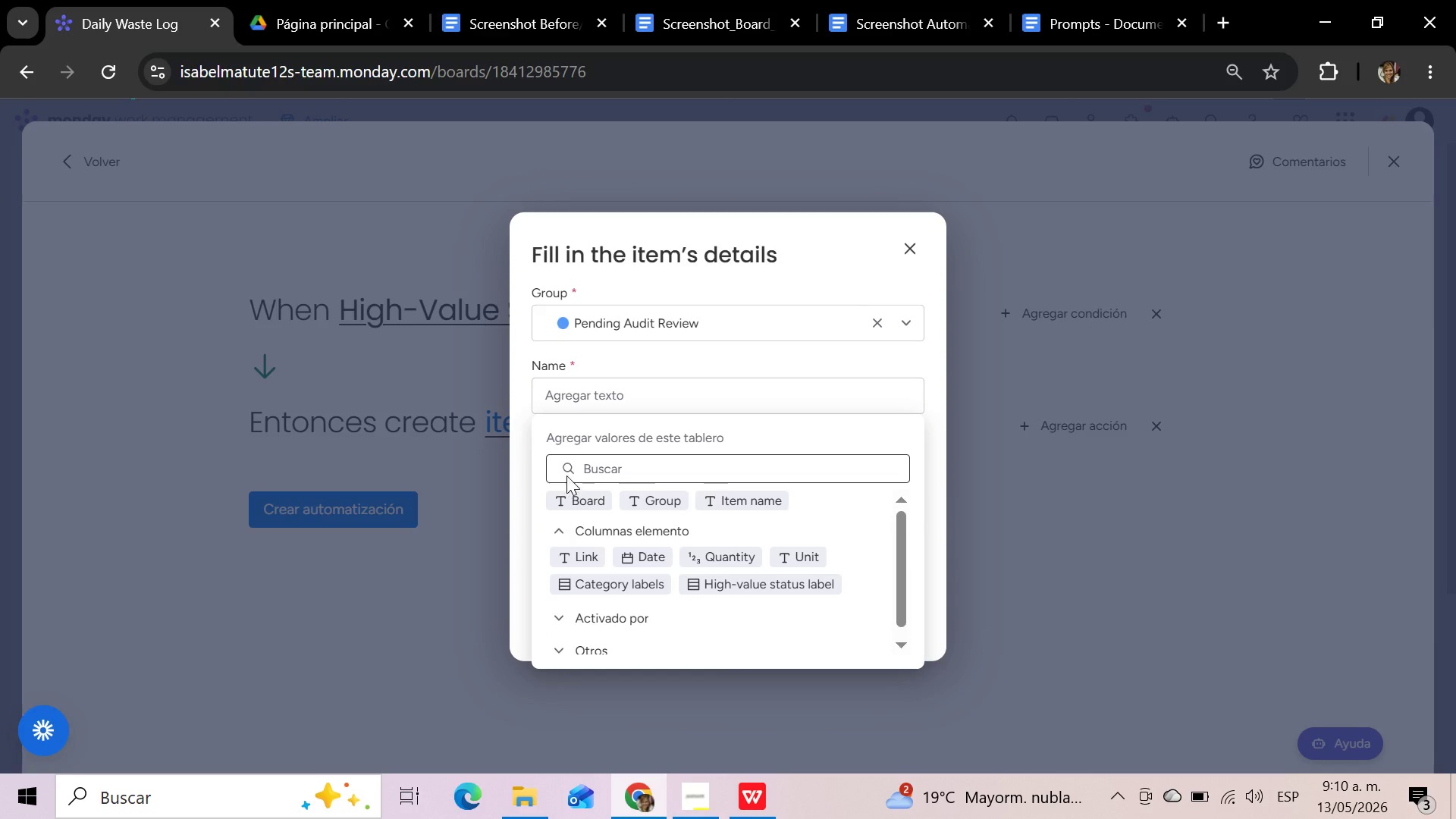 
wait(8.08)
 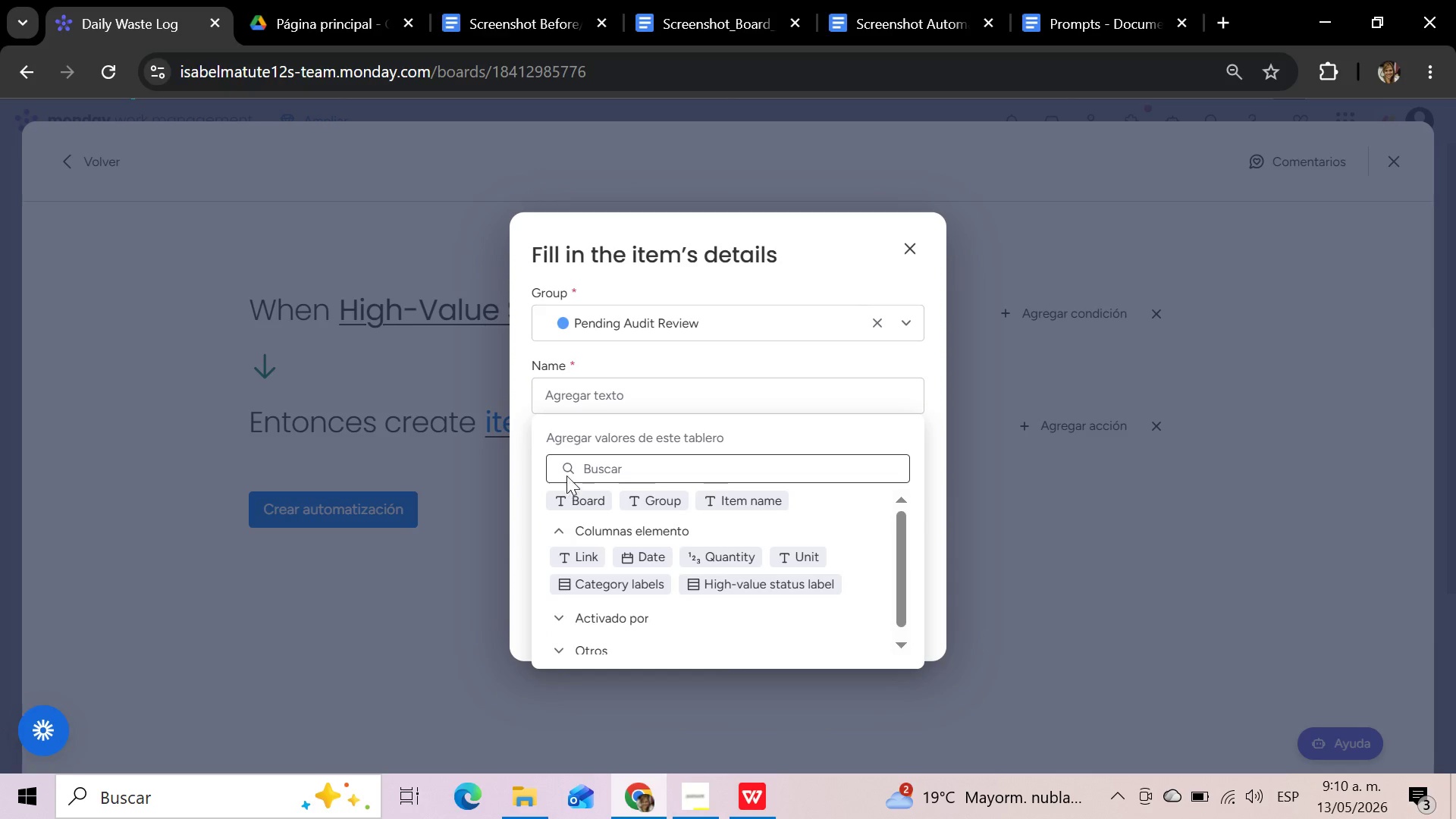 
left_click([746, 497])
 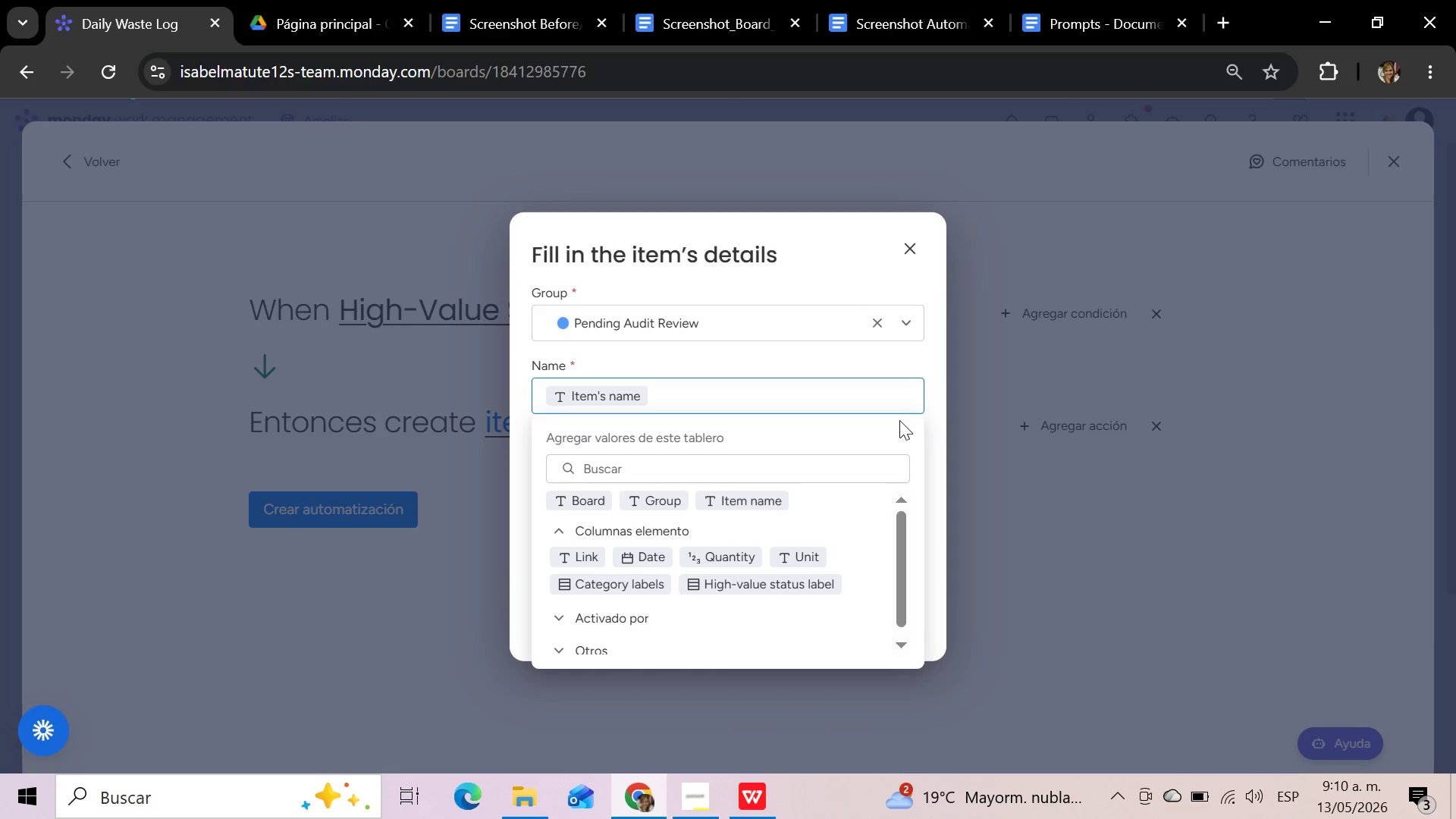 
left_click([898, 356])
 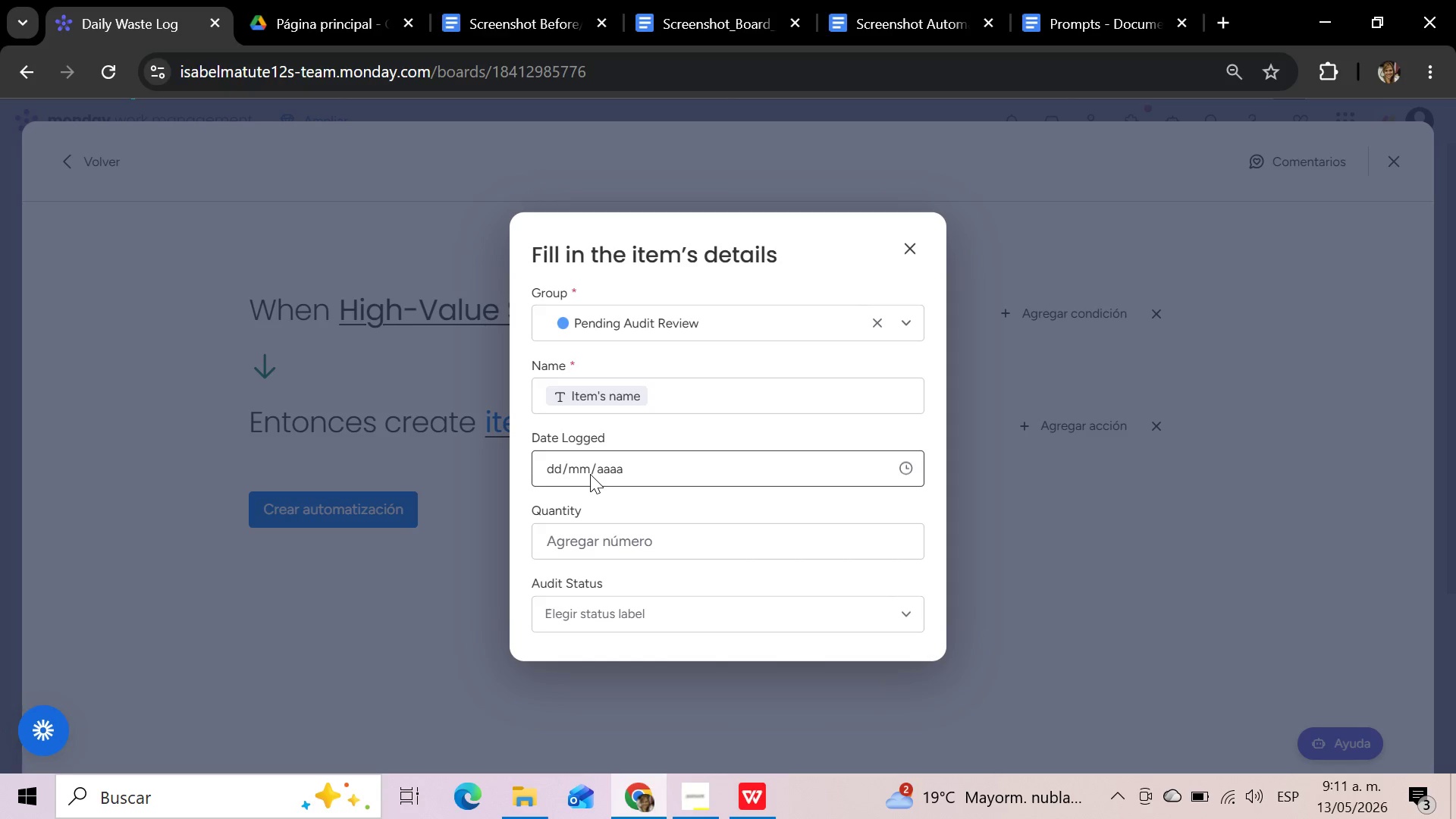 
wait(5.19)
 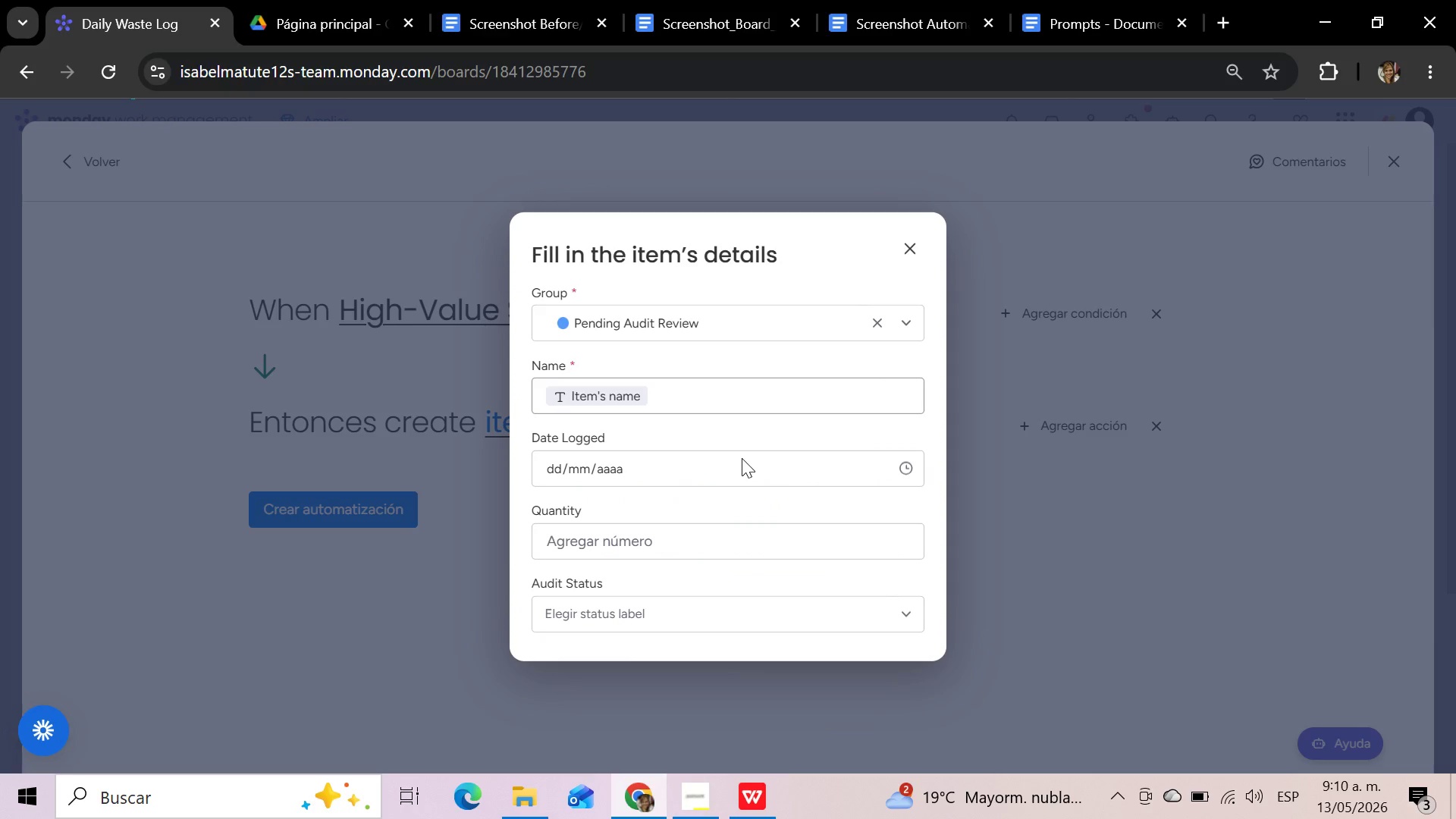 
left_click([590, 474])
 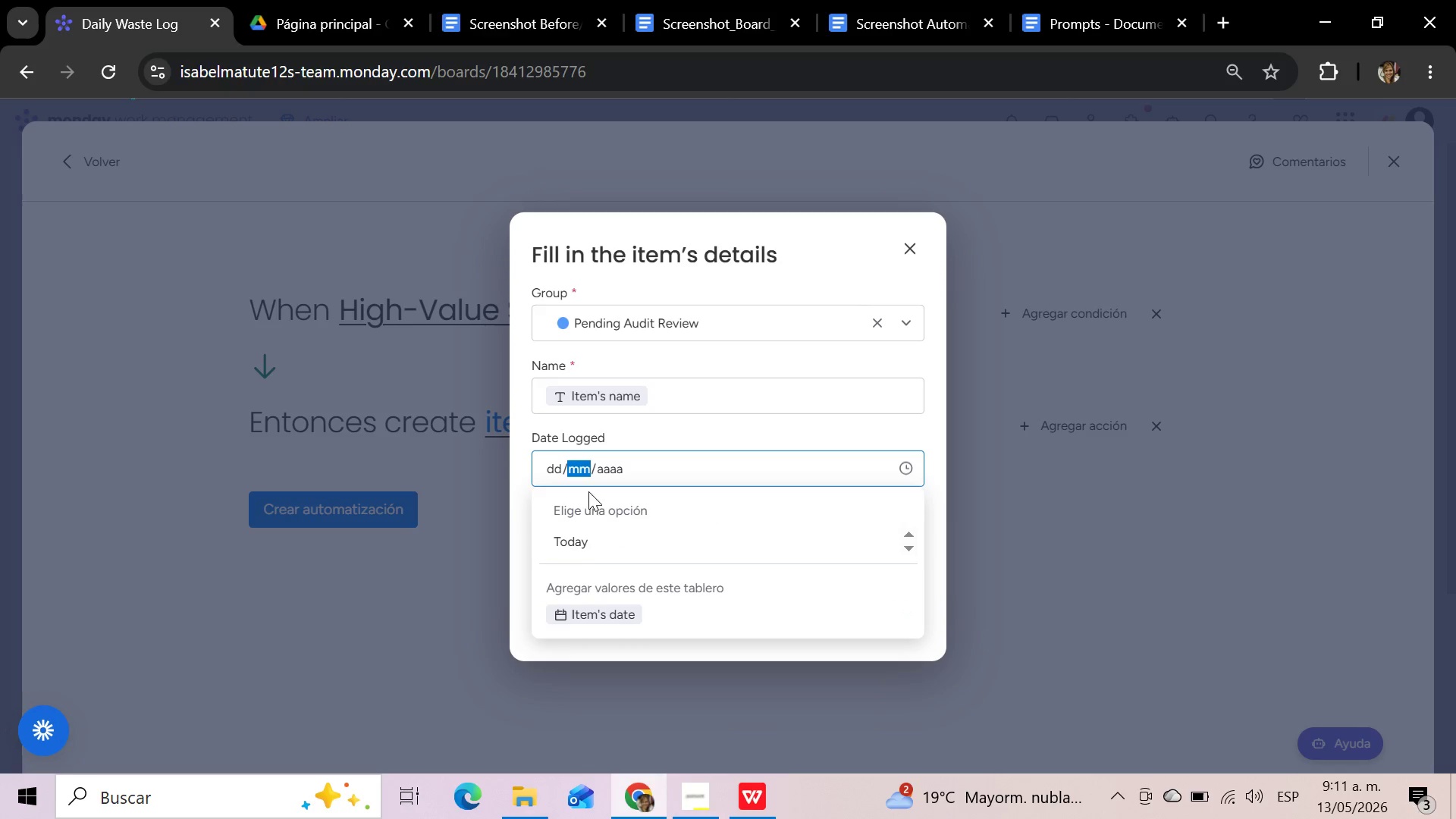 
left_click([589, 619])
 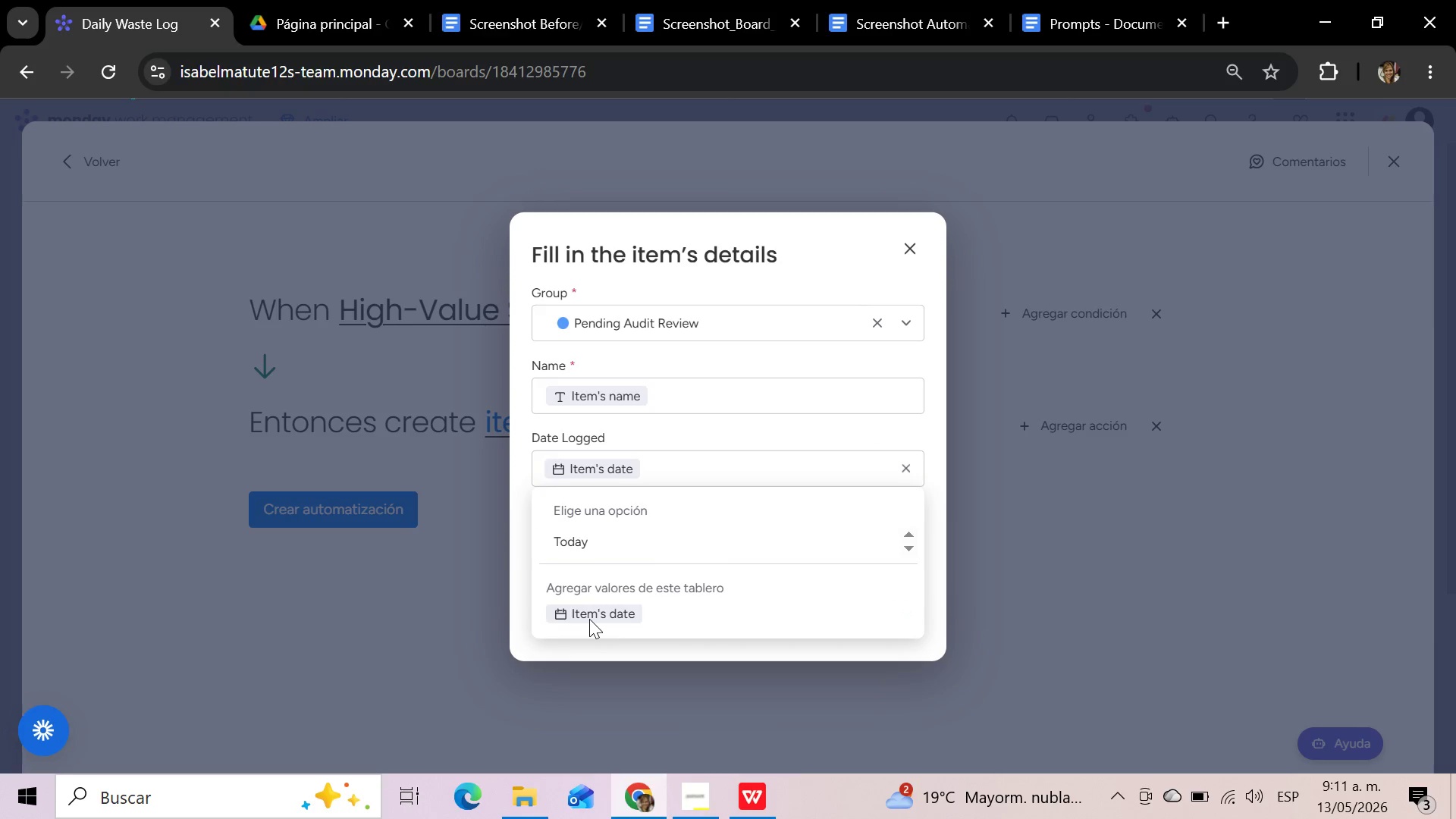 
wait(6.62)
 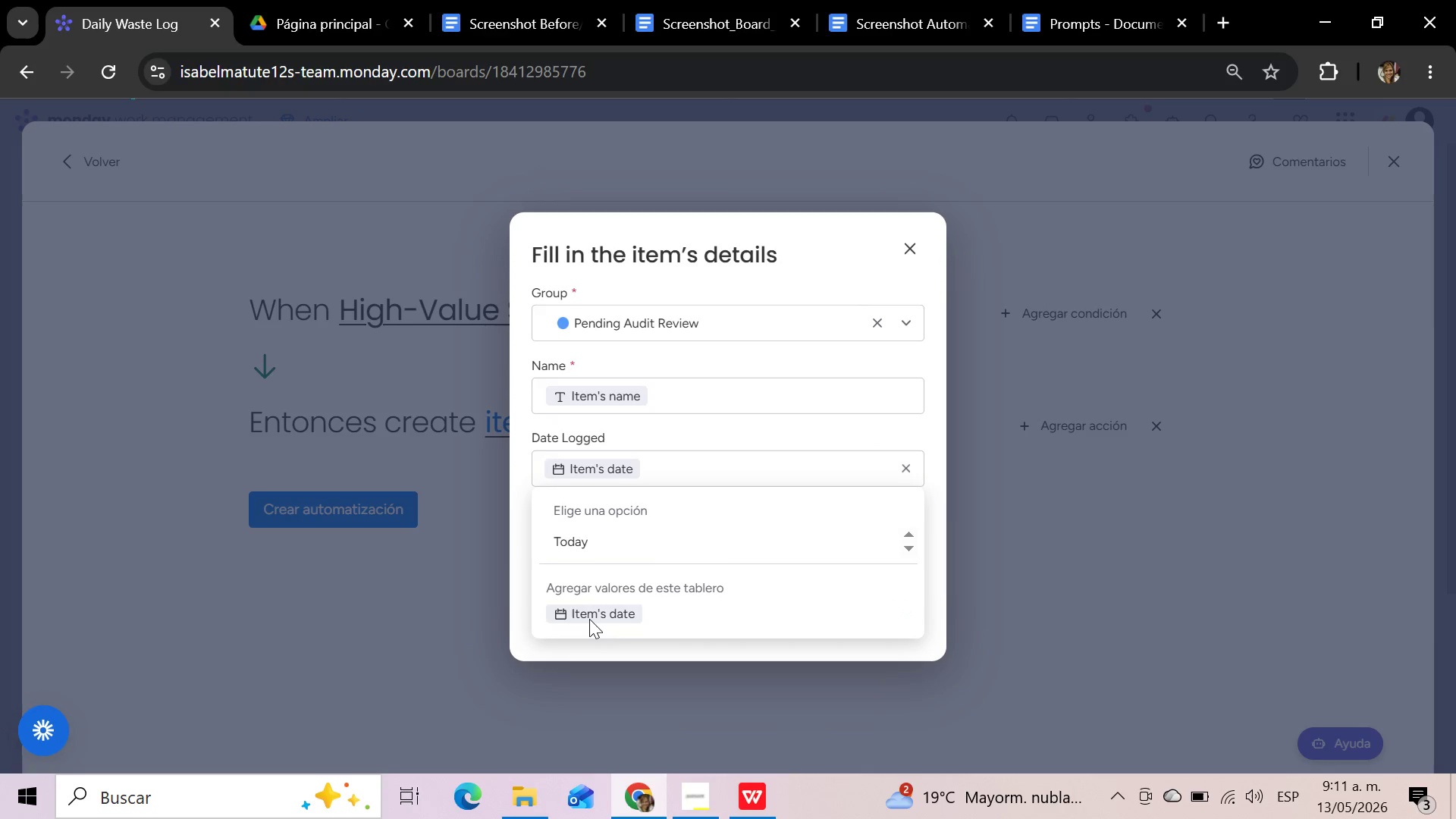 
left_click([724, 435])
 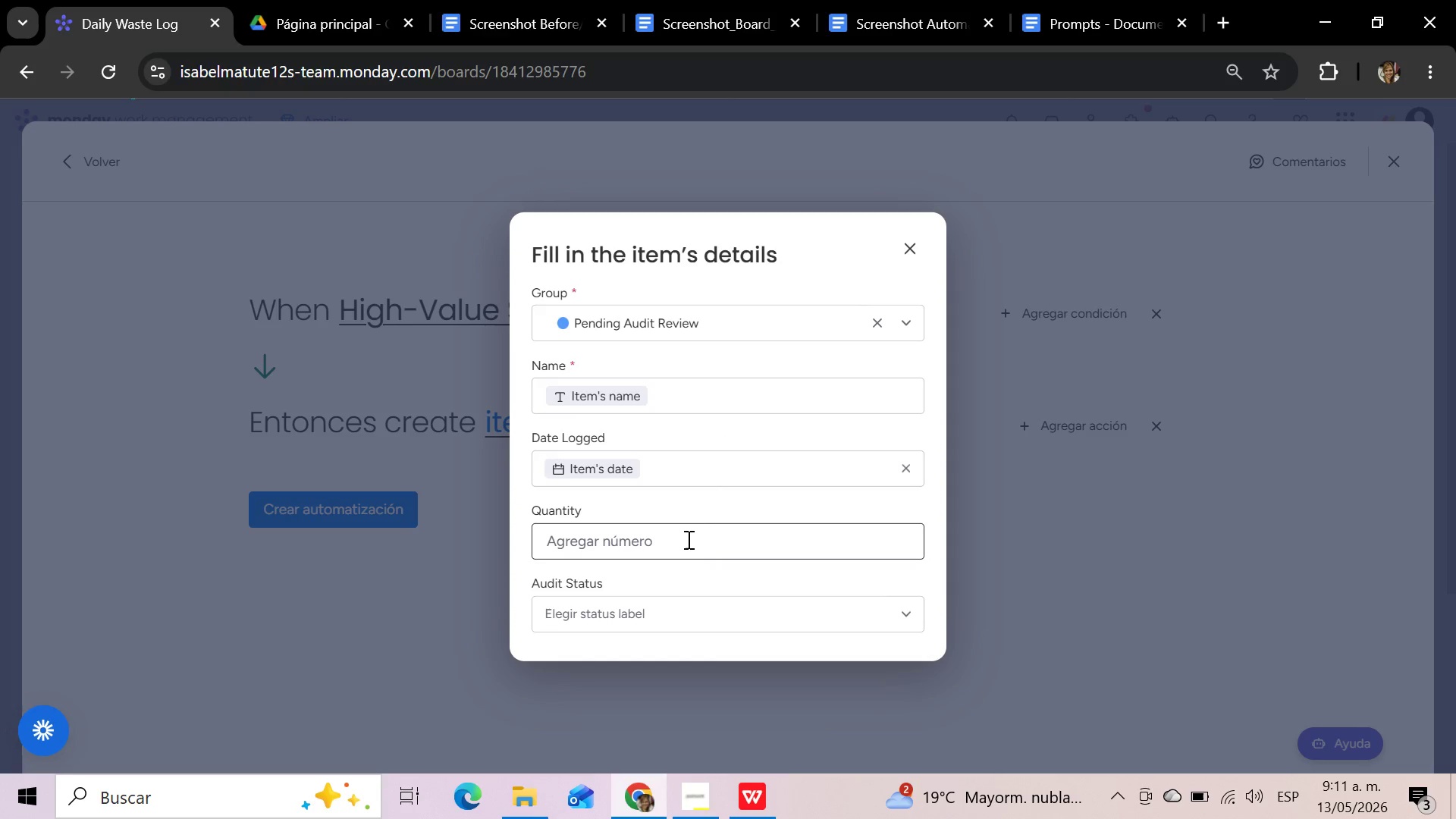 
left_click([685, 540])
 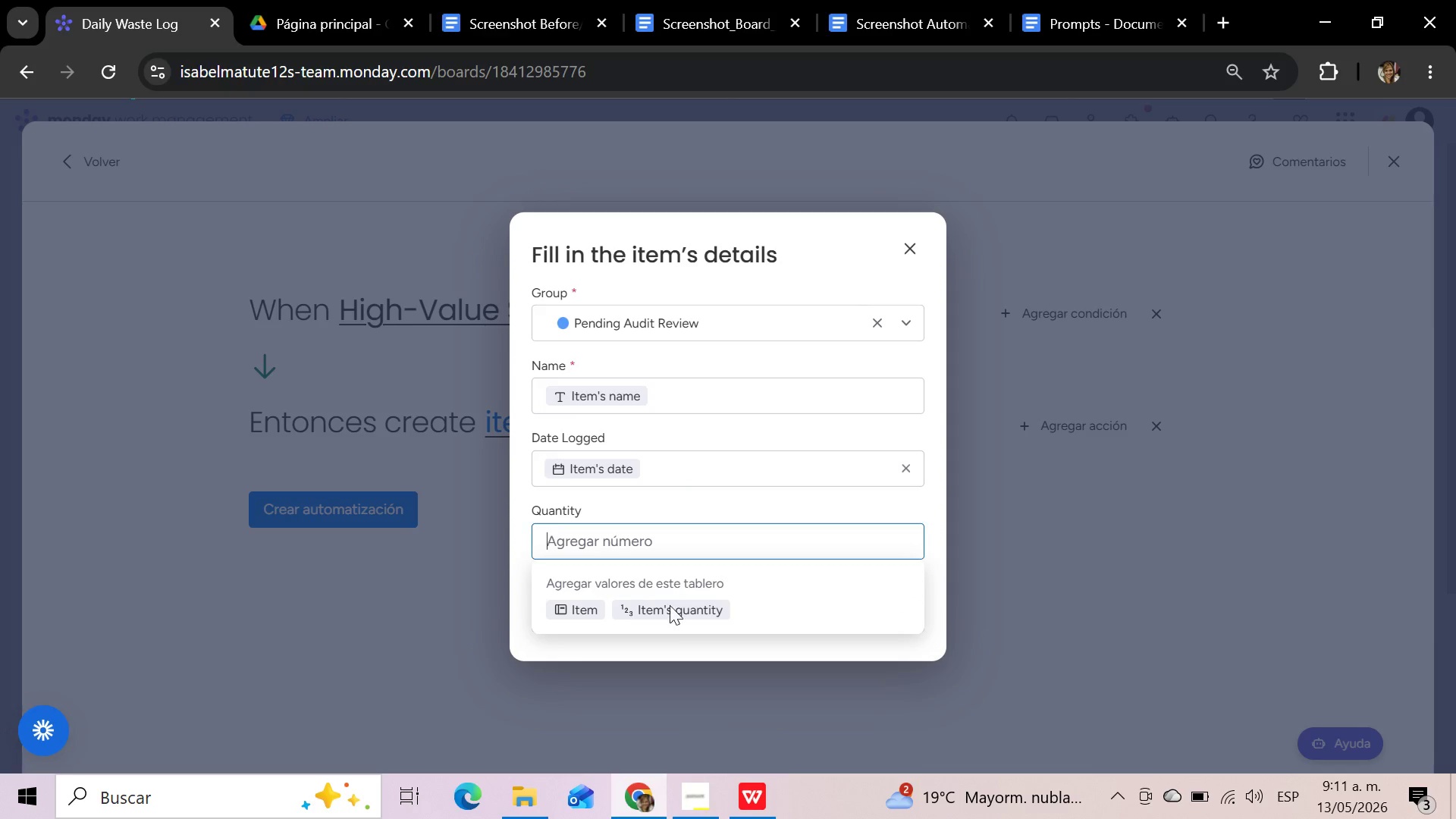 
left_click([670, 612])
 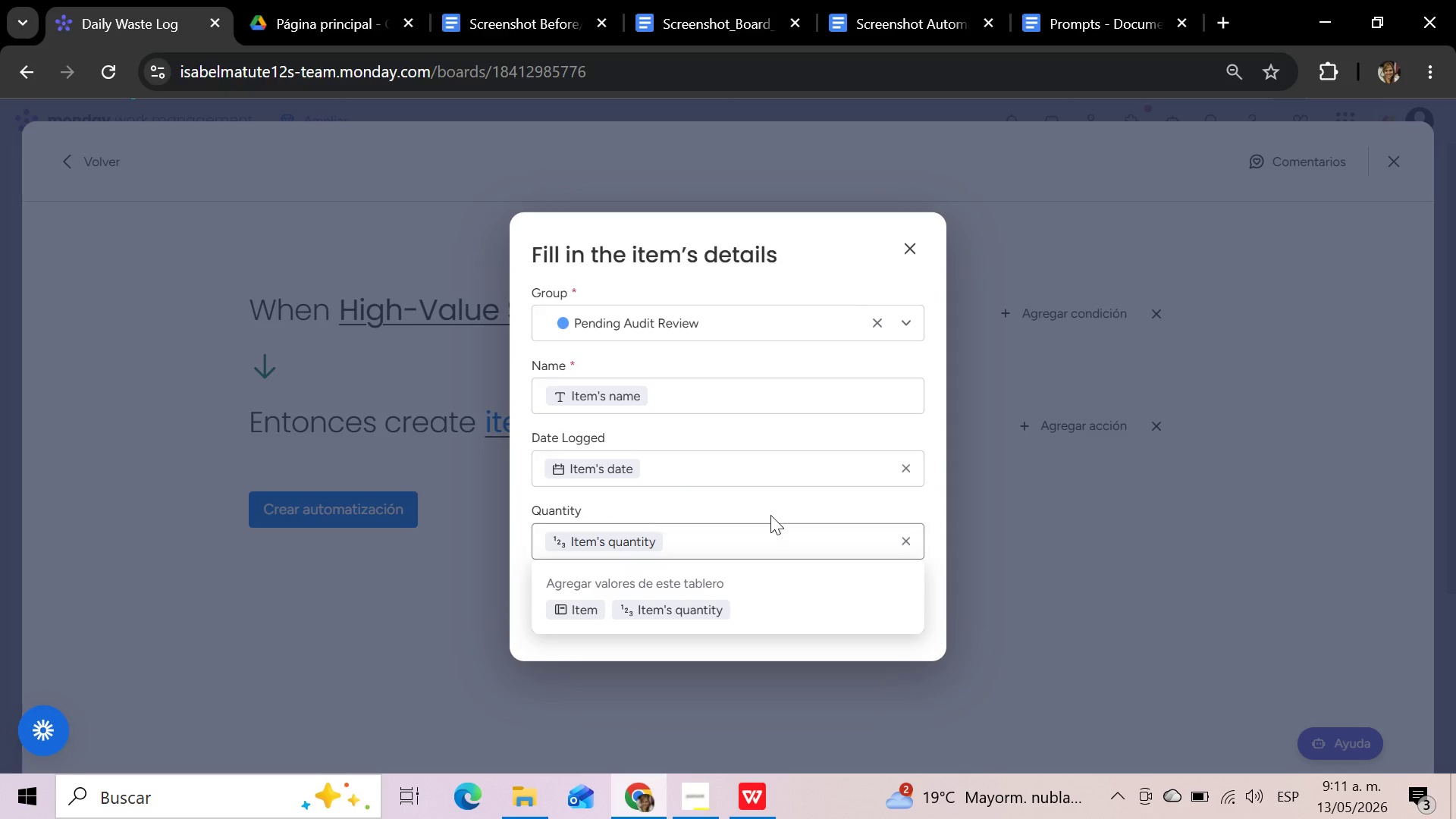 
left_click([774, 507])
 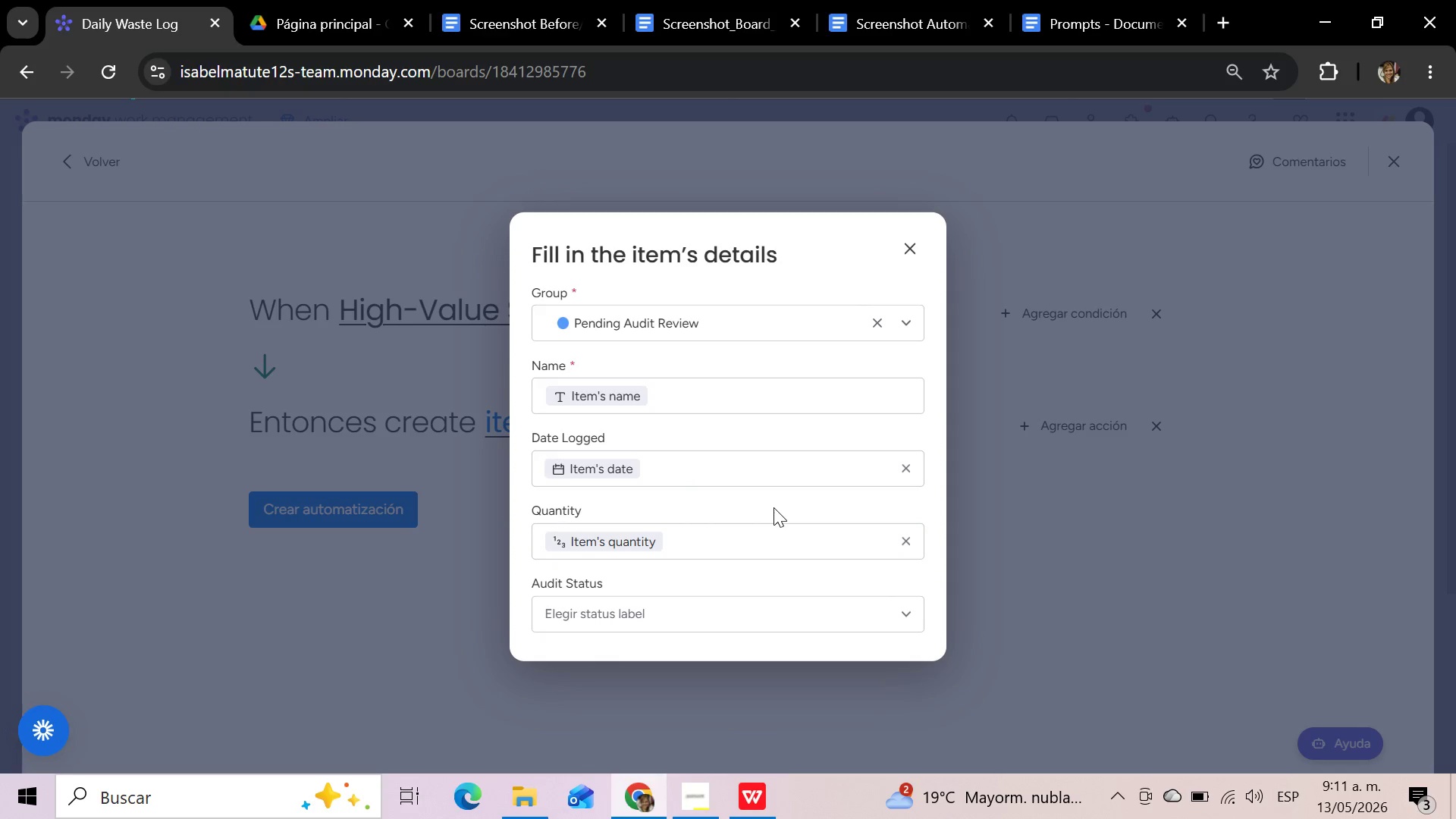 
scroll: coordinate [774, 507], scroll_direction: down, amount: 2.0
 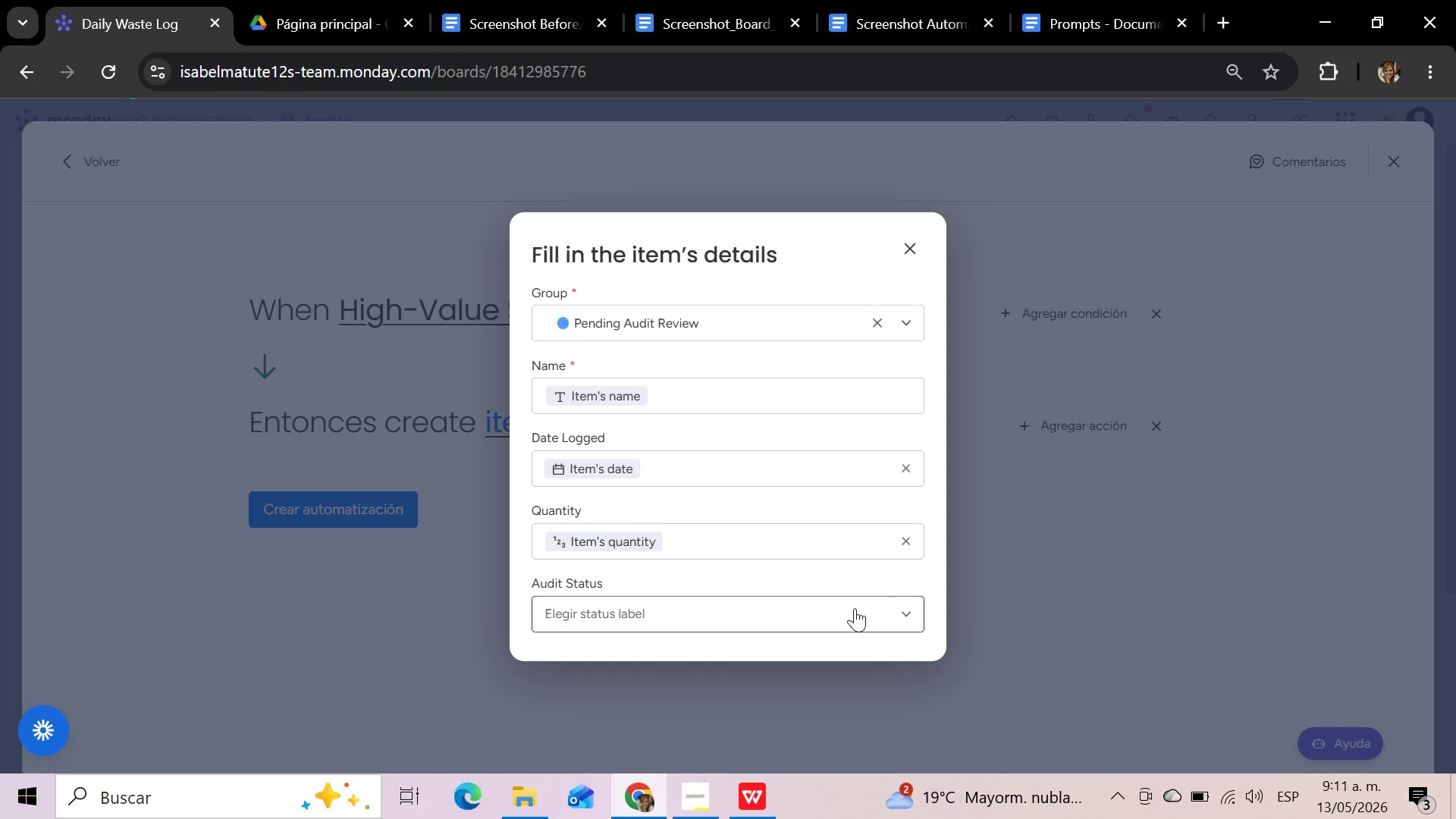 
left_click([855, 608])
 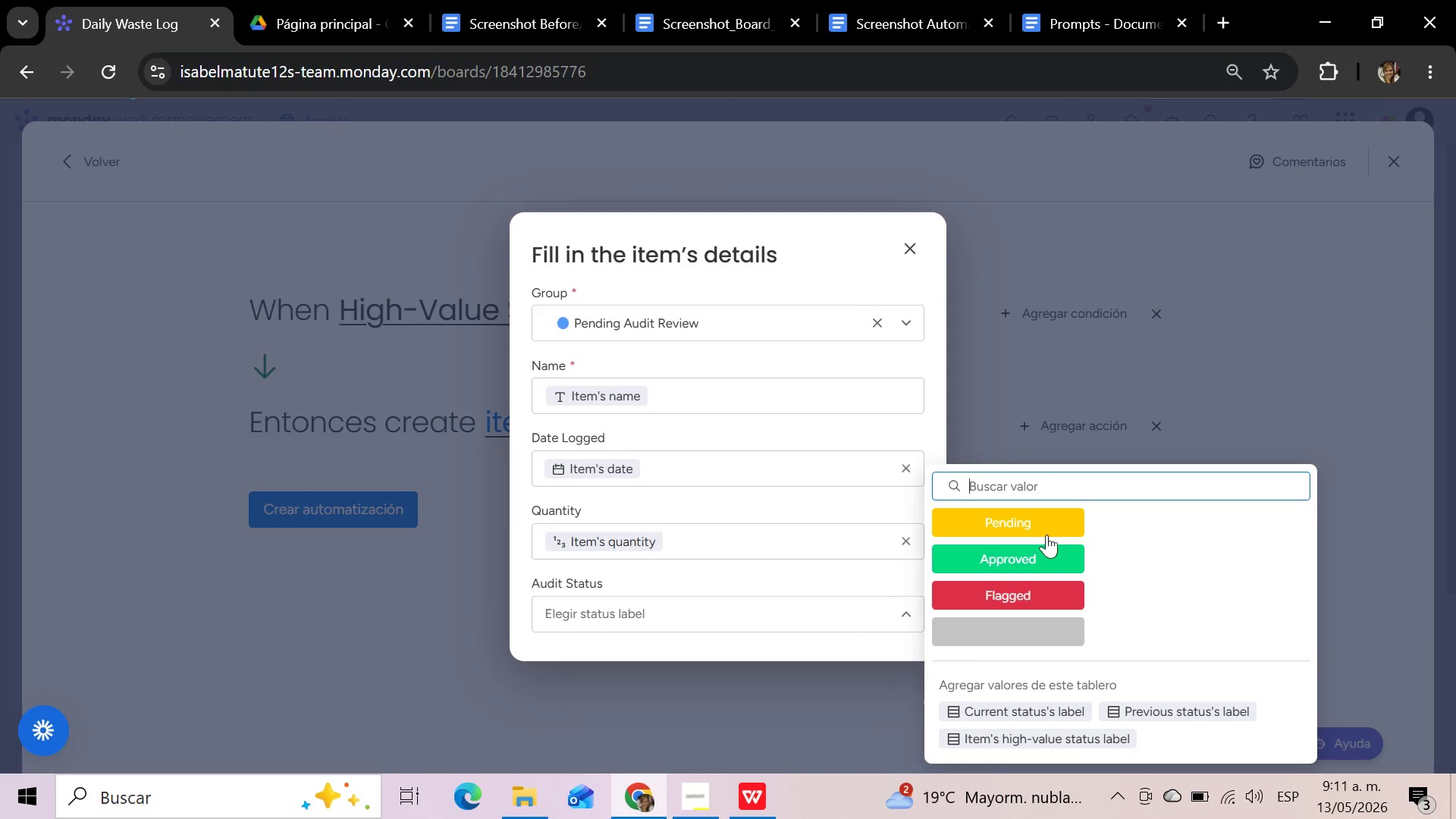 
left_click([1046, 522])
 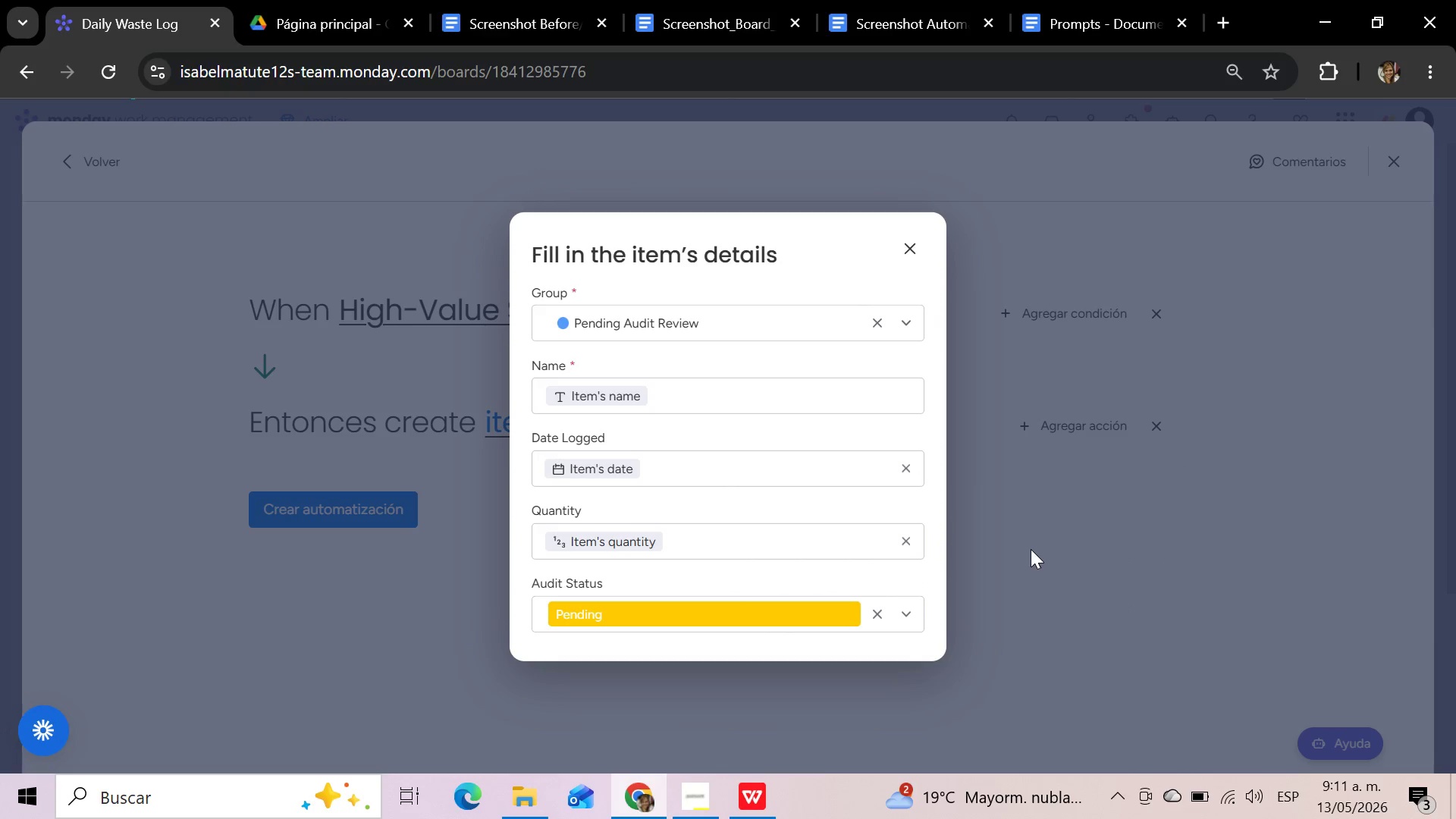 
left_click([1031, 549])
 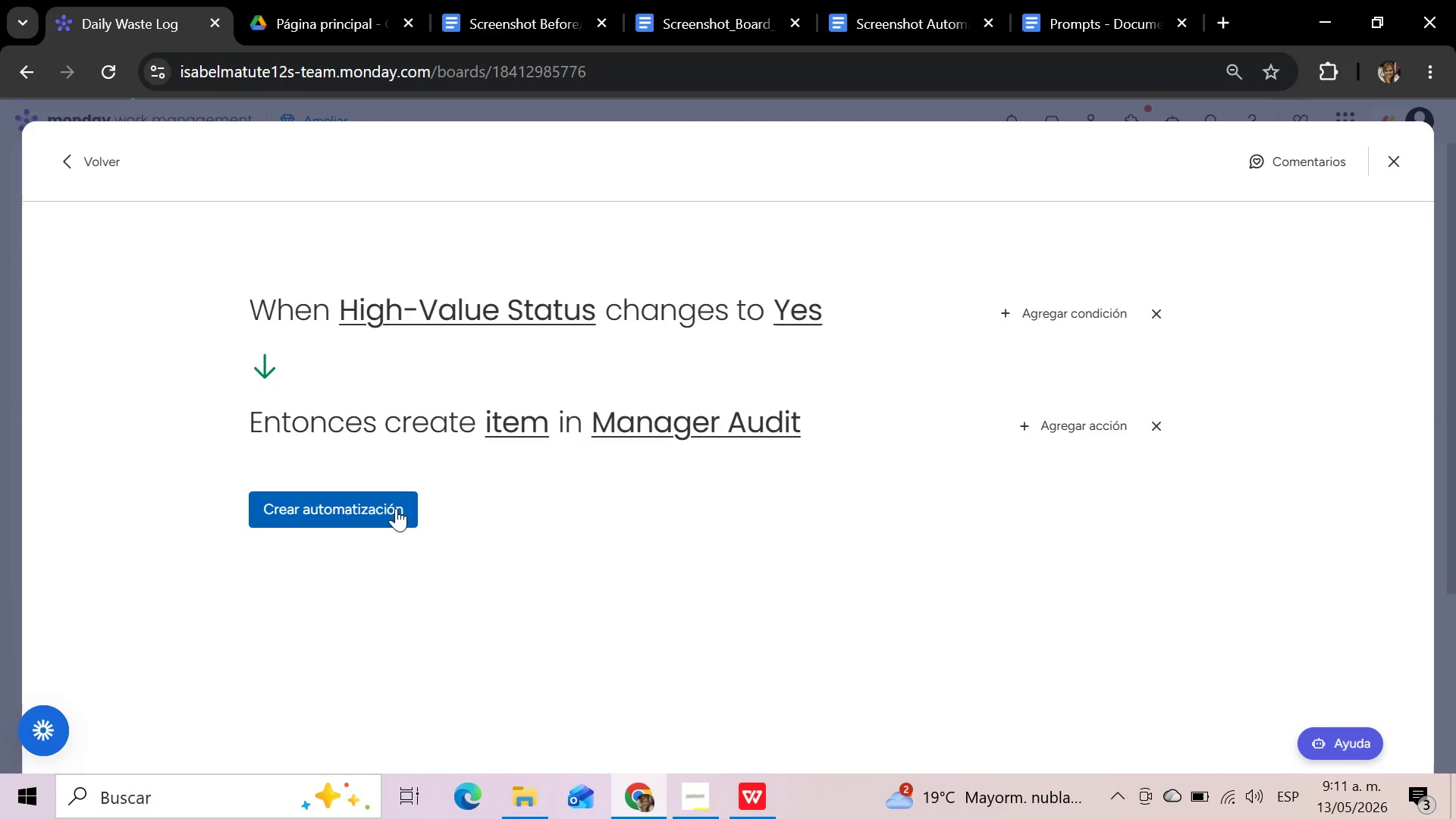 
wait(7.8)
 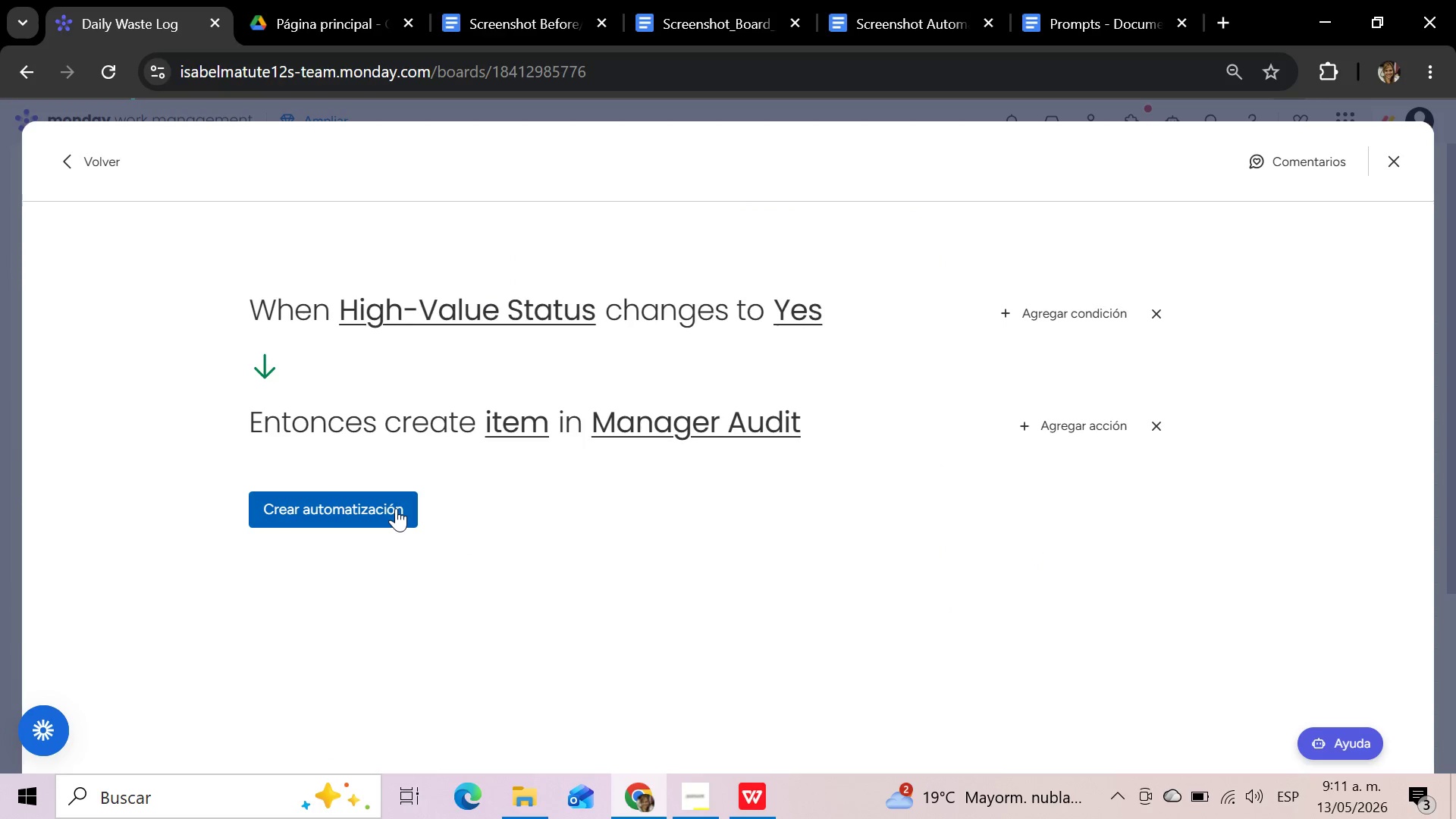 
left_click([396, 508])
 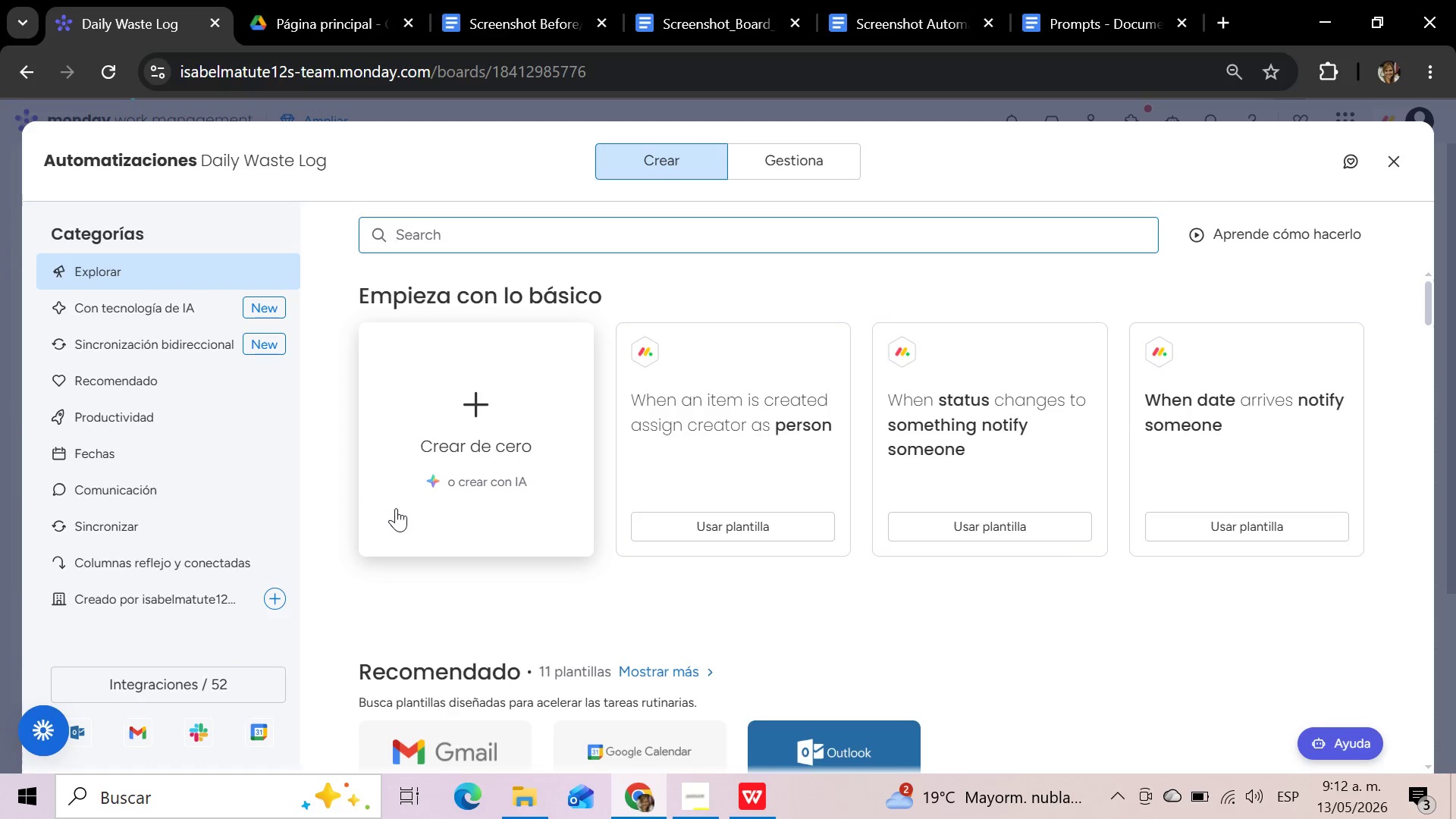 
wait(45.8)
 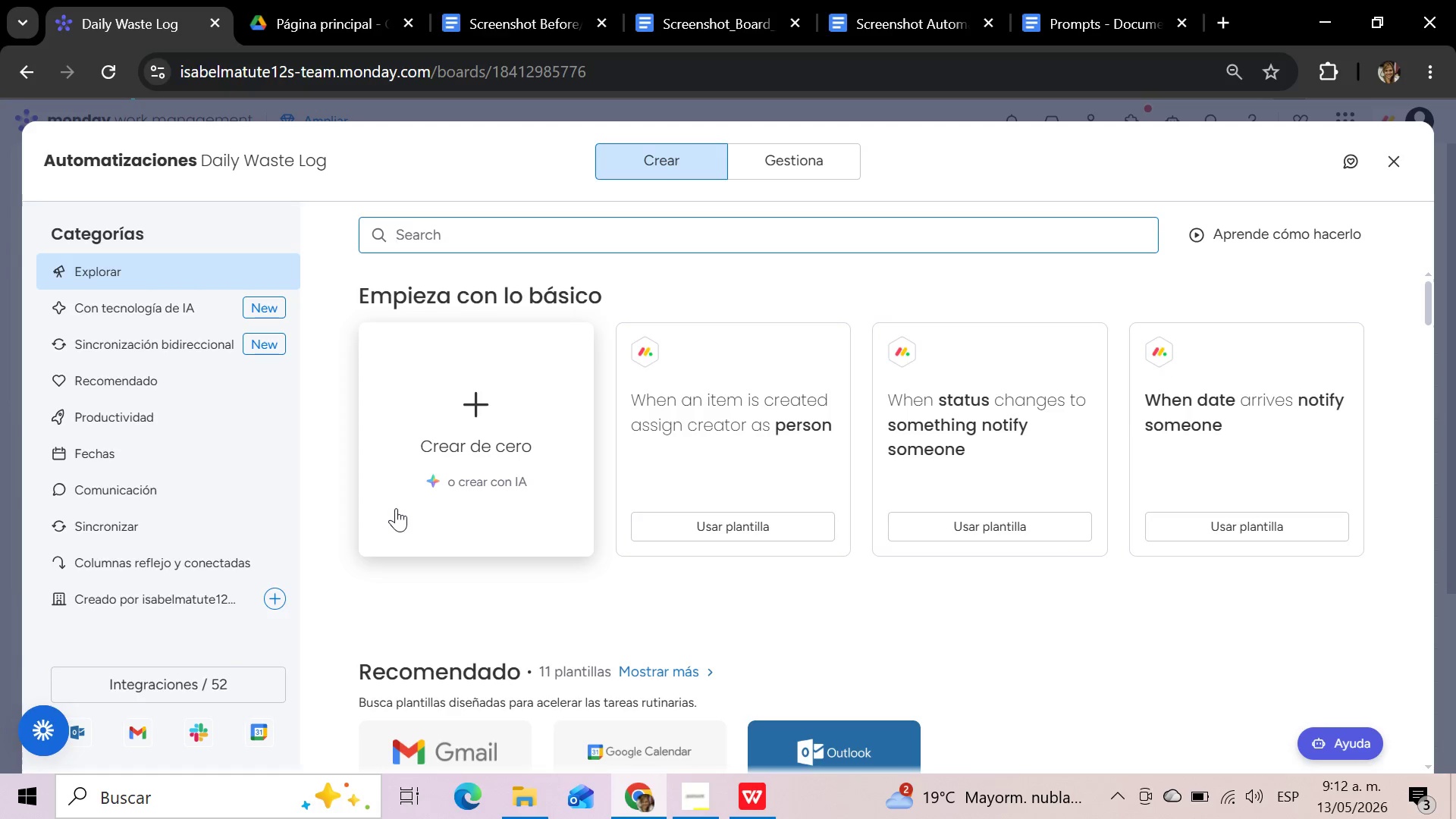 
left_click([1395, 165])
 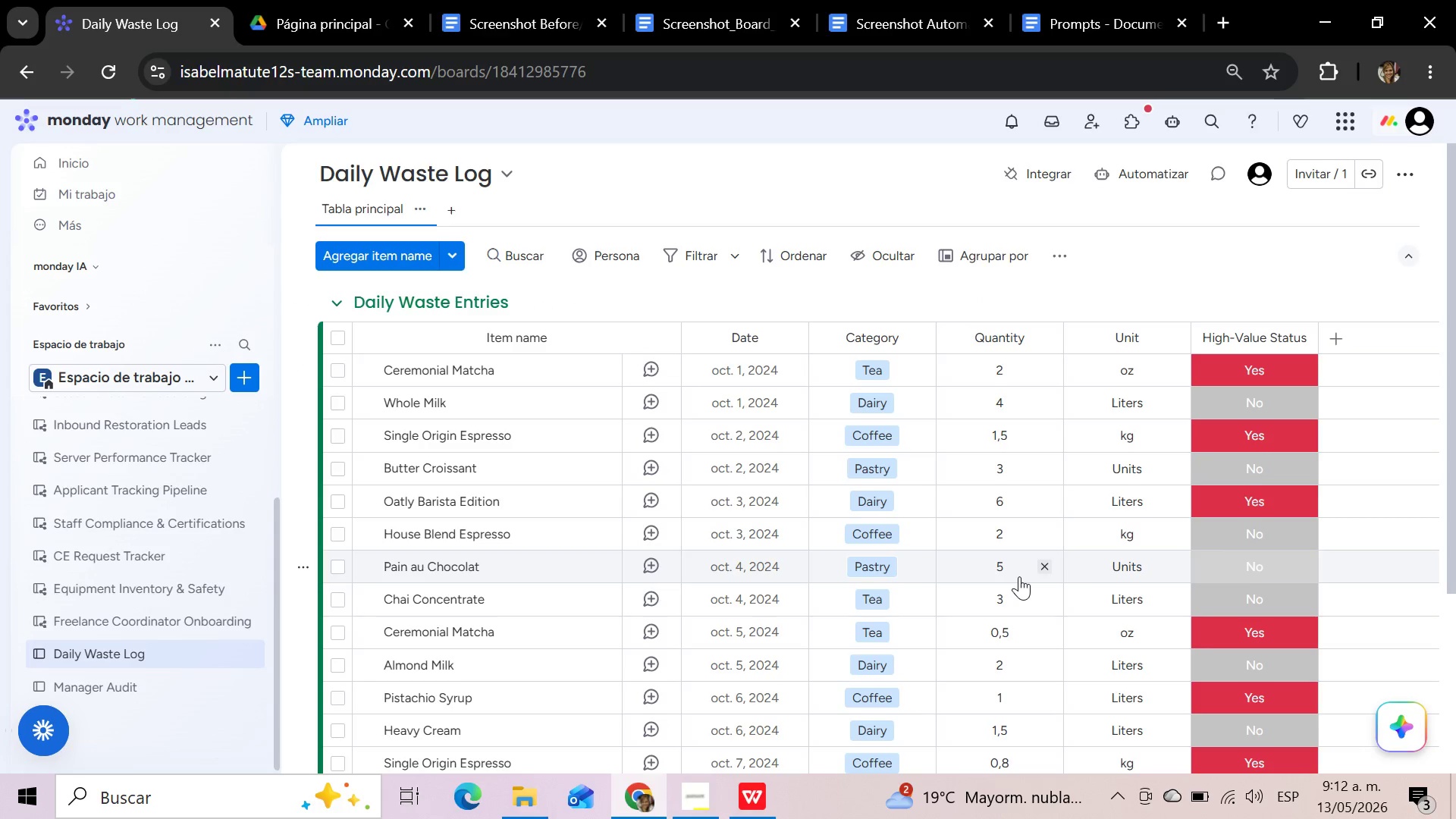 
wait(16.61)
 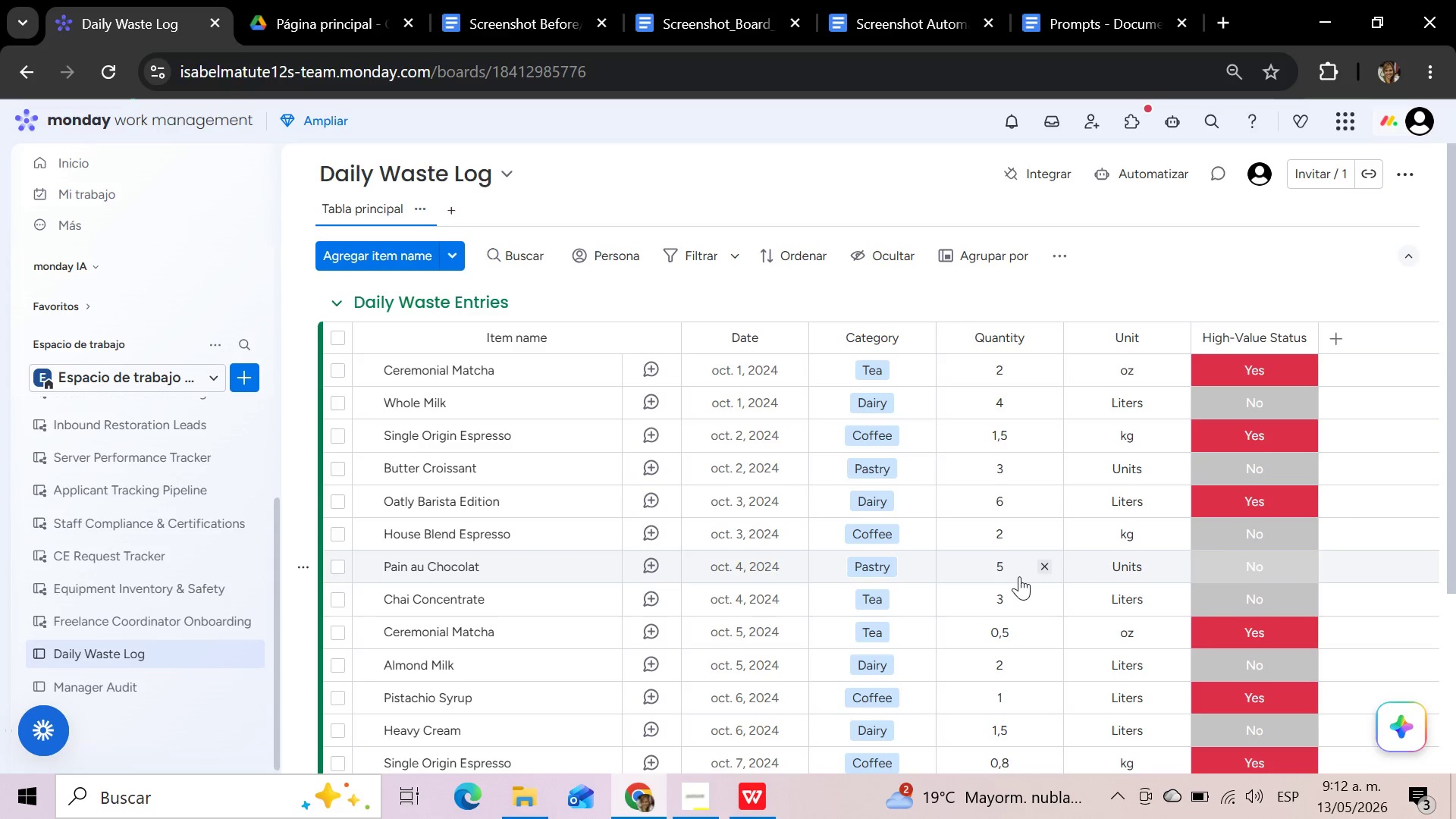 
left_click([422, 209])
 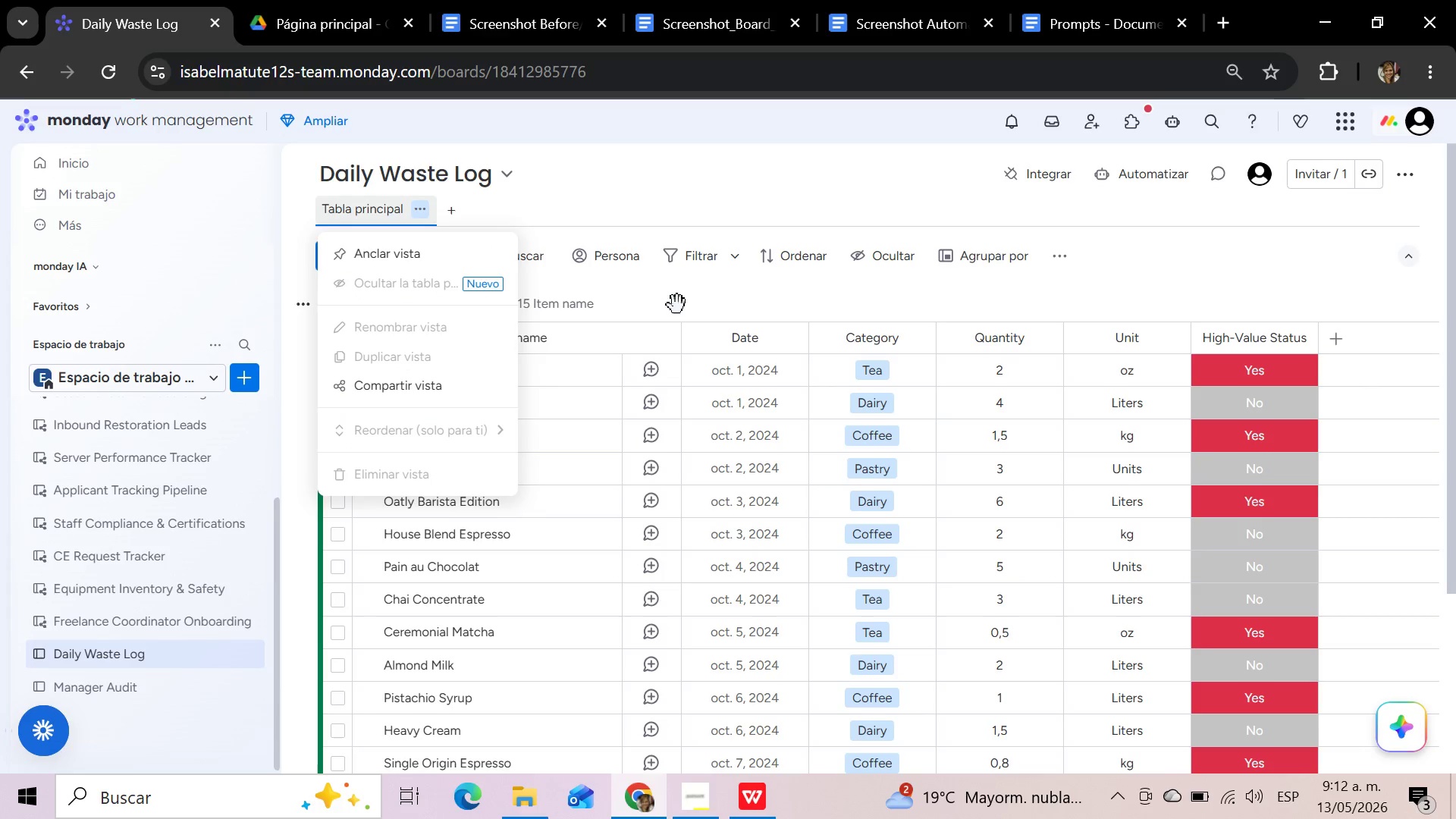 
left_click([688, 187])
 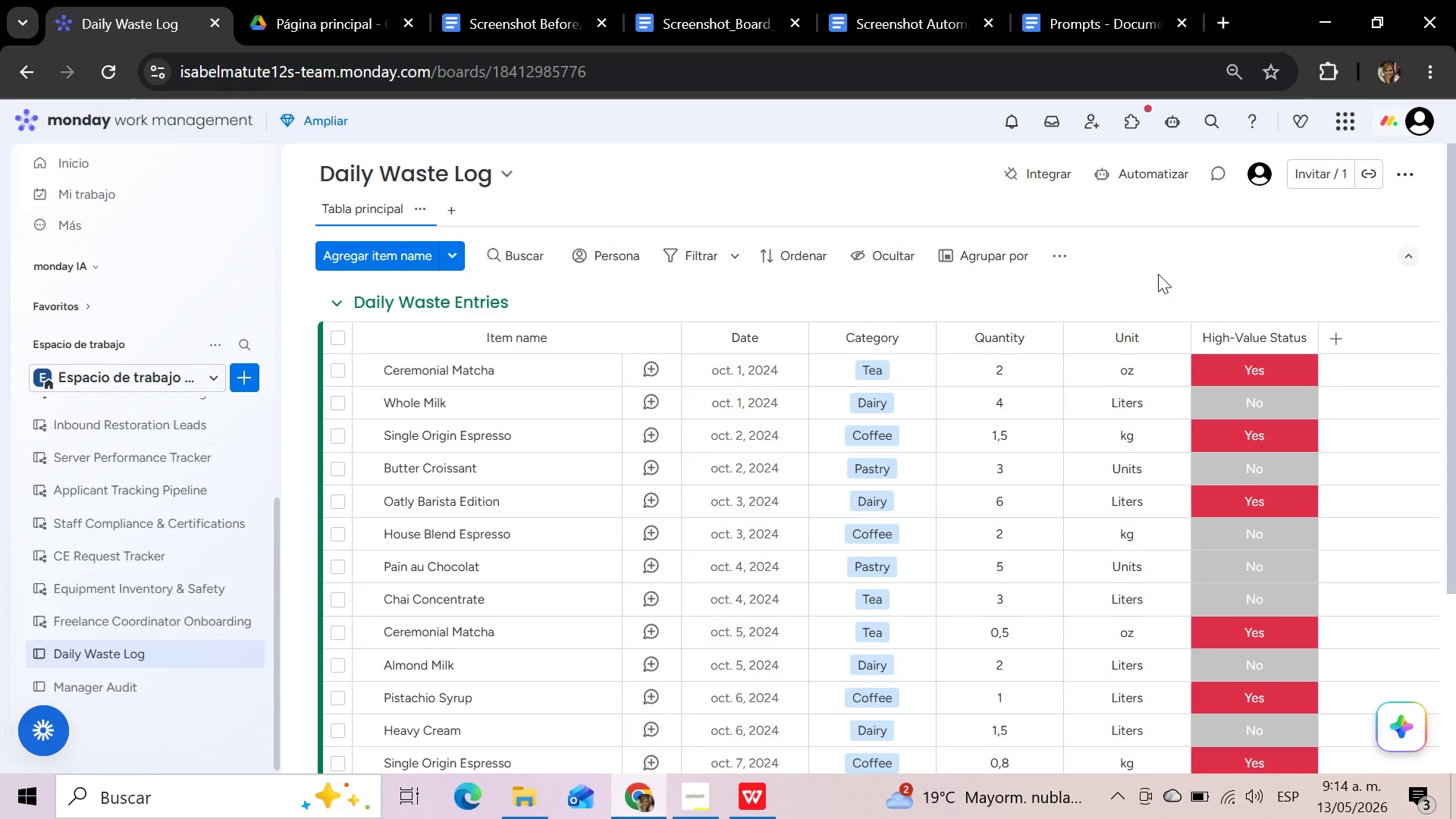 
wait(86.34)
 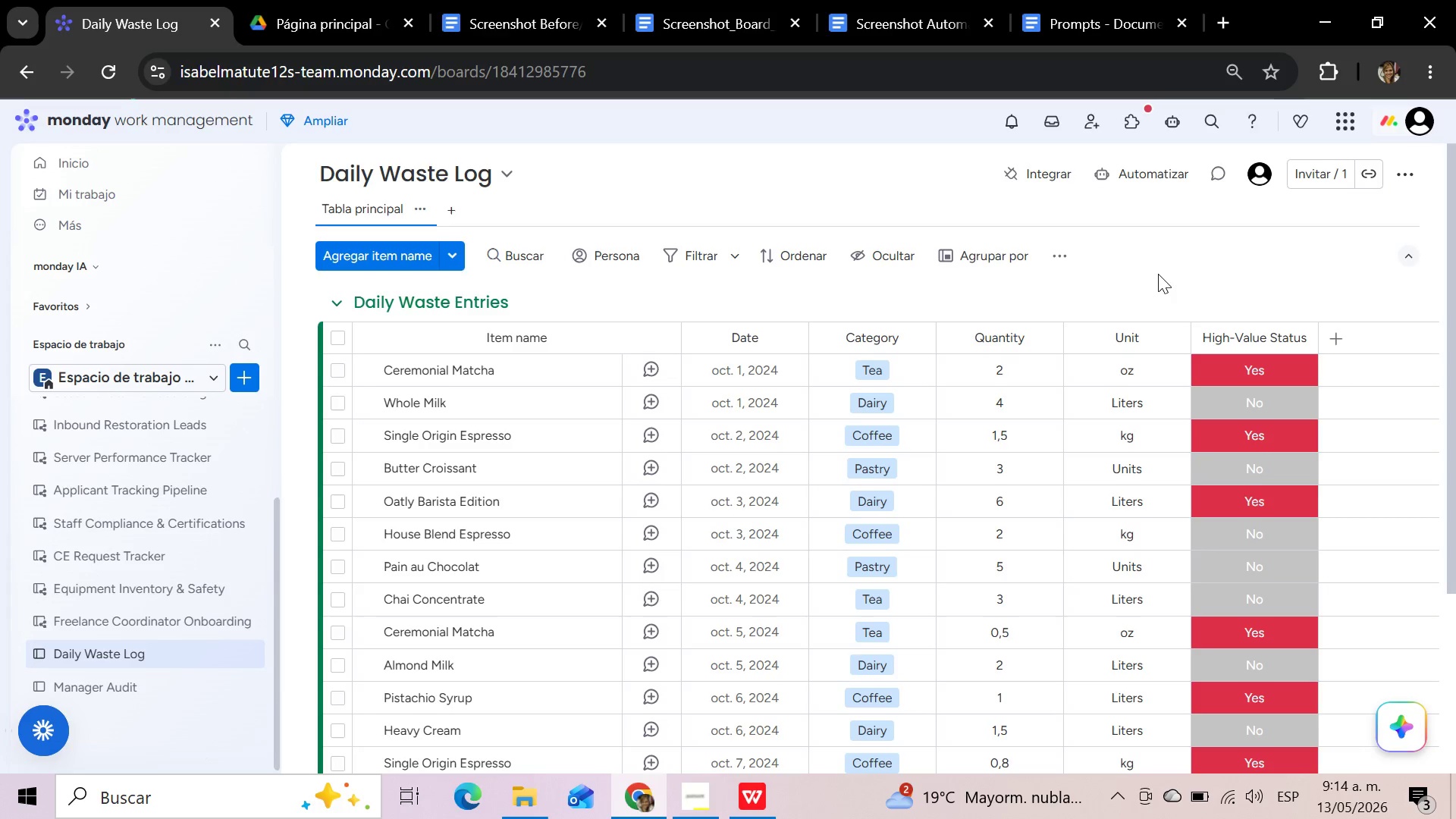 
scroll: coordinate [1085, 149], scroll_direction: up, amount: 3.0
 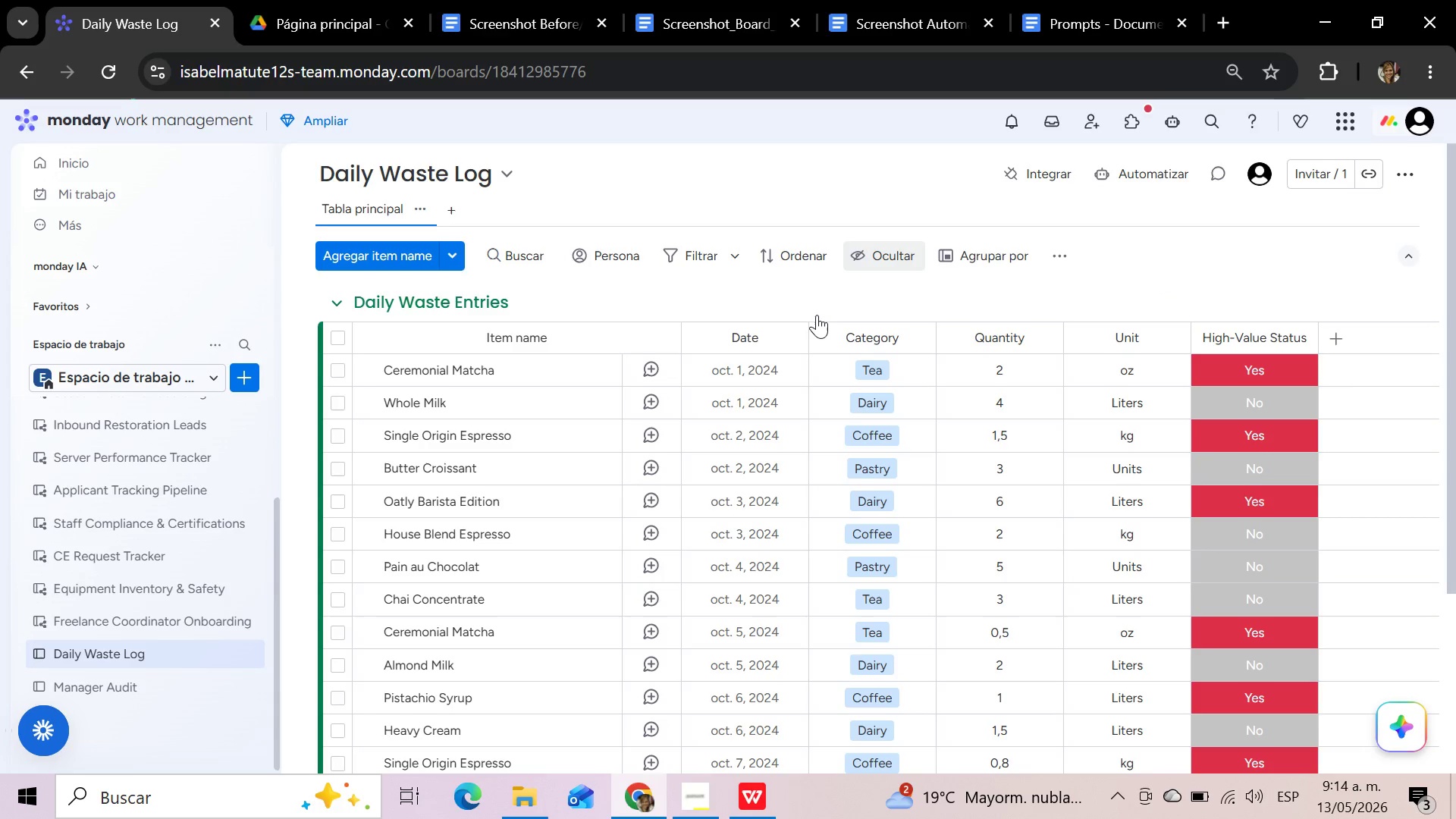 
scroll: coordinate [817, 315], scroll_direction: down, amount: 3.0
 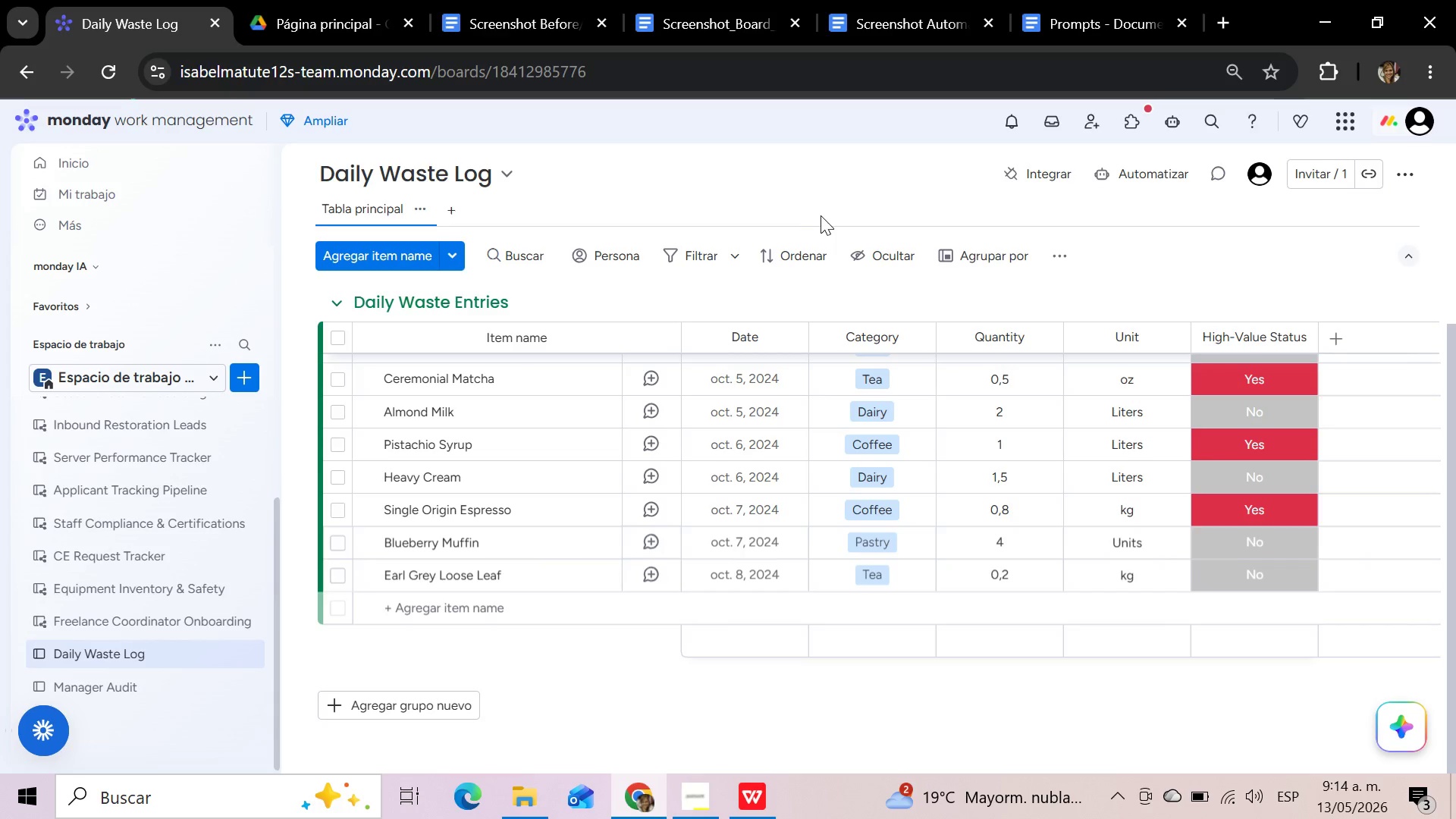 
scroll: coordinate [838, 396], scroll_direction: up, amount: 9.0
 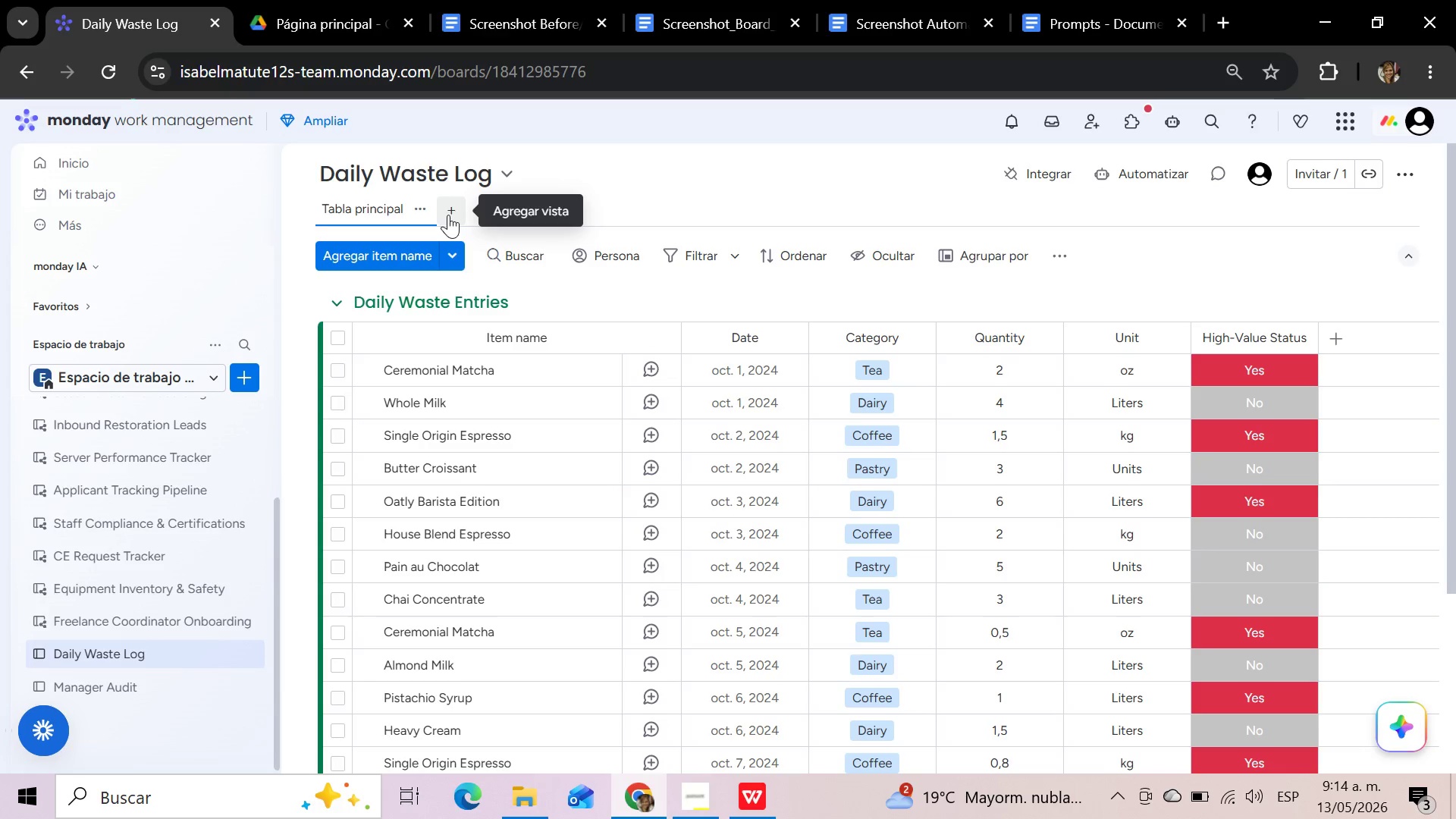 
wait(22.22)
 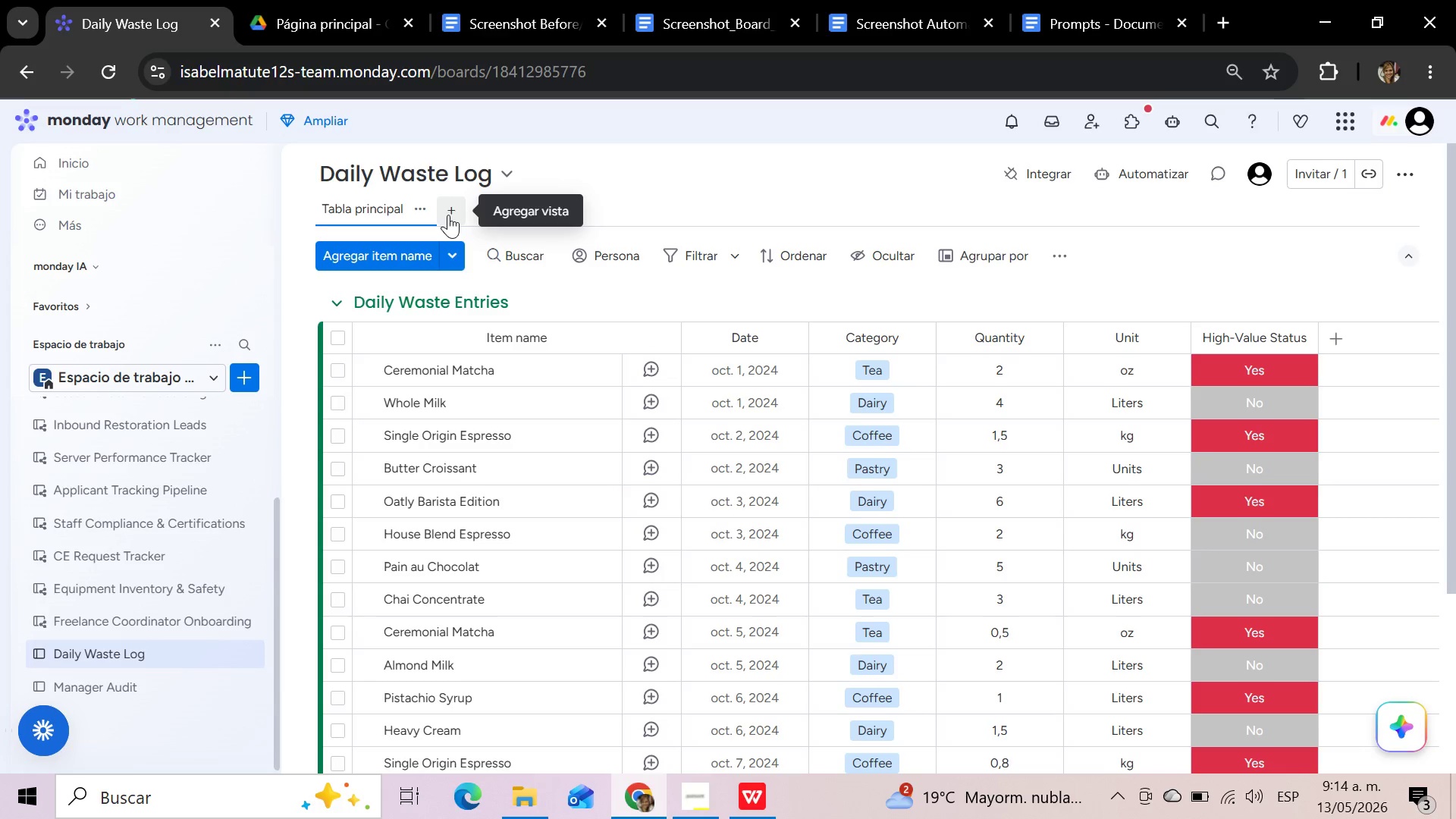 
left_click([448, 215])
 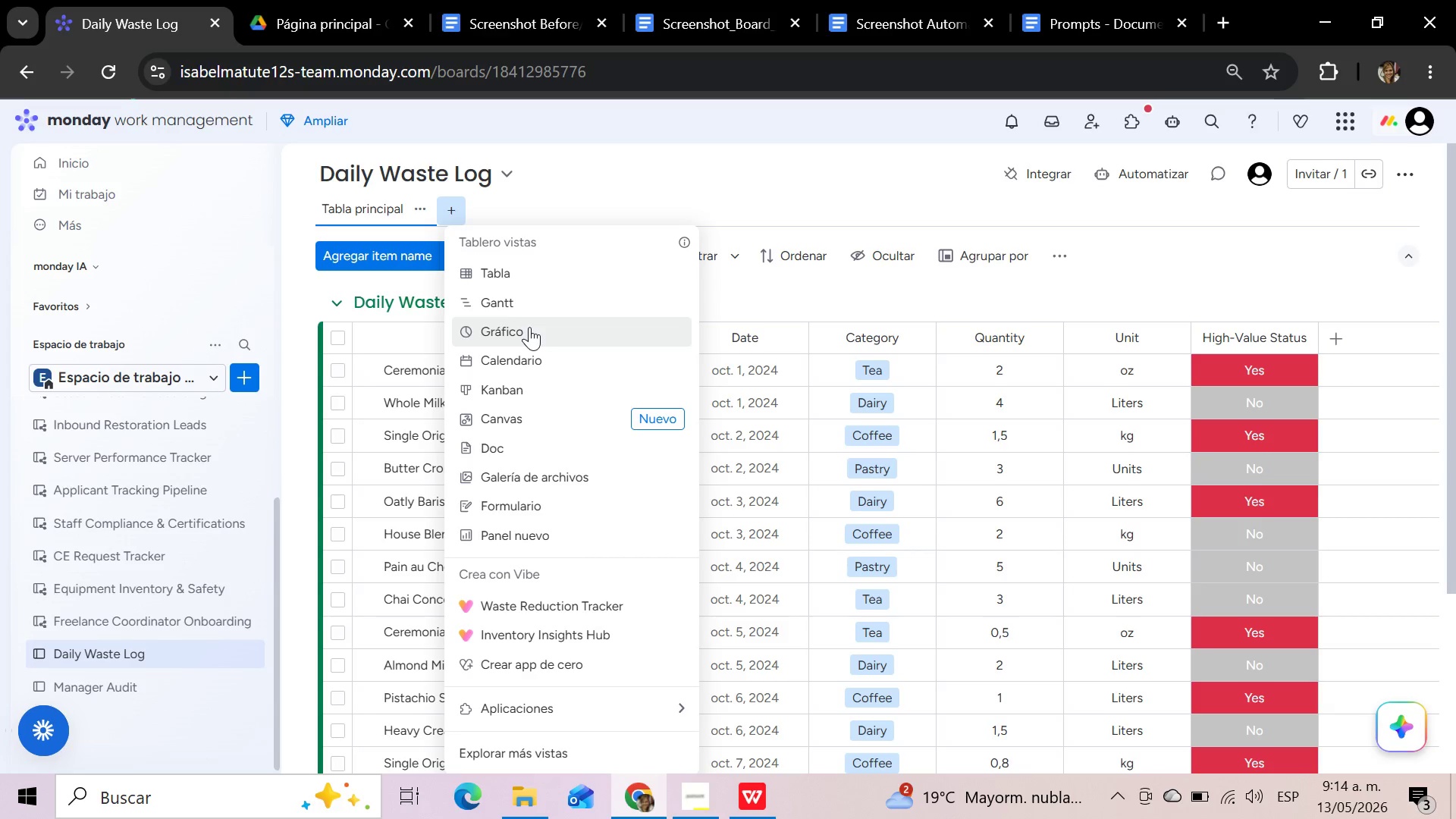 
wait(20.45)
 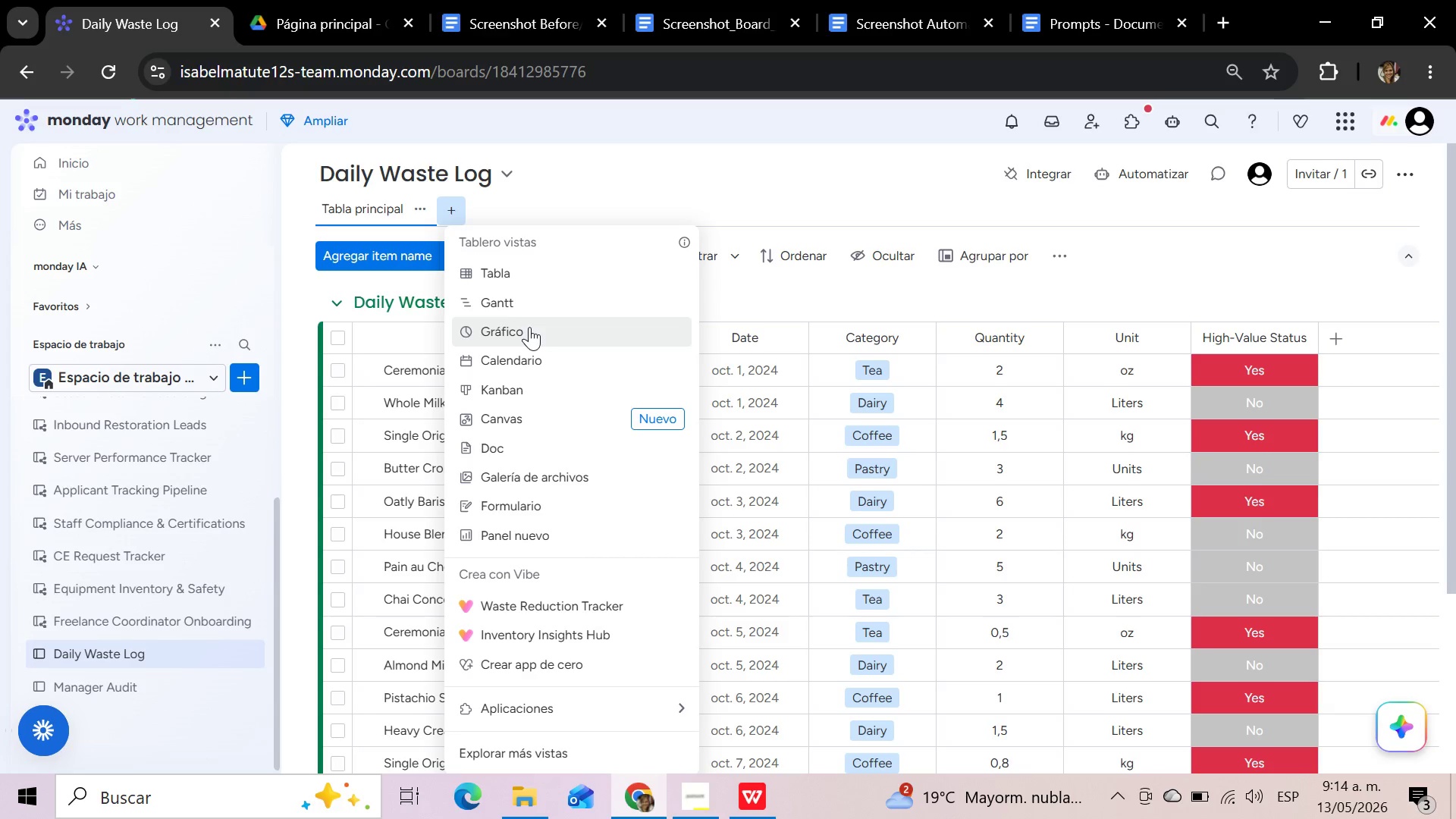 
left_click([516, 325])
 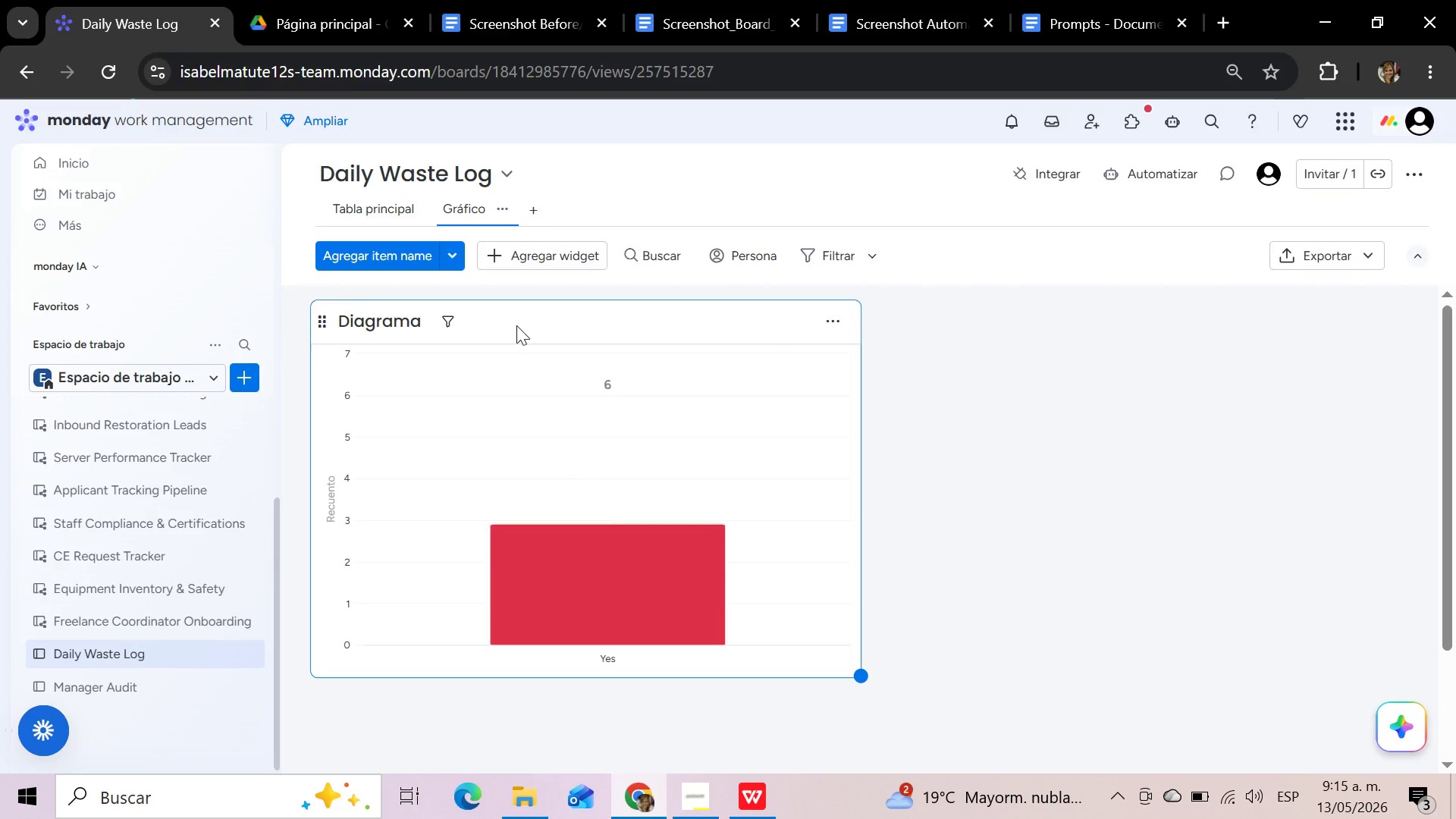 
wait(6.94)
 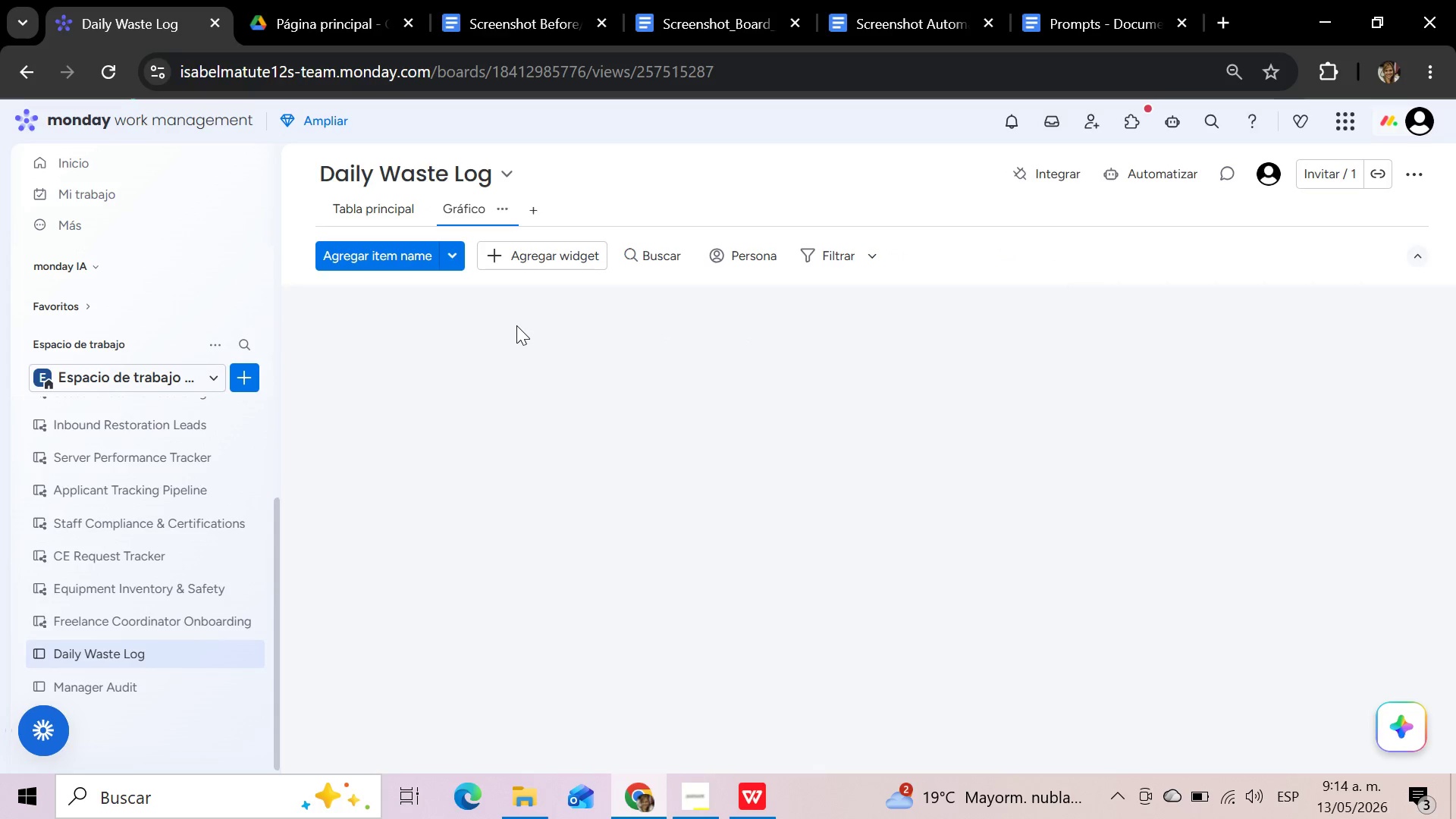 
left_click([505, 202])
 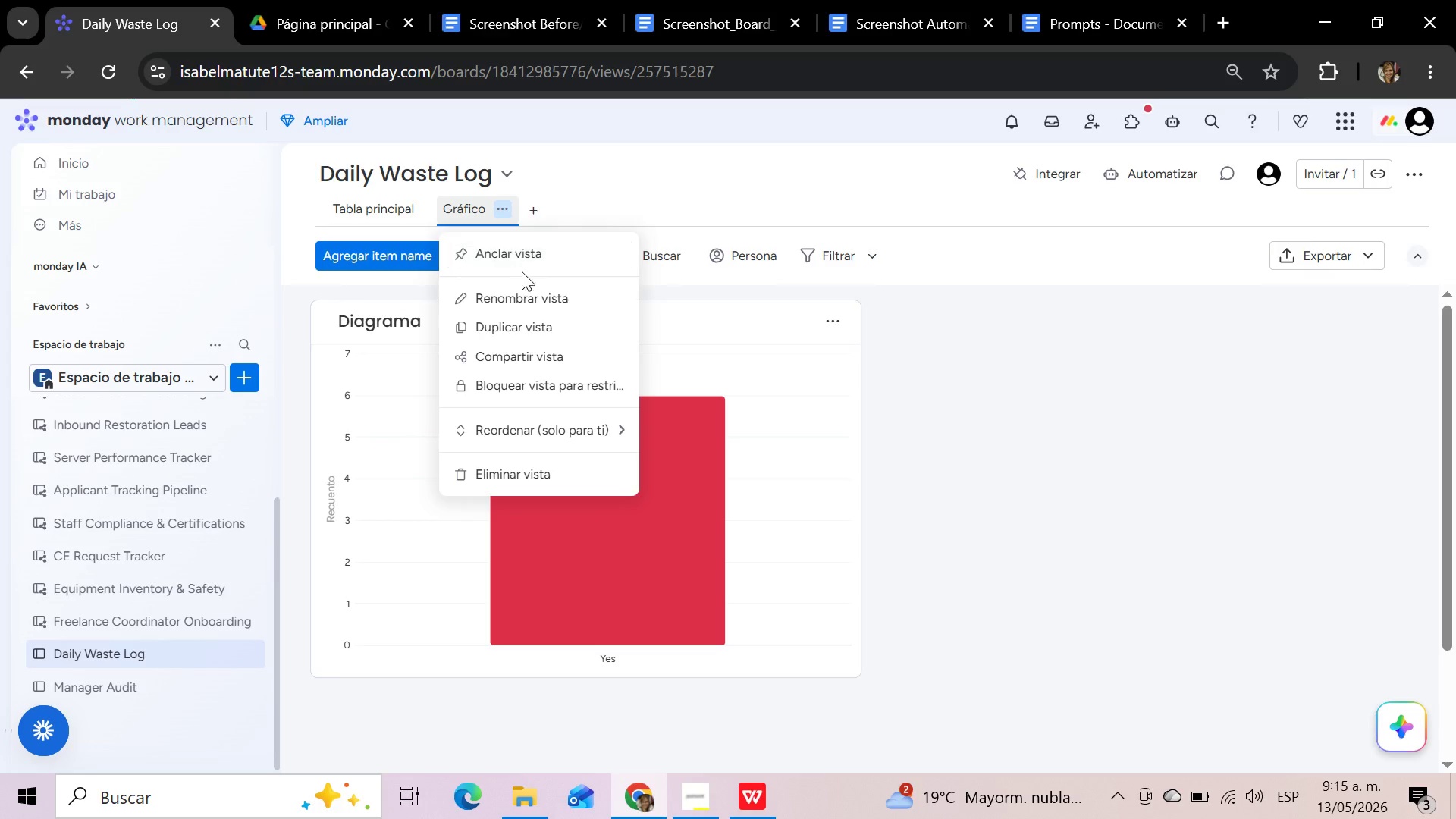 
left_click([526, 293])
 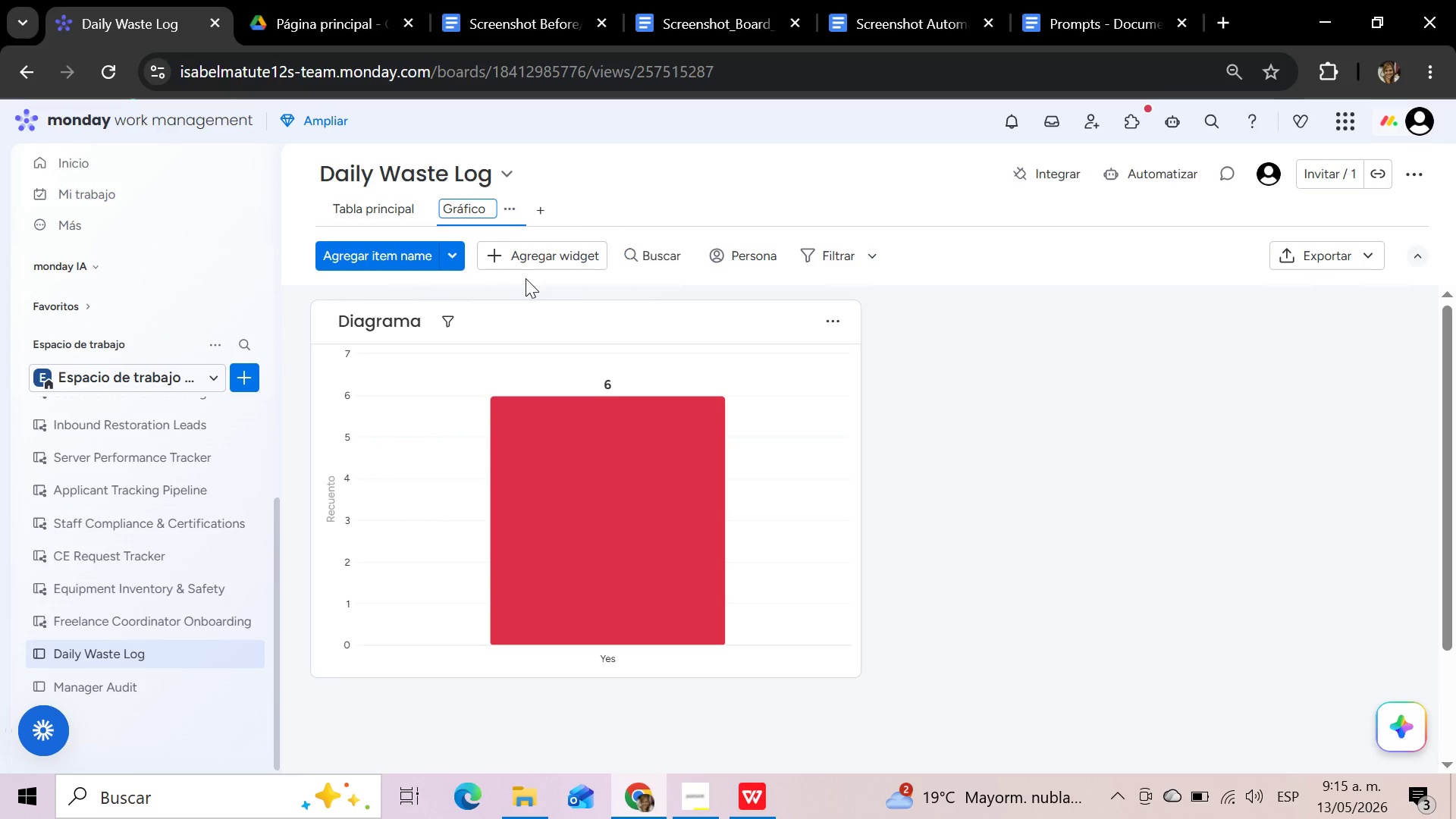 
hold_key(key=Backspace, duration=0.98)
 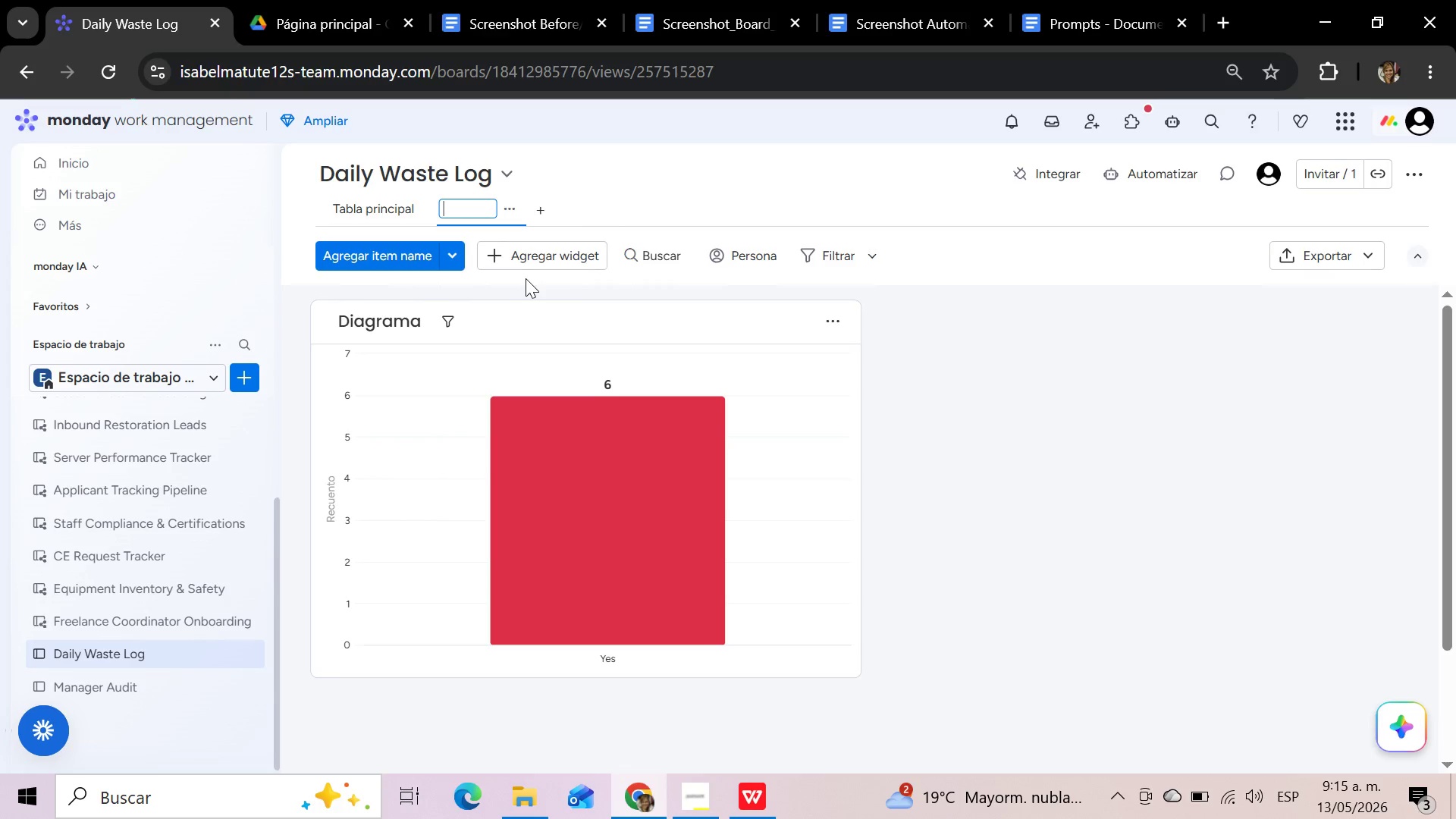 
type(Waste by Category)
 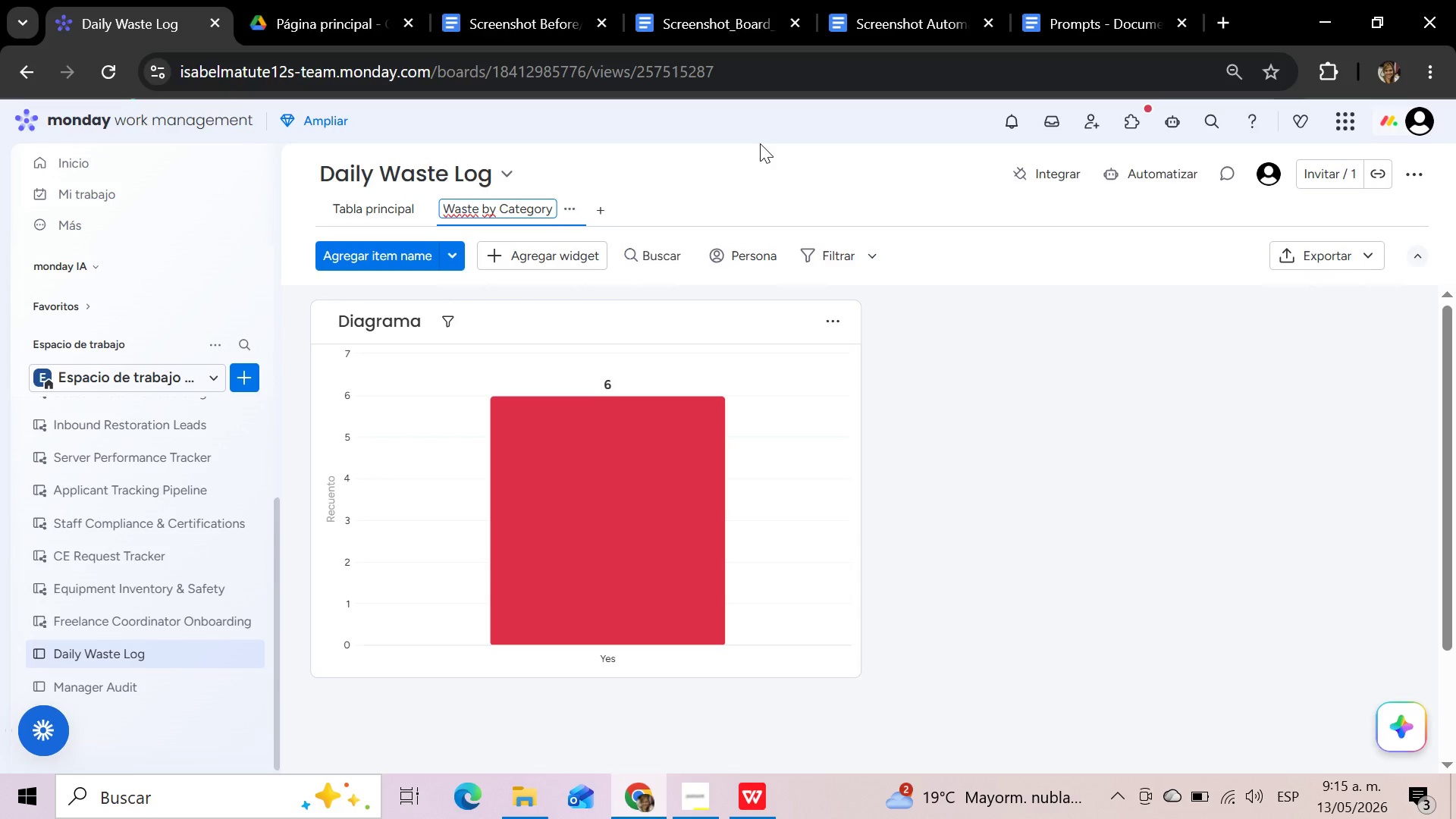 
wait(5.14)
 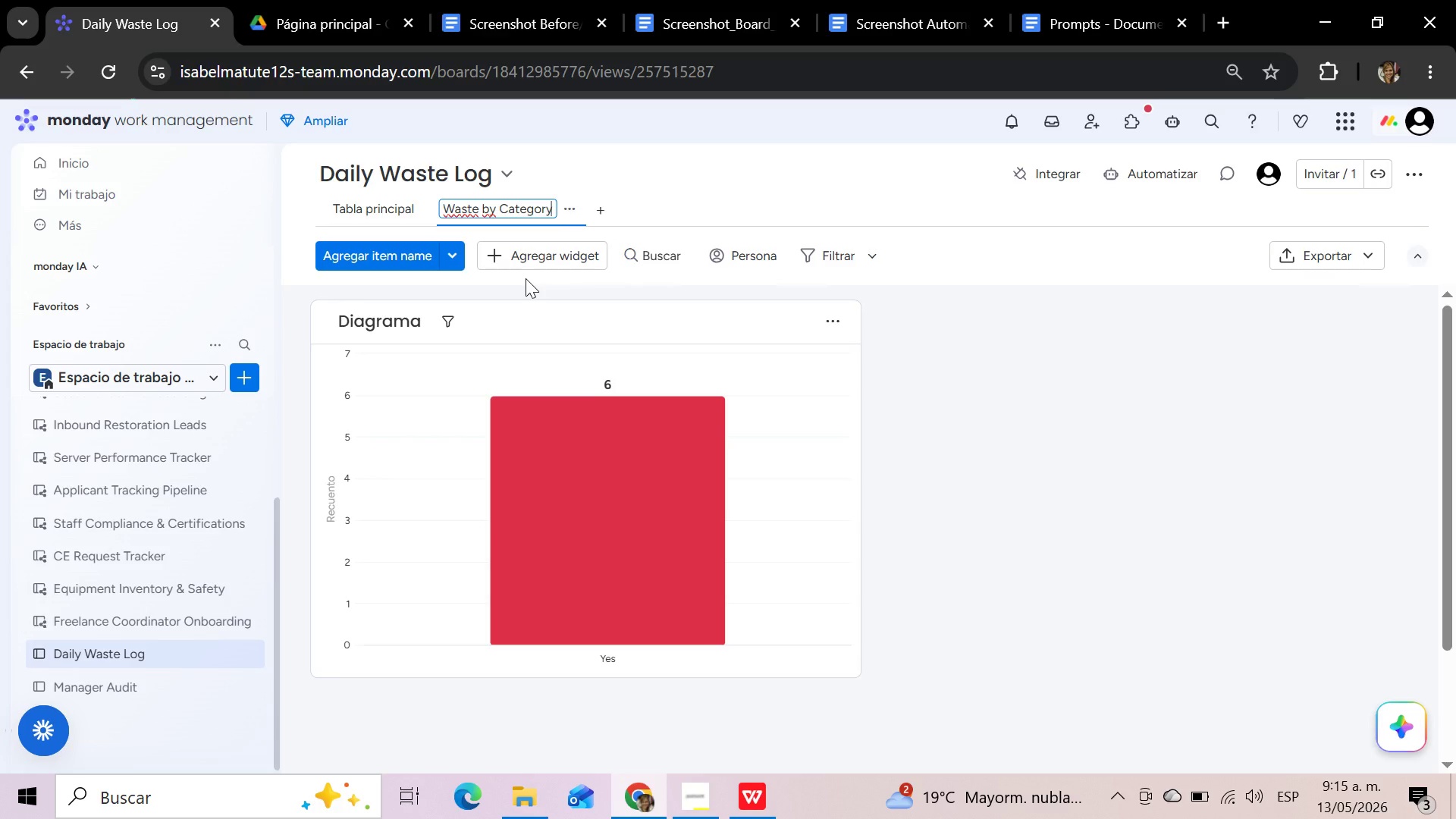 
left_click([739, 177])
 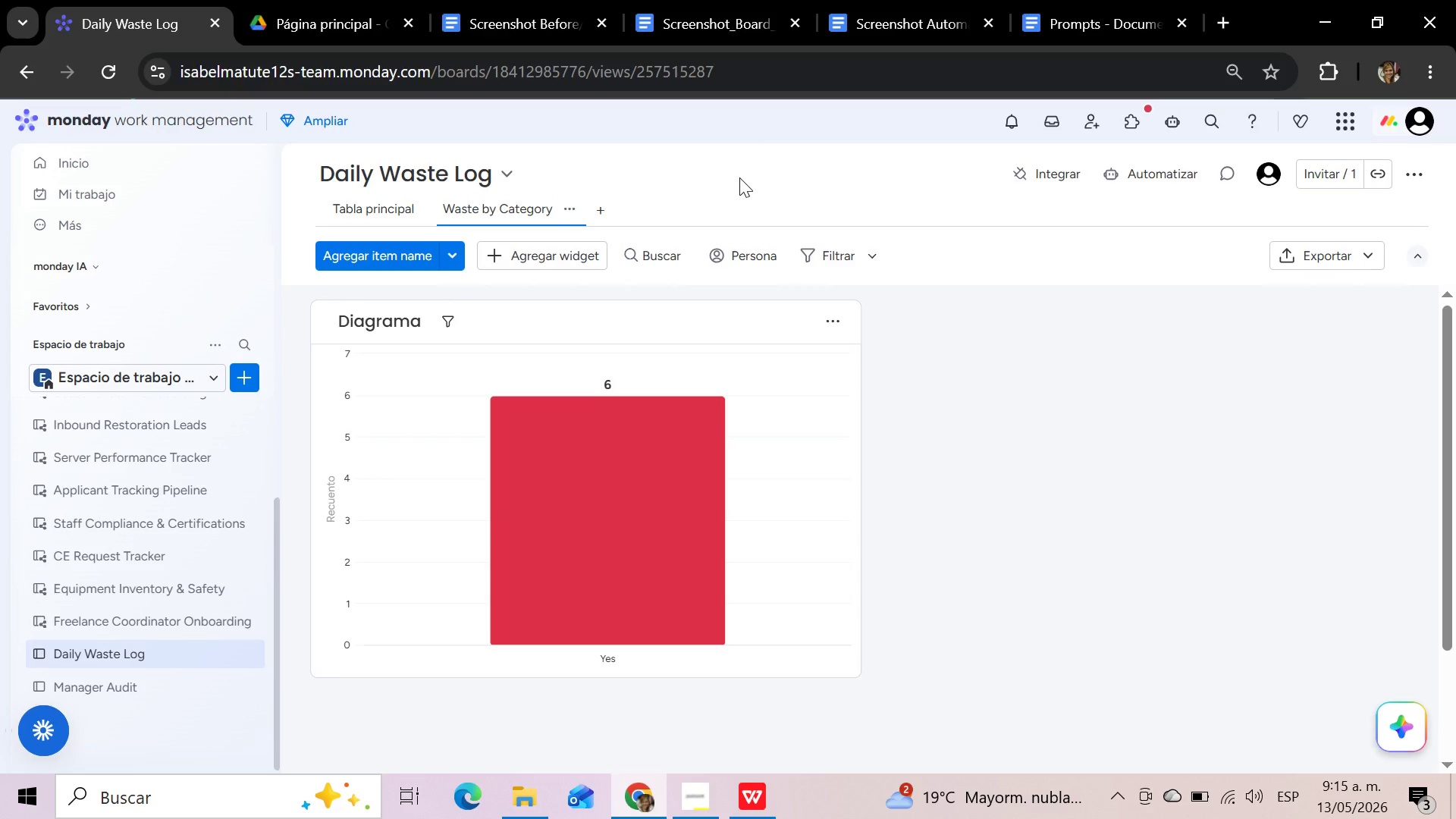 
wait(7.14)
 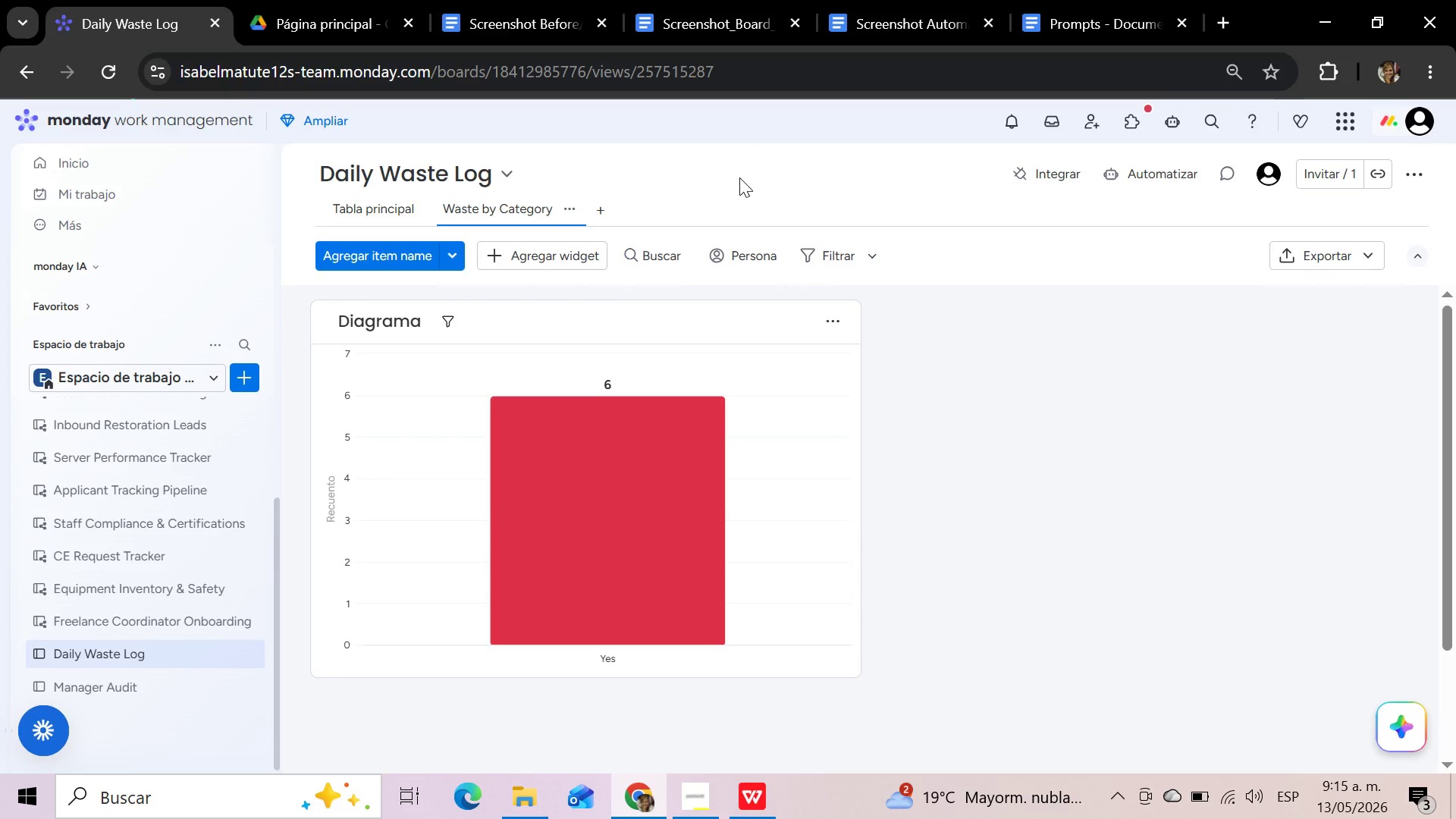 
left_click([827, 318])
 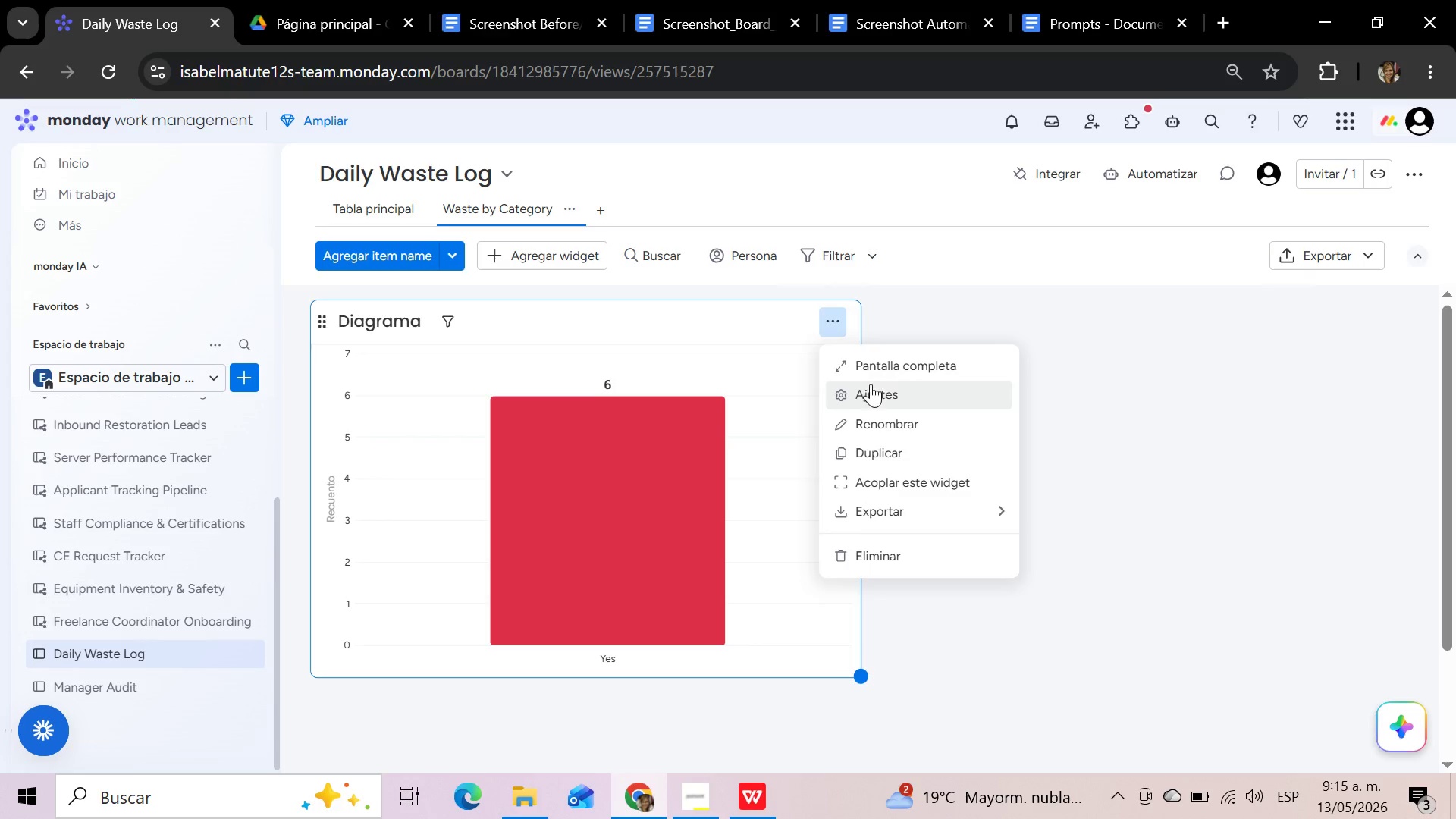 
left_click([877, 390])
 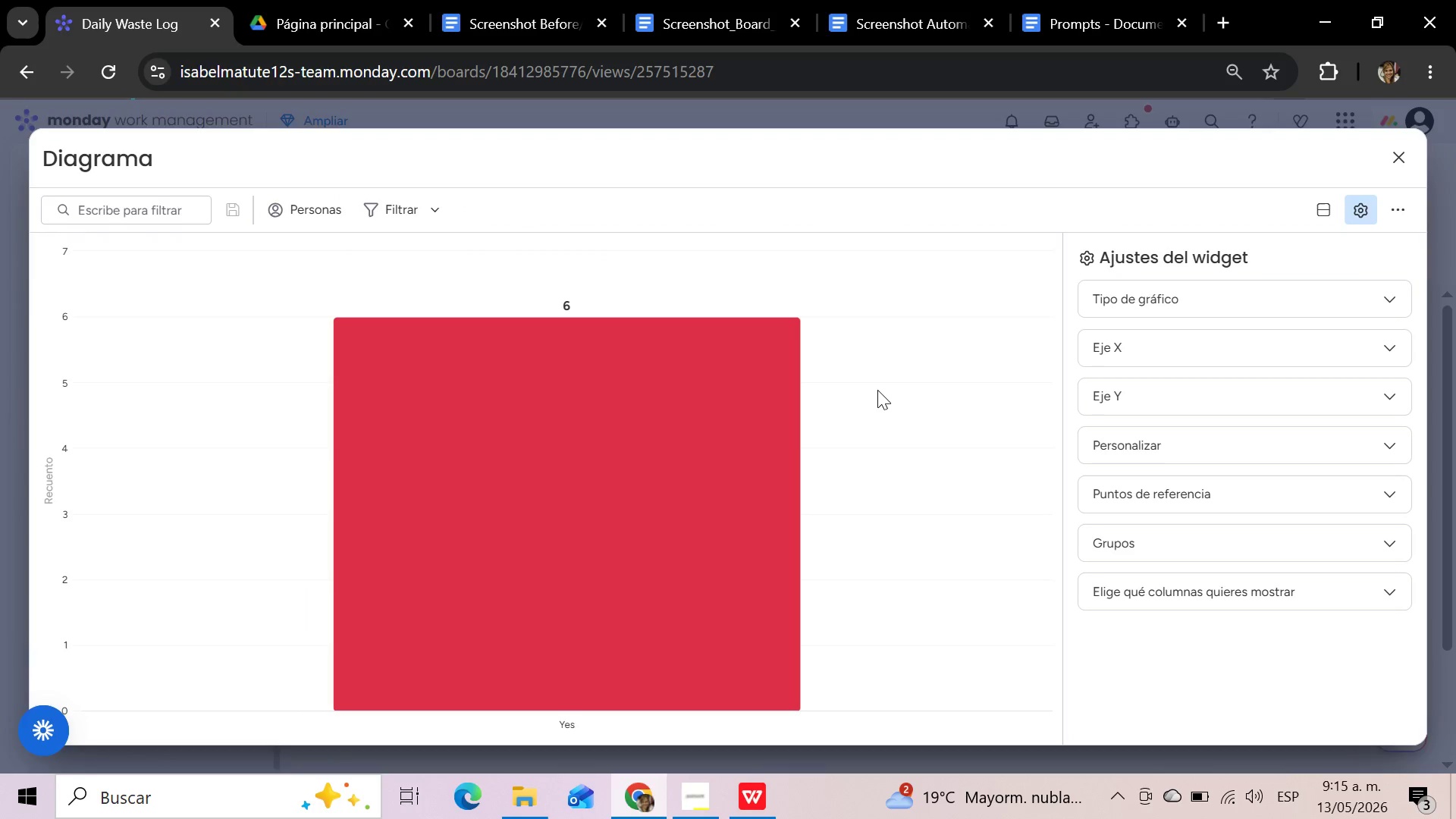 
wait(5.05)
 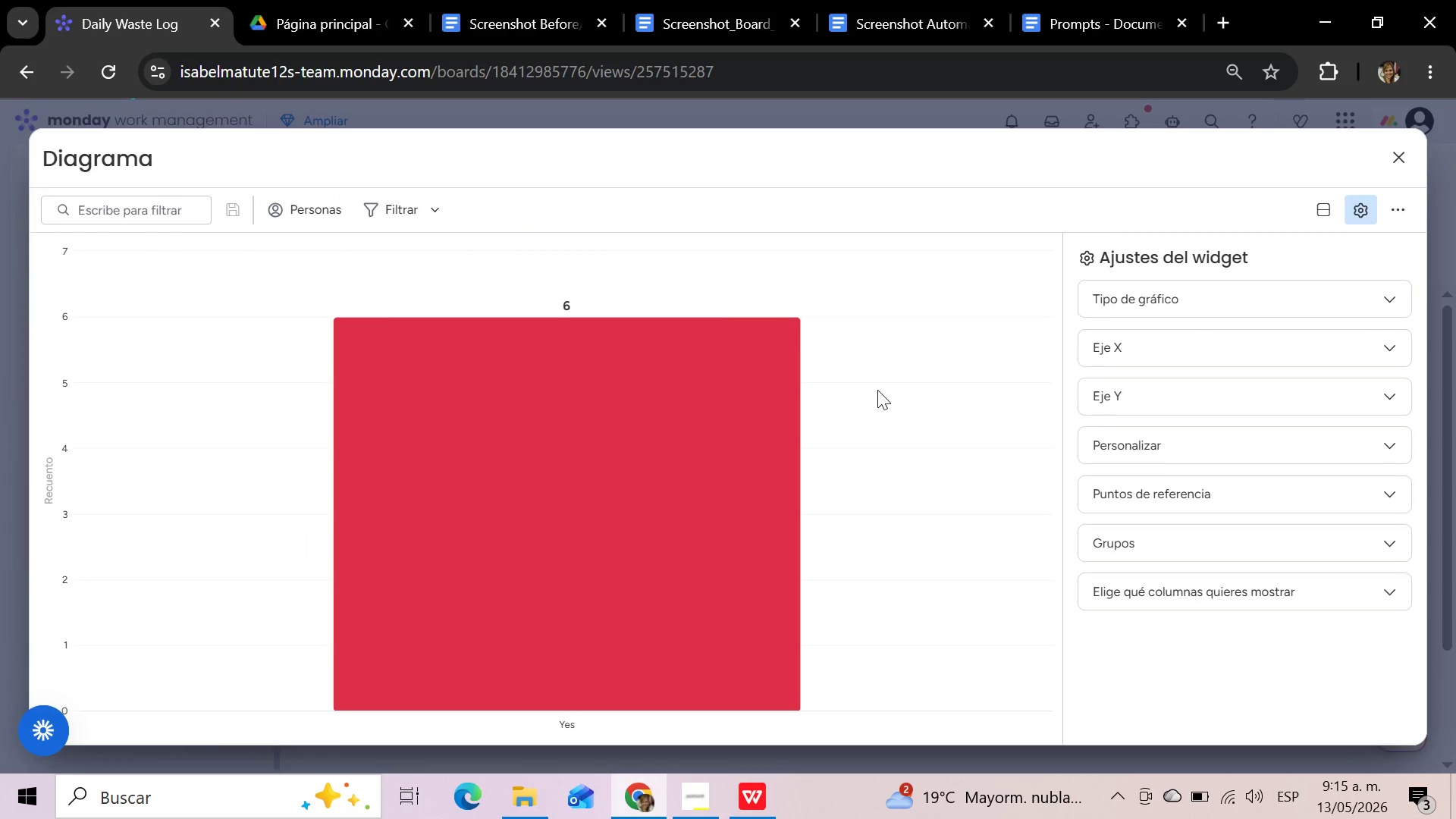 
left_click([1373, 298])
 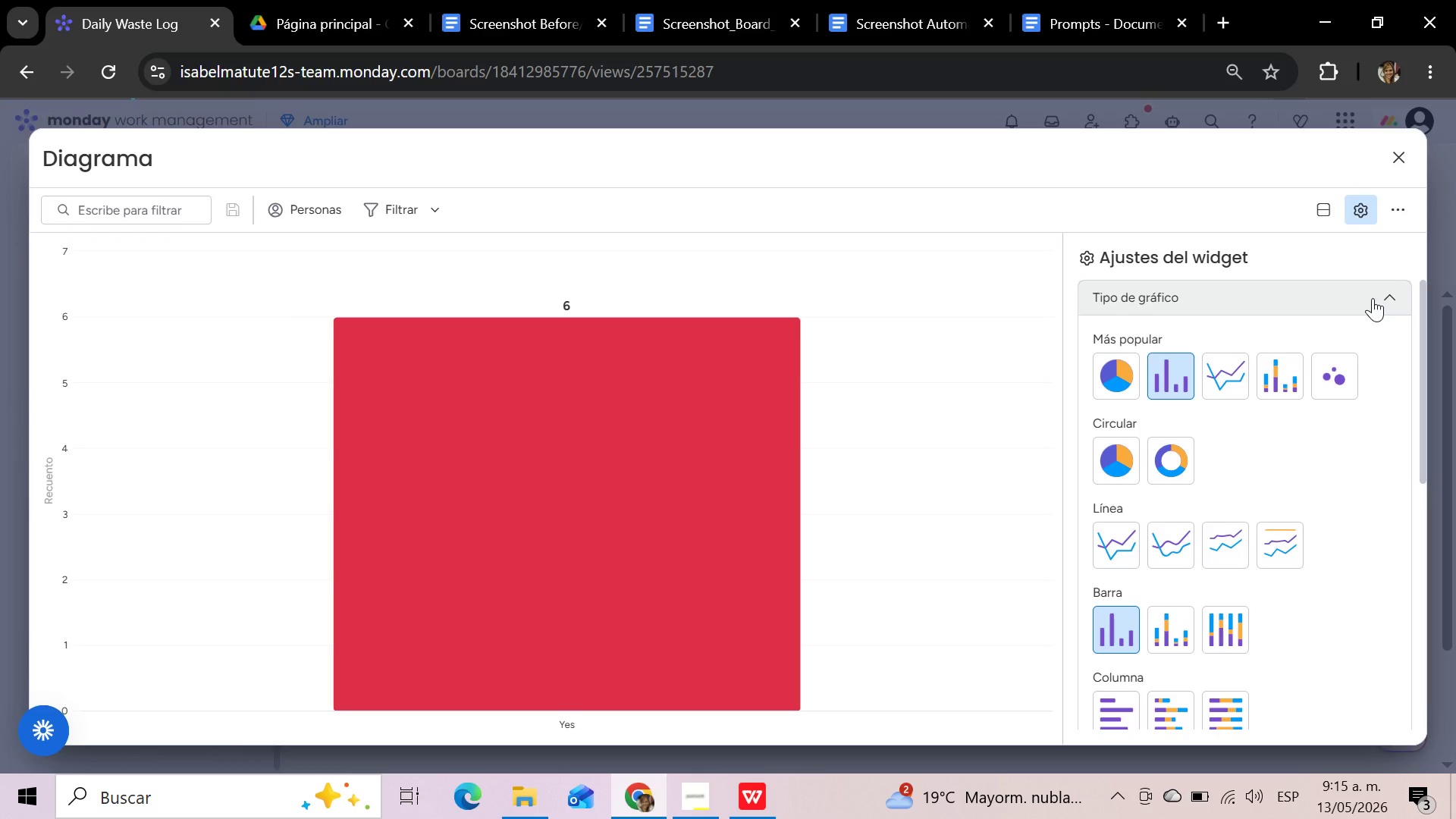 
wait(23.17)
 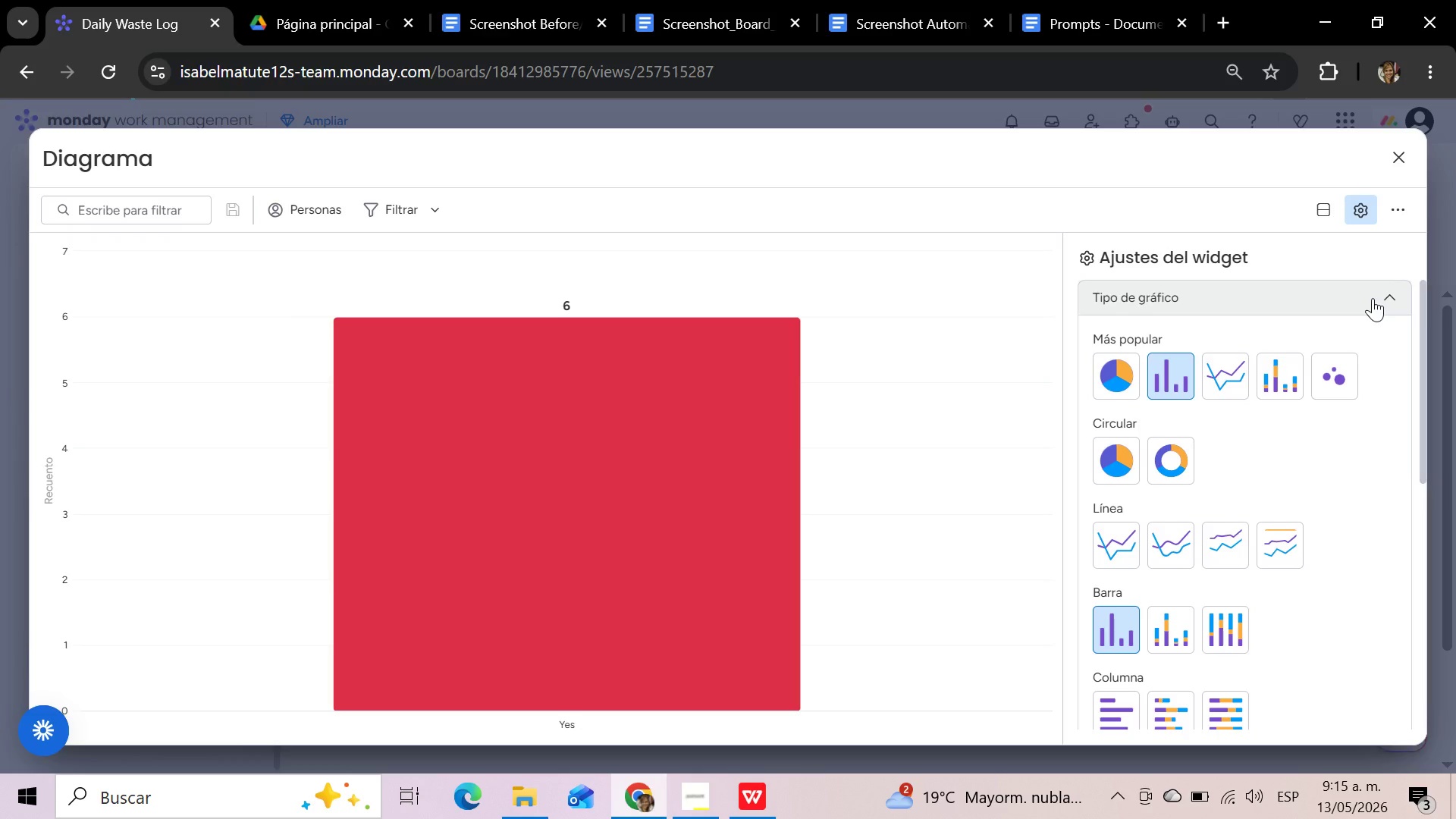 
left_click([1119, 378])
 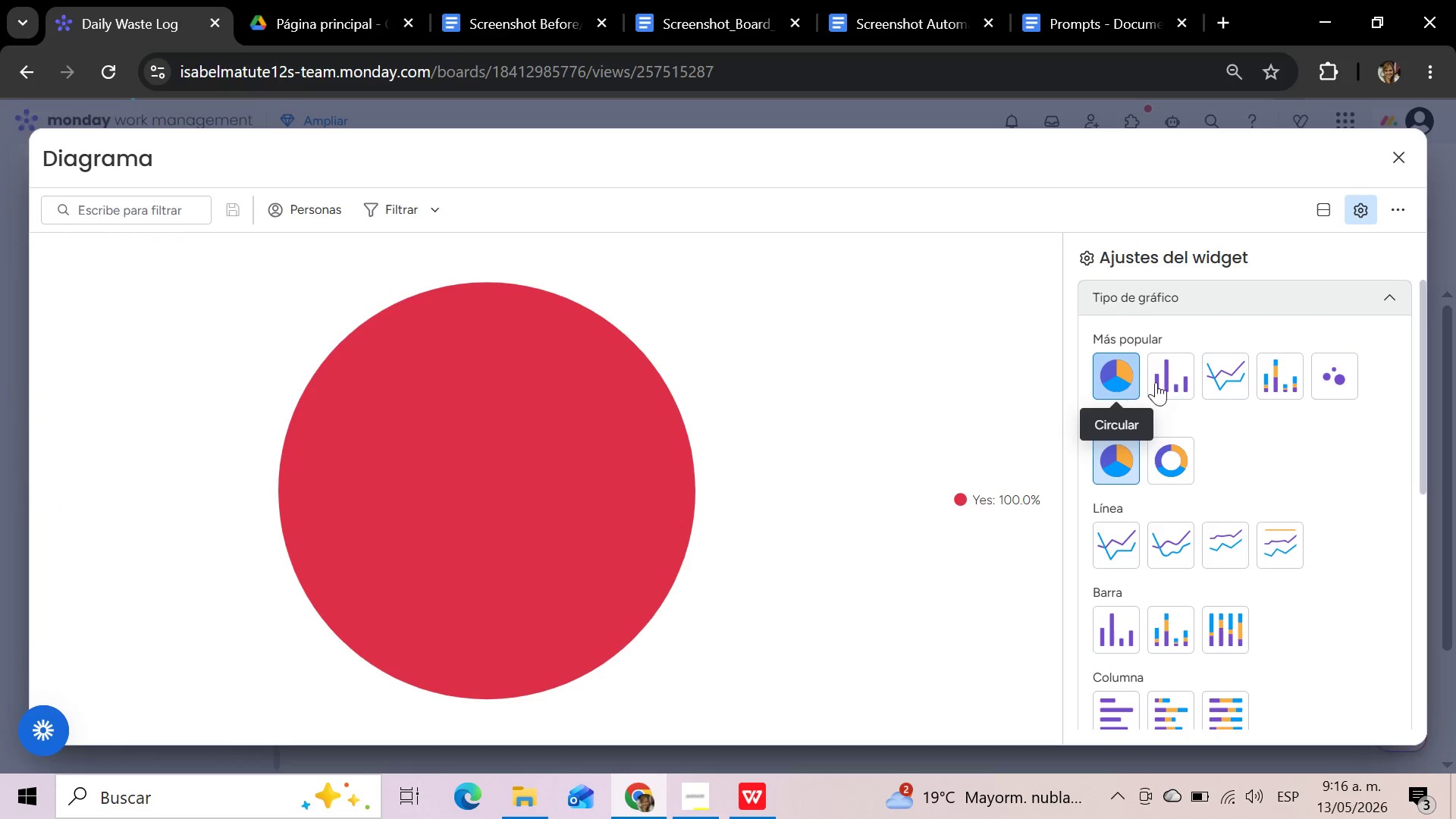 
left_click([1182, 382])
 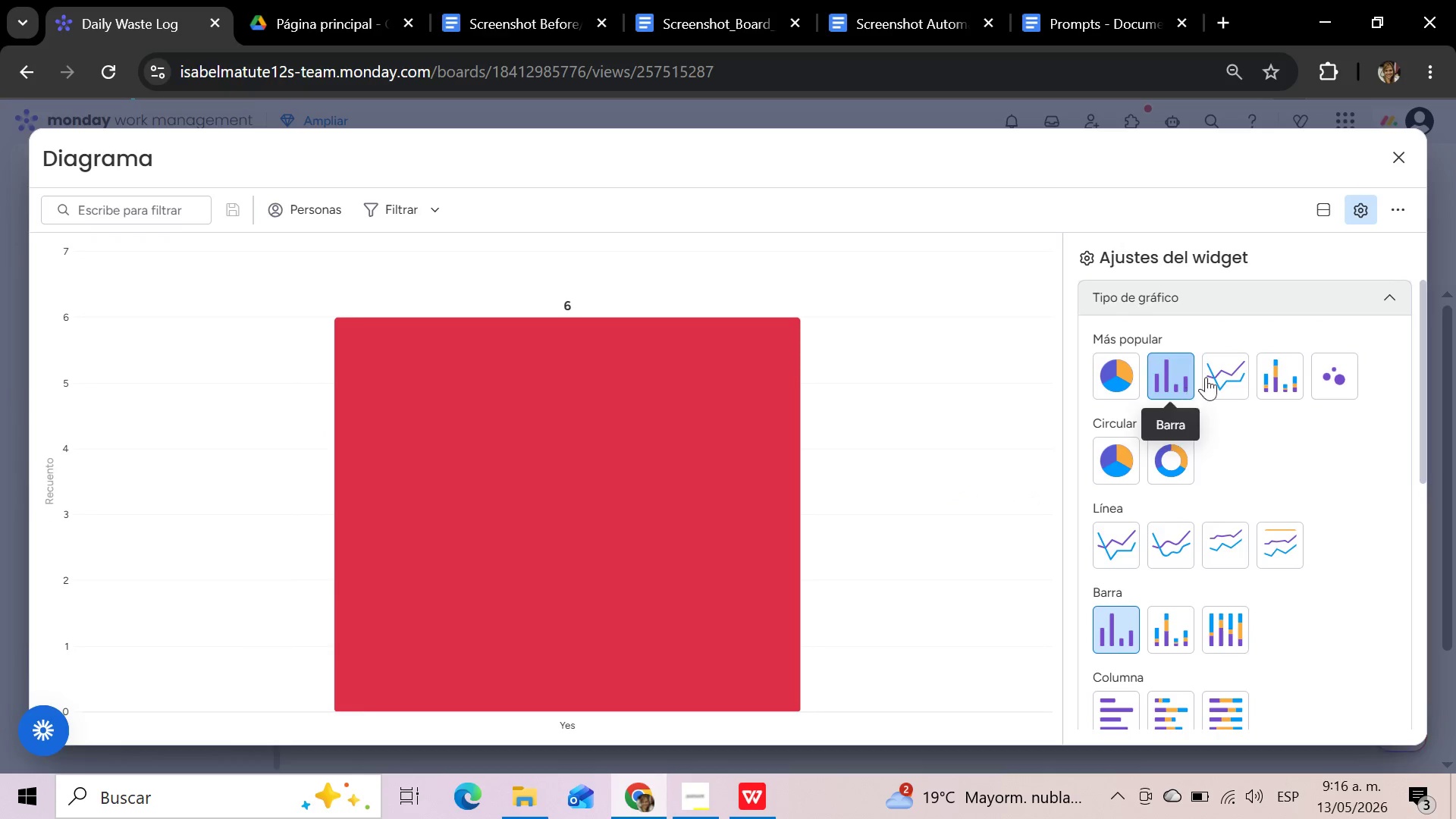 
left_click([1398, 300])
 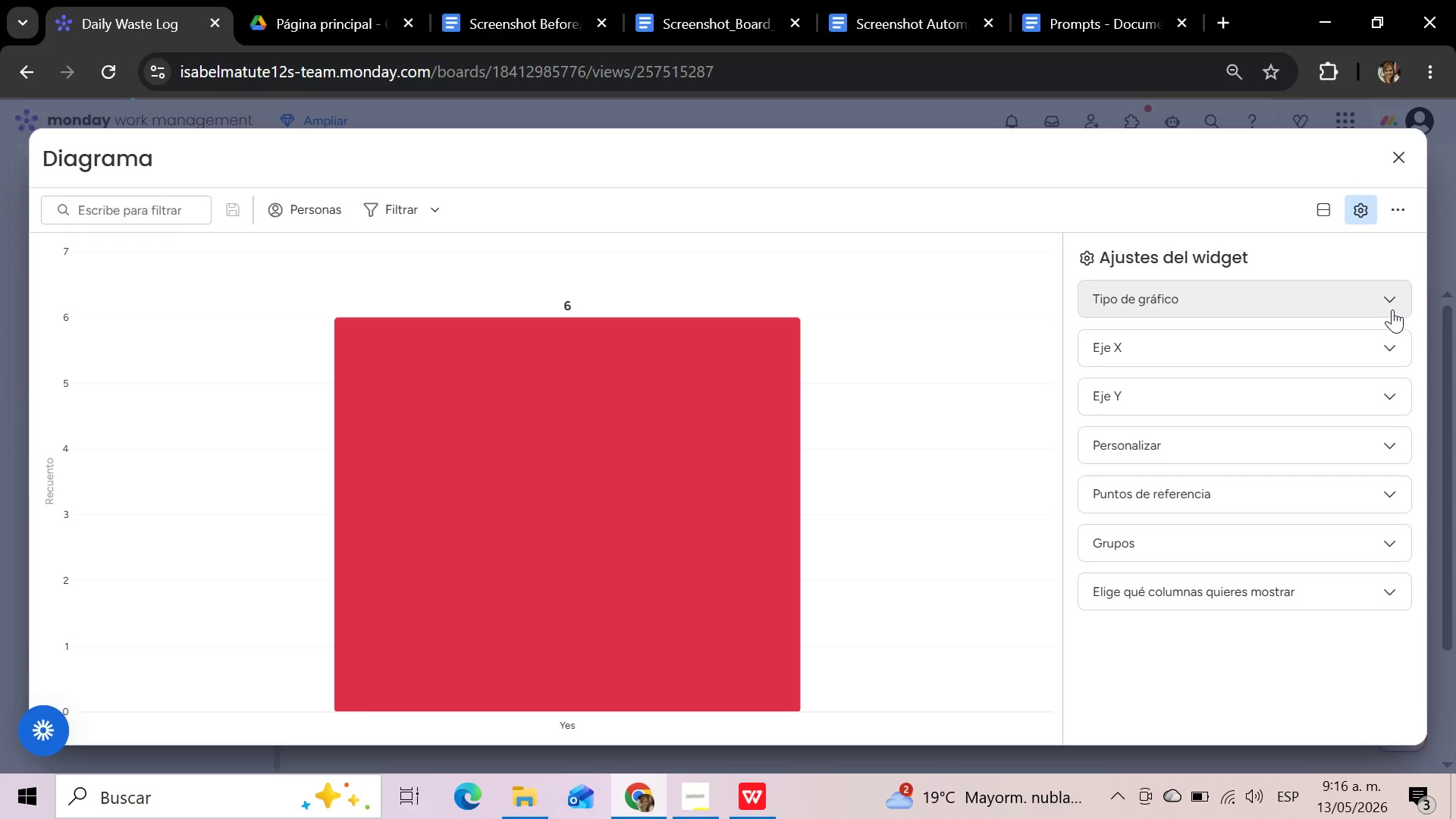 
wait(12.44)
 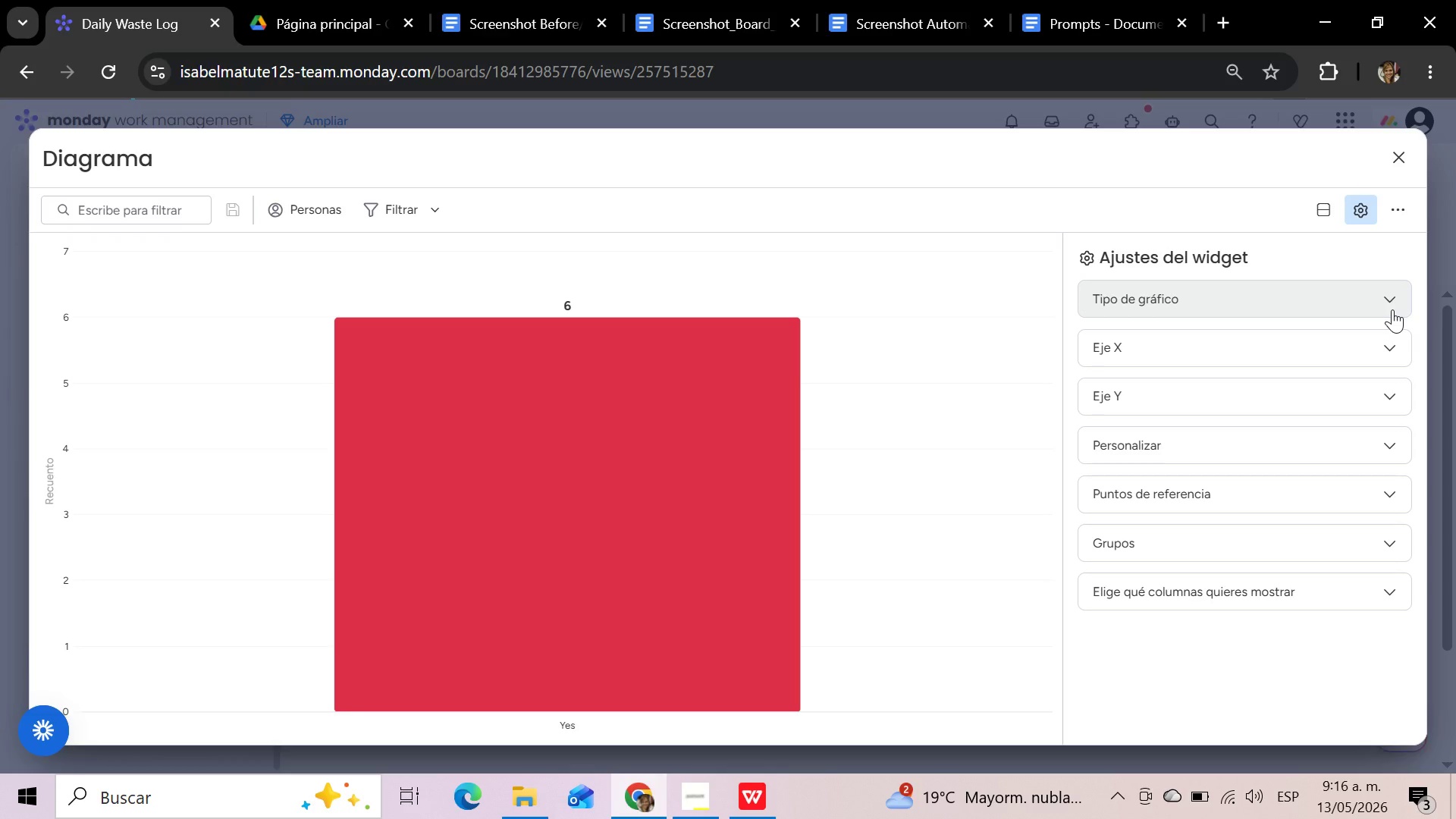 
left_click([1388, 306])
 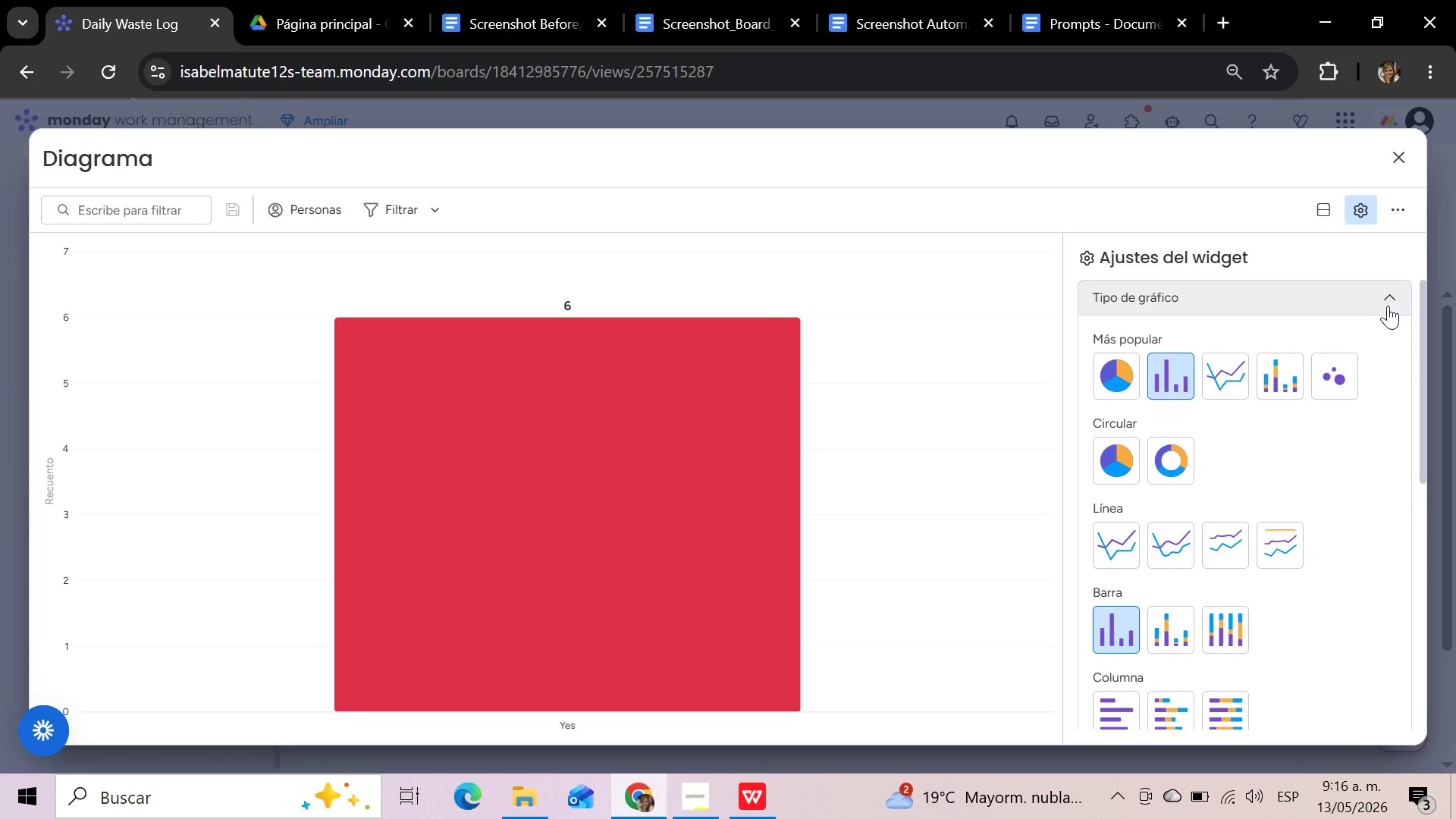 
left_click([1388, 306])
 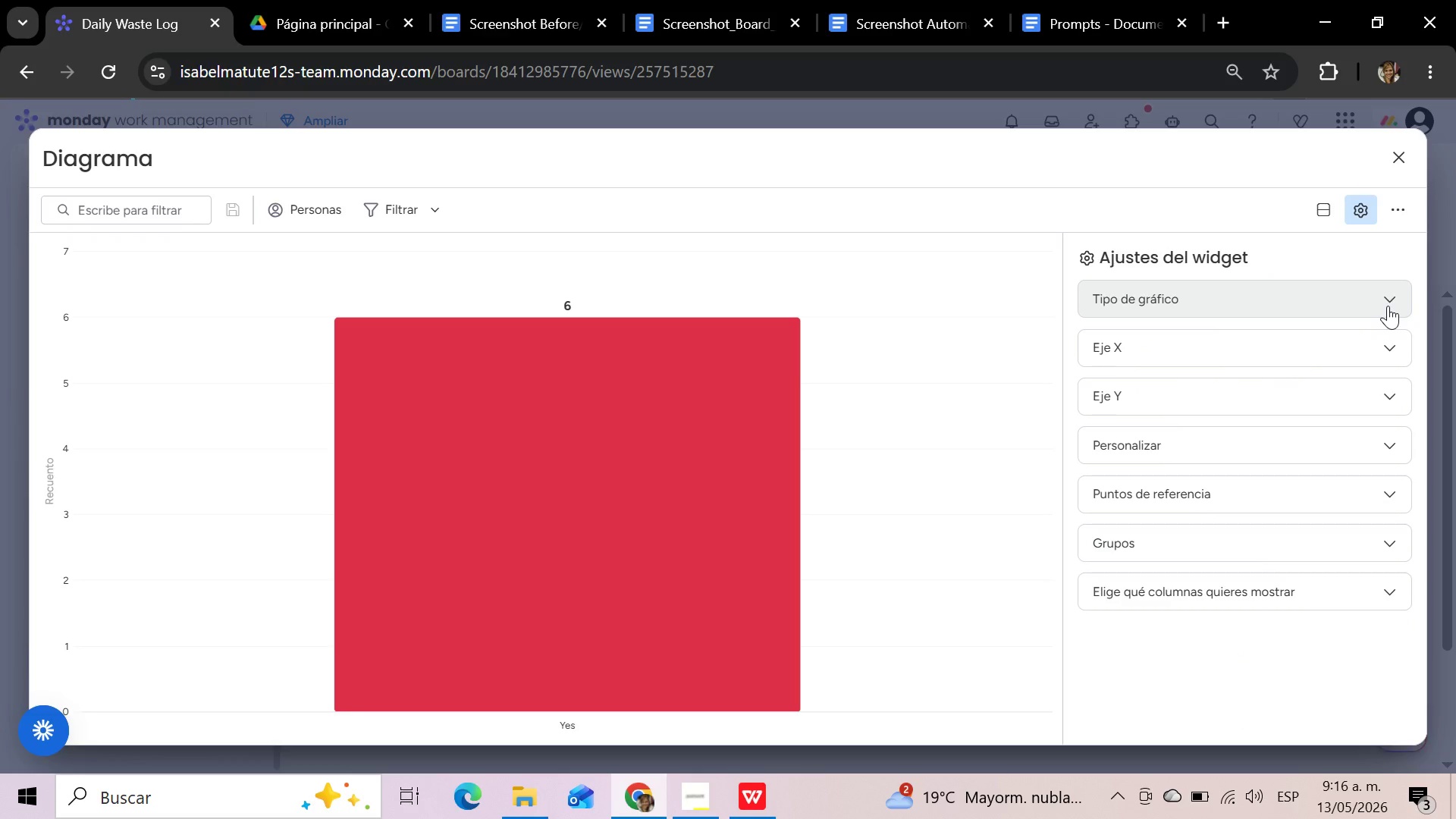 
wait(12.45)
 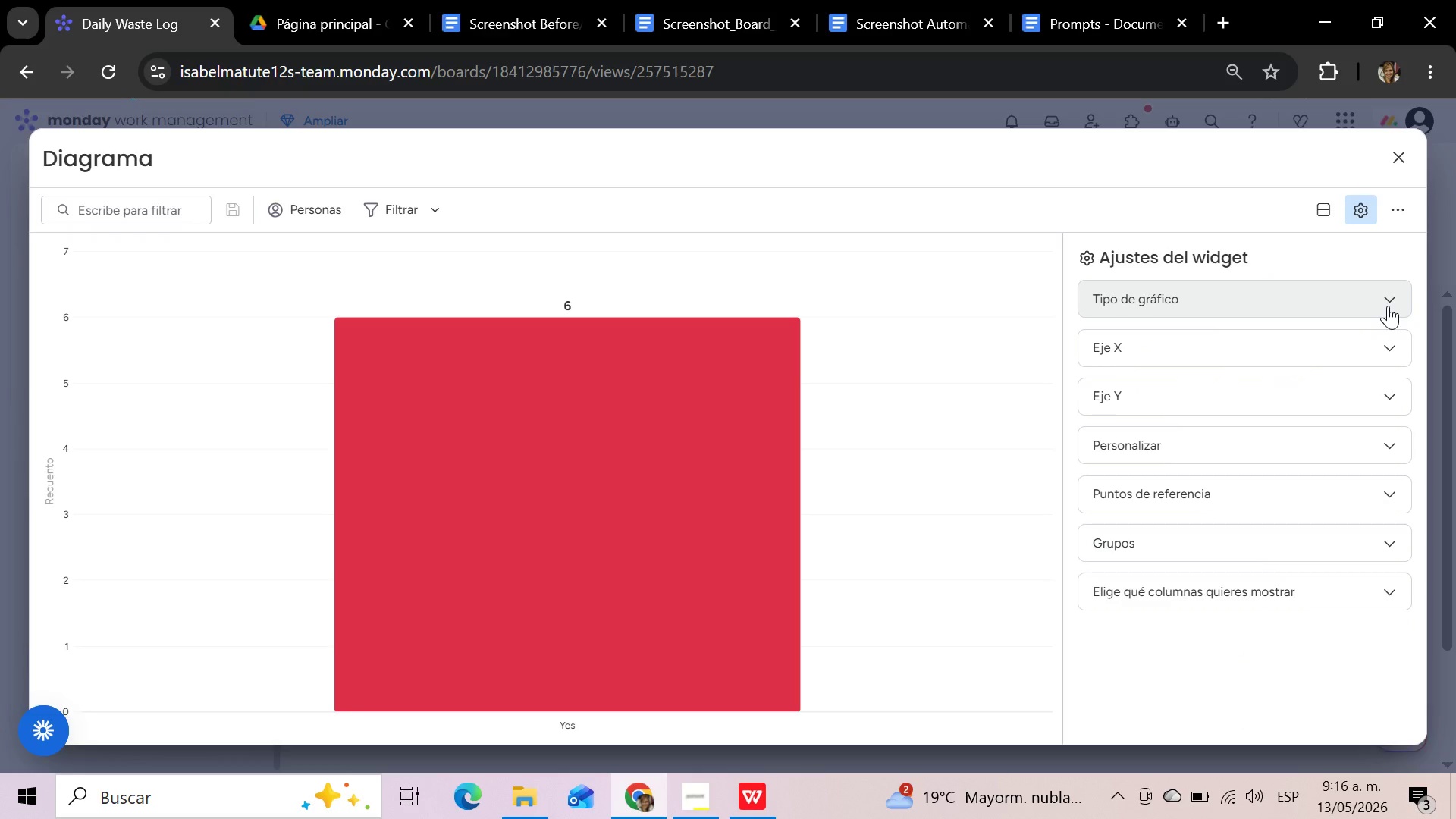 
left_click([1393, 441])
 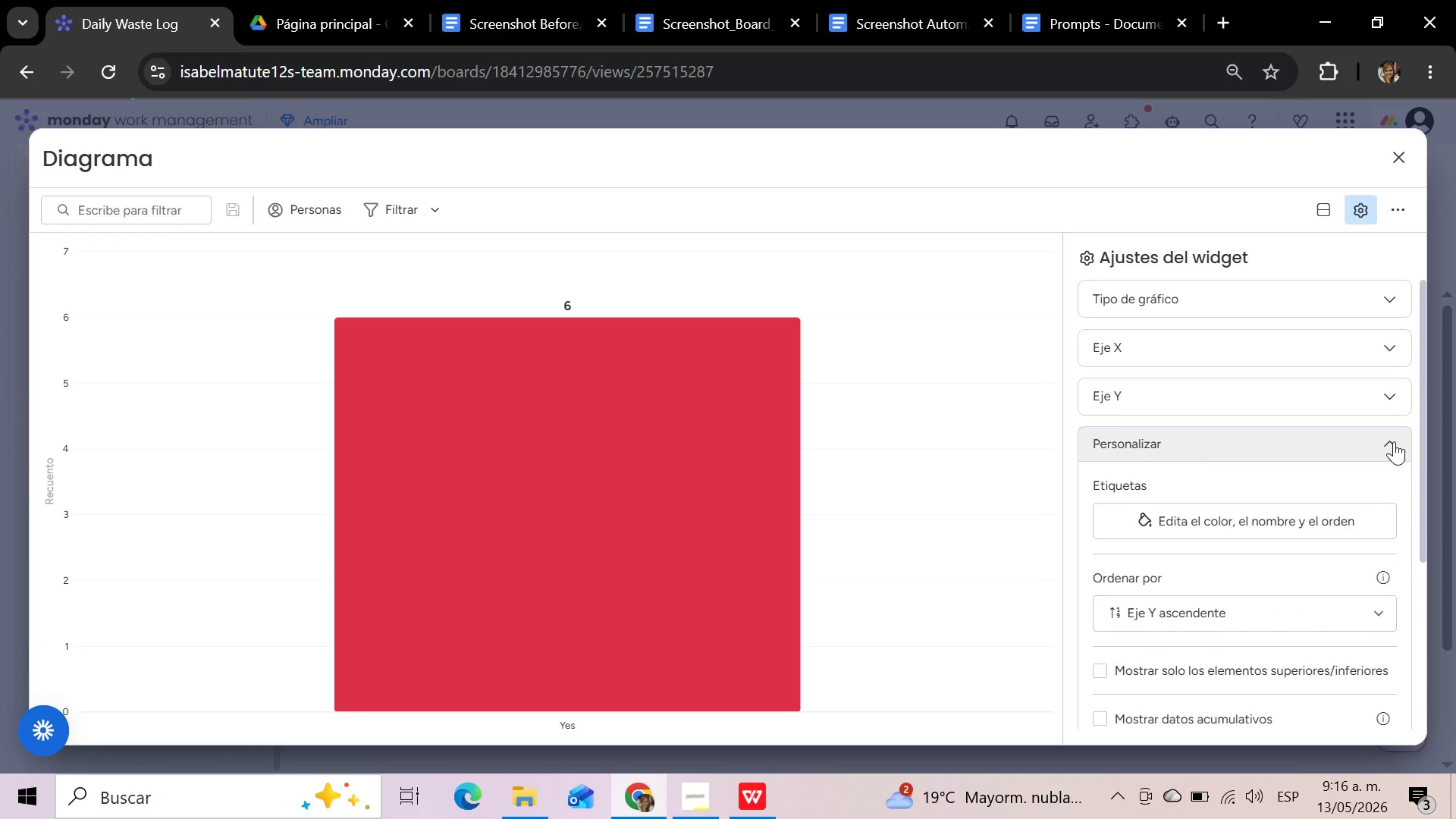 
left_click([1394, 441])
 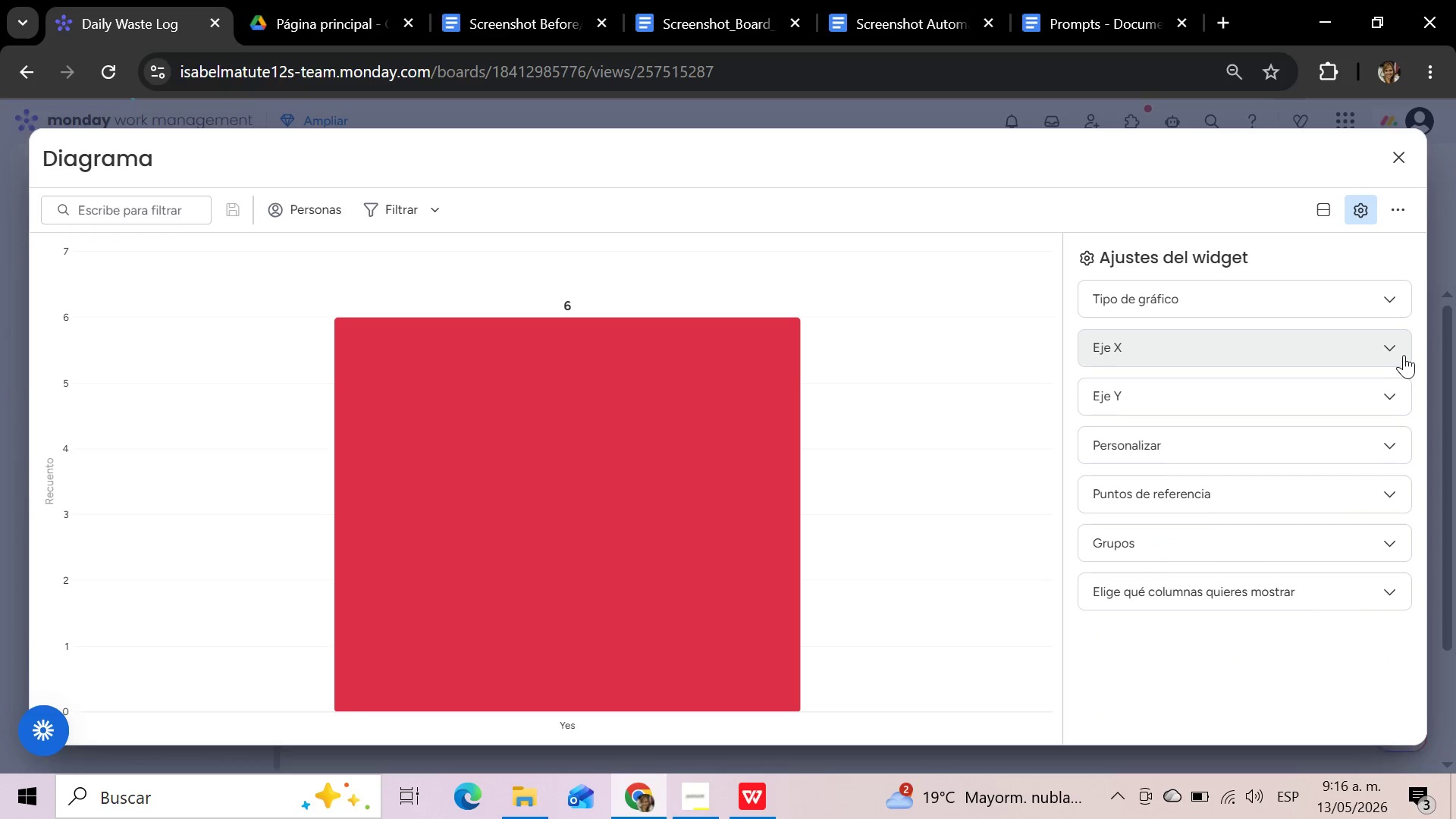 
left_click([1403, 350])
 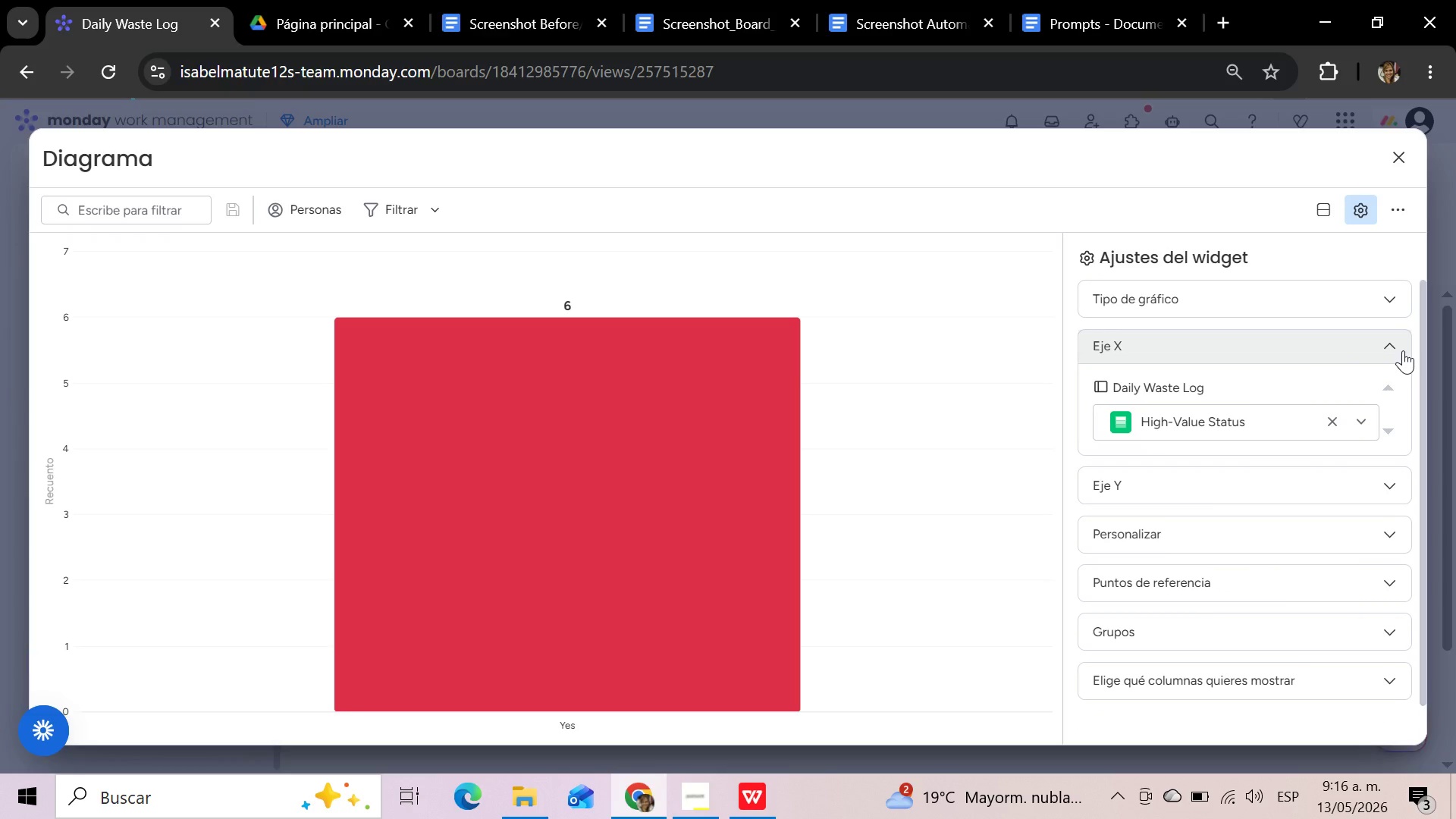 
left_click([1403, 350])
 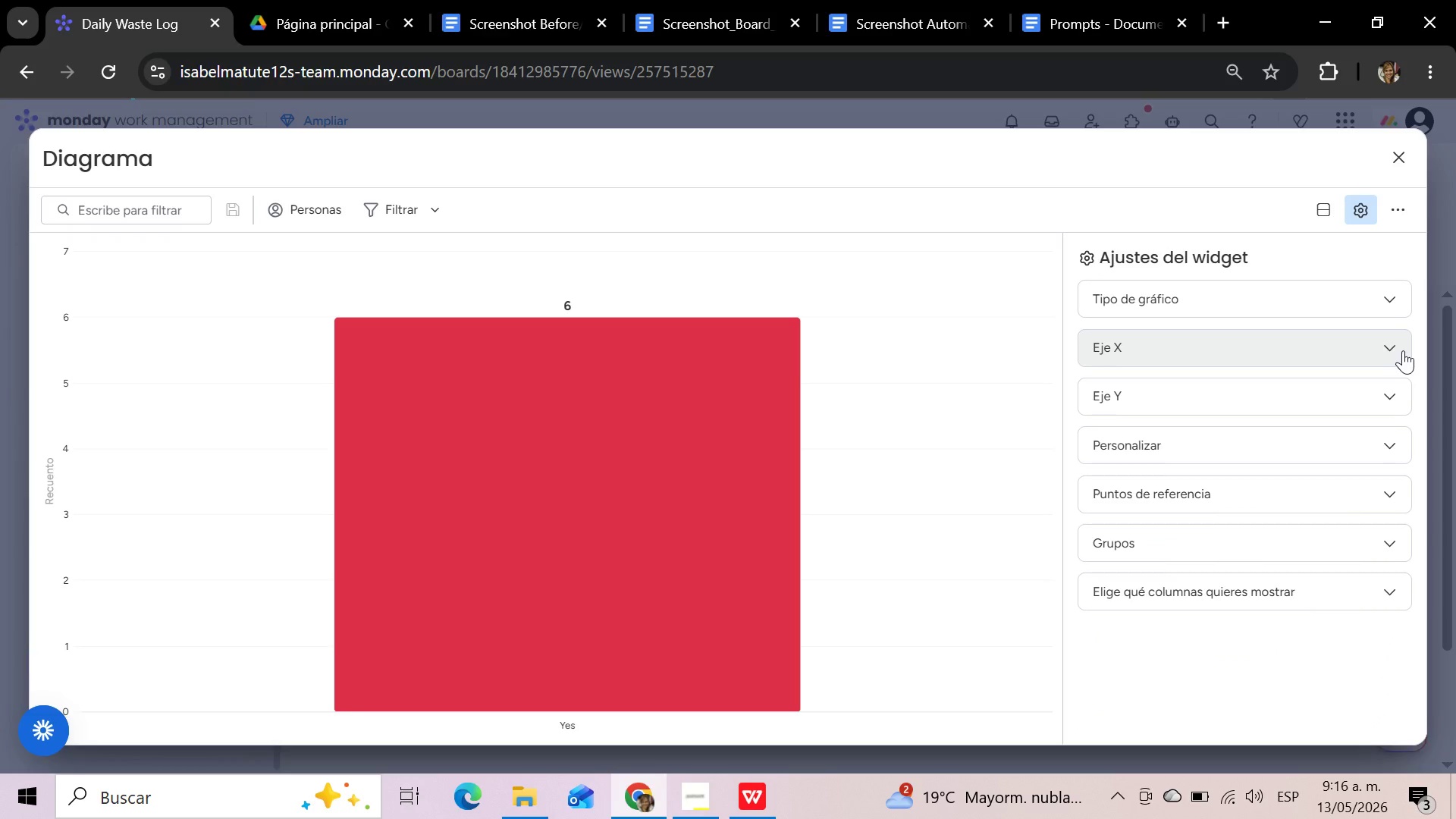 
left_click([1403, 350])
 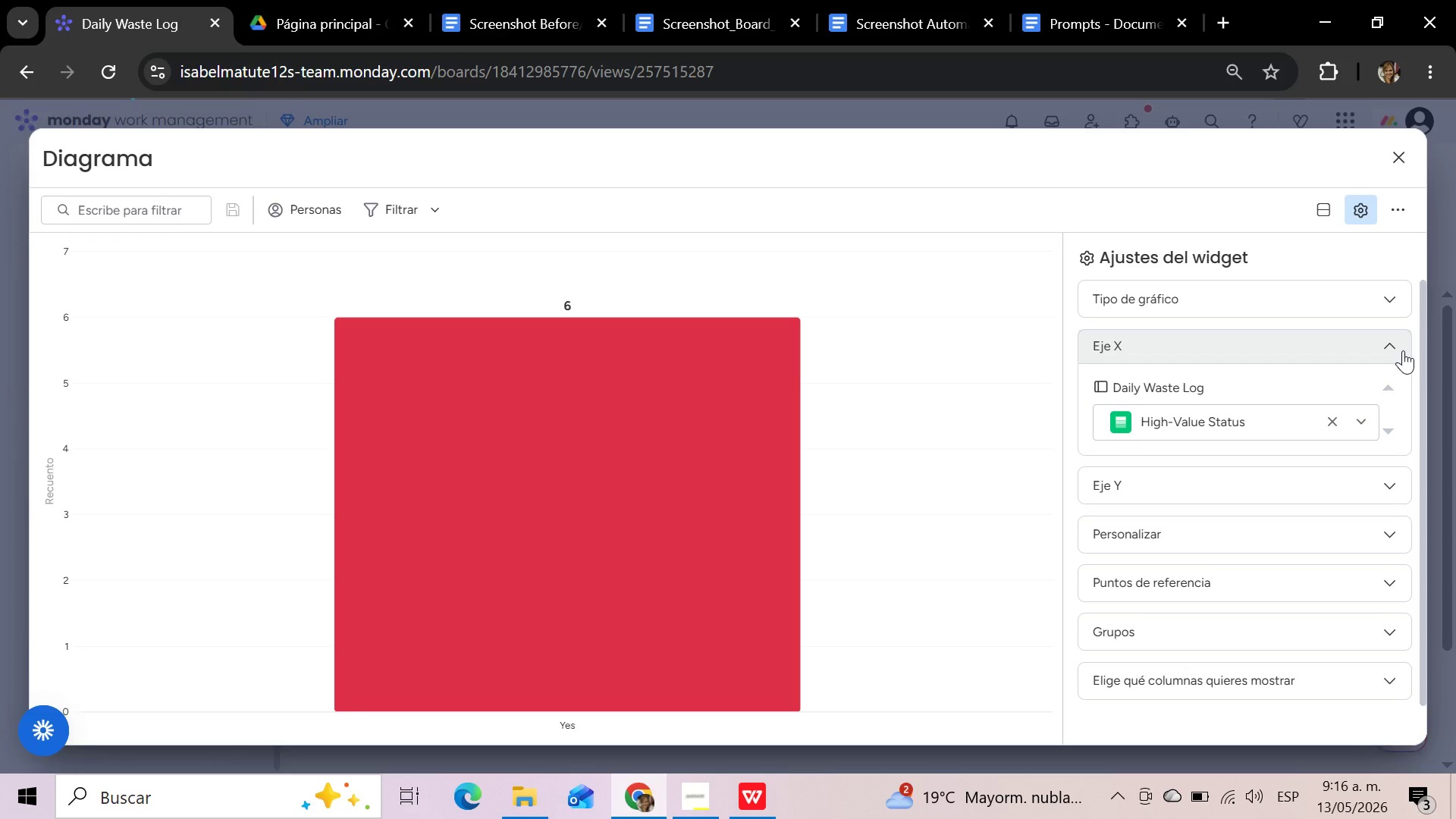 
left_click([1403, 350])
 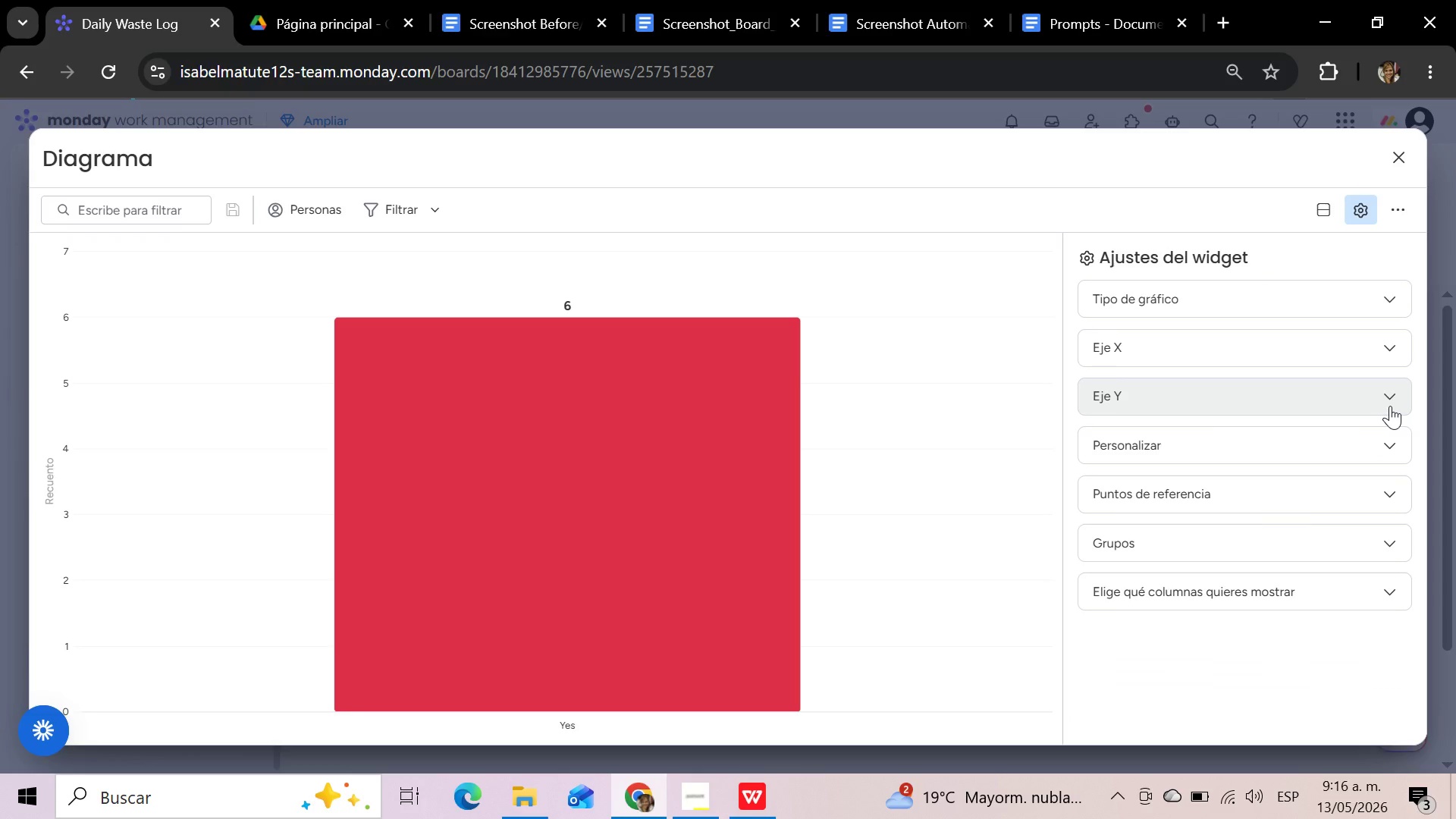 
left_click([1390, 406])
 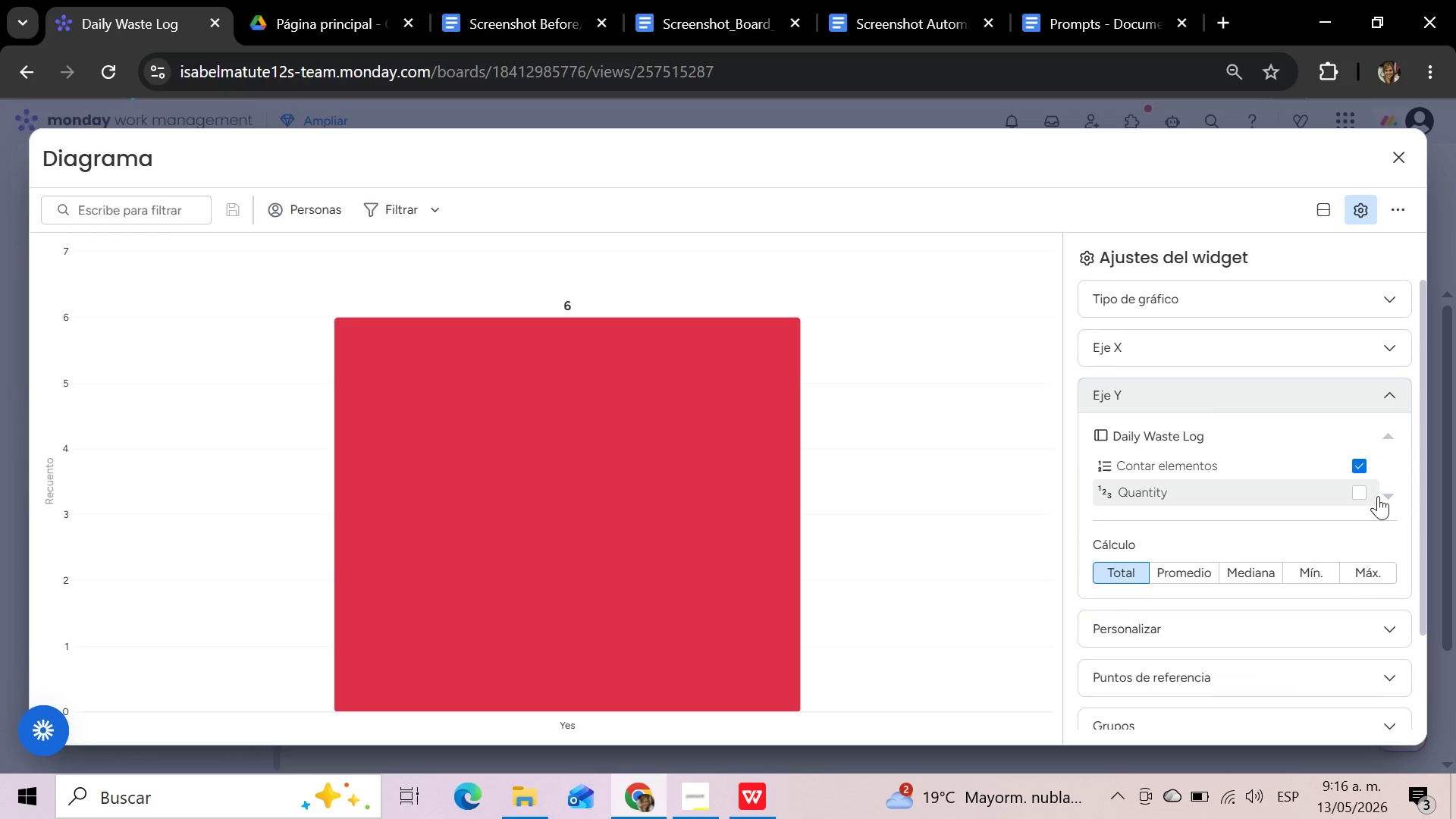 
left_click([1359, 497])
 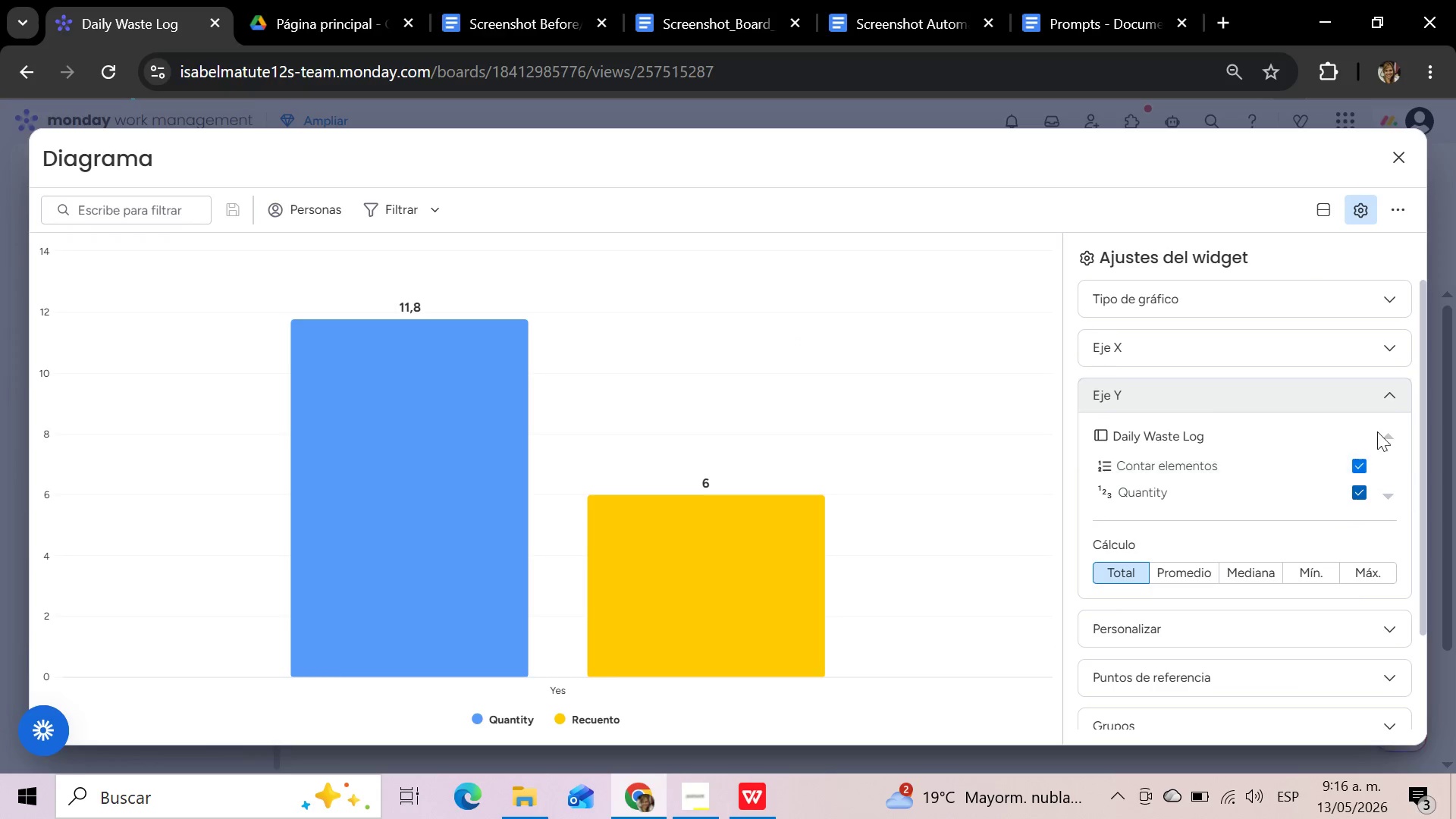 
left_click([1392, 394])
 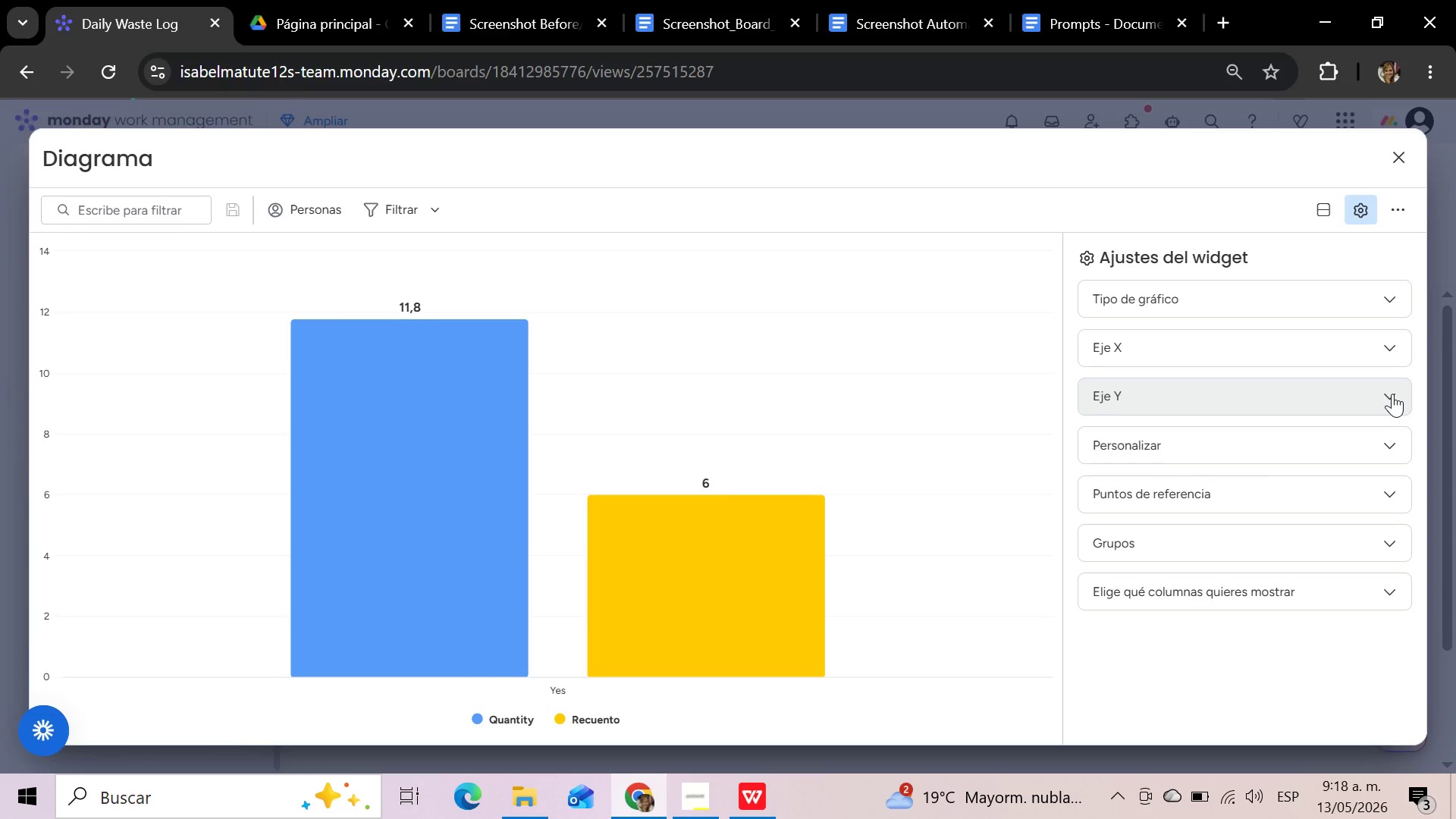 
wait(87.24)
 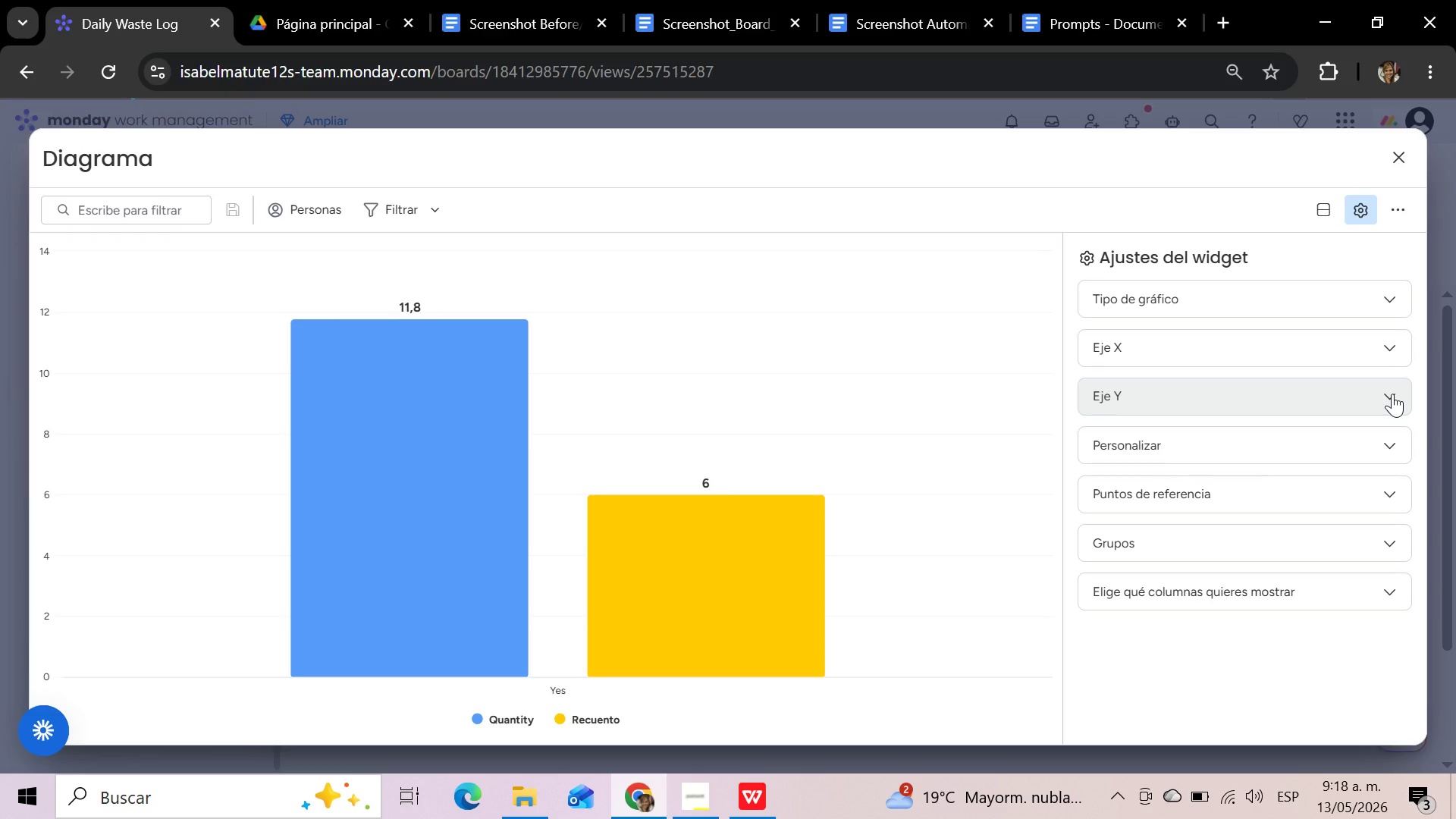 
left_click([1385, 345])
 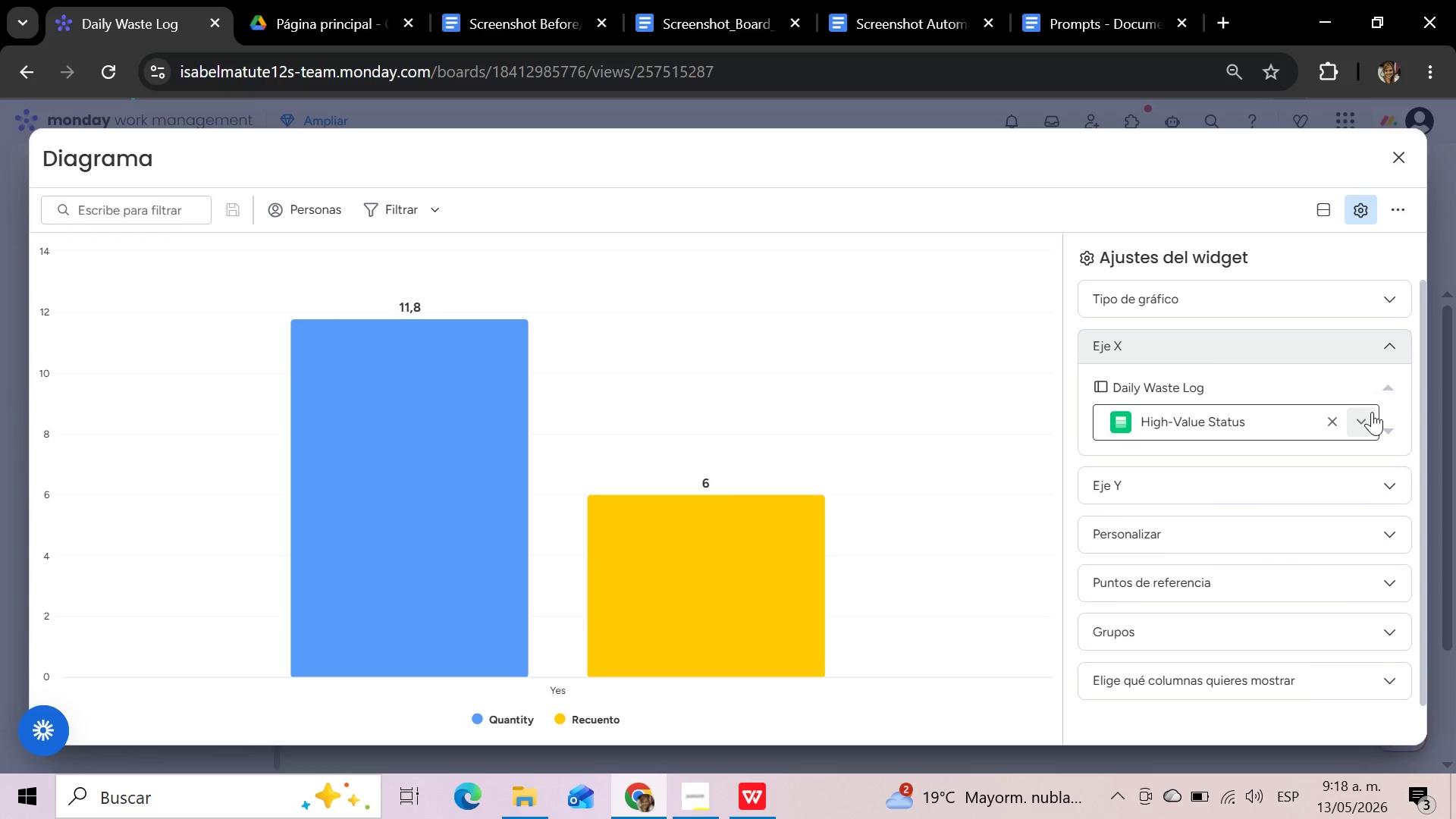 
left_click([1364, 426])
 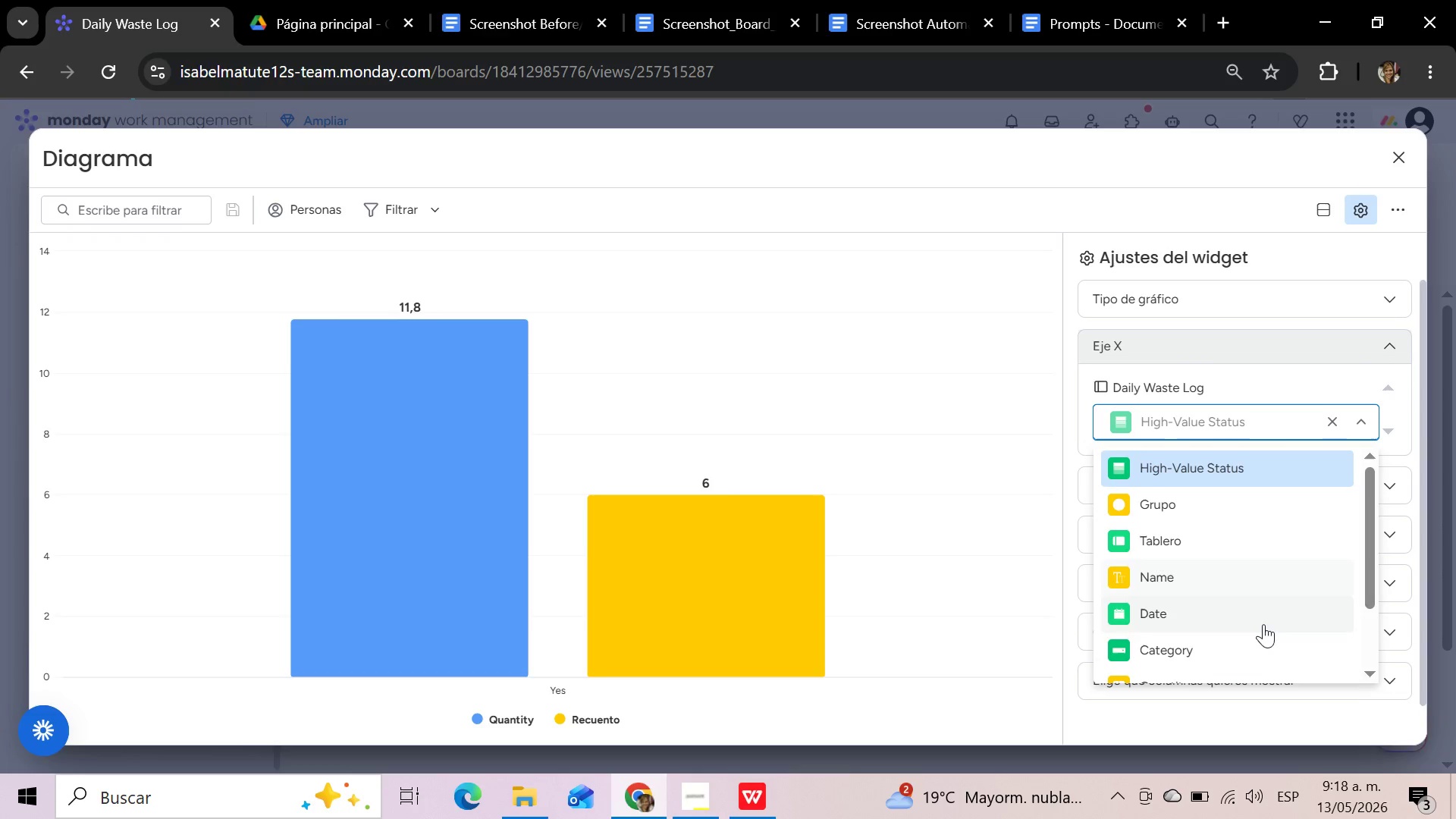 
left_click([1257, 645])
 